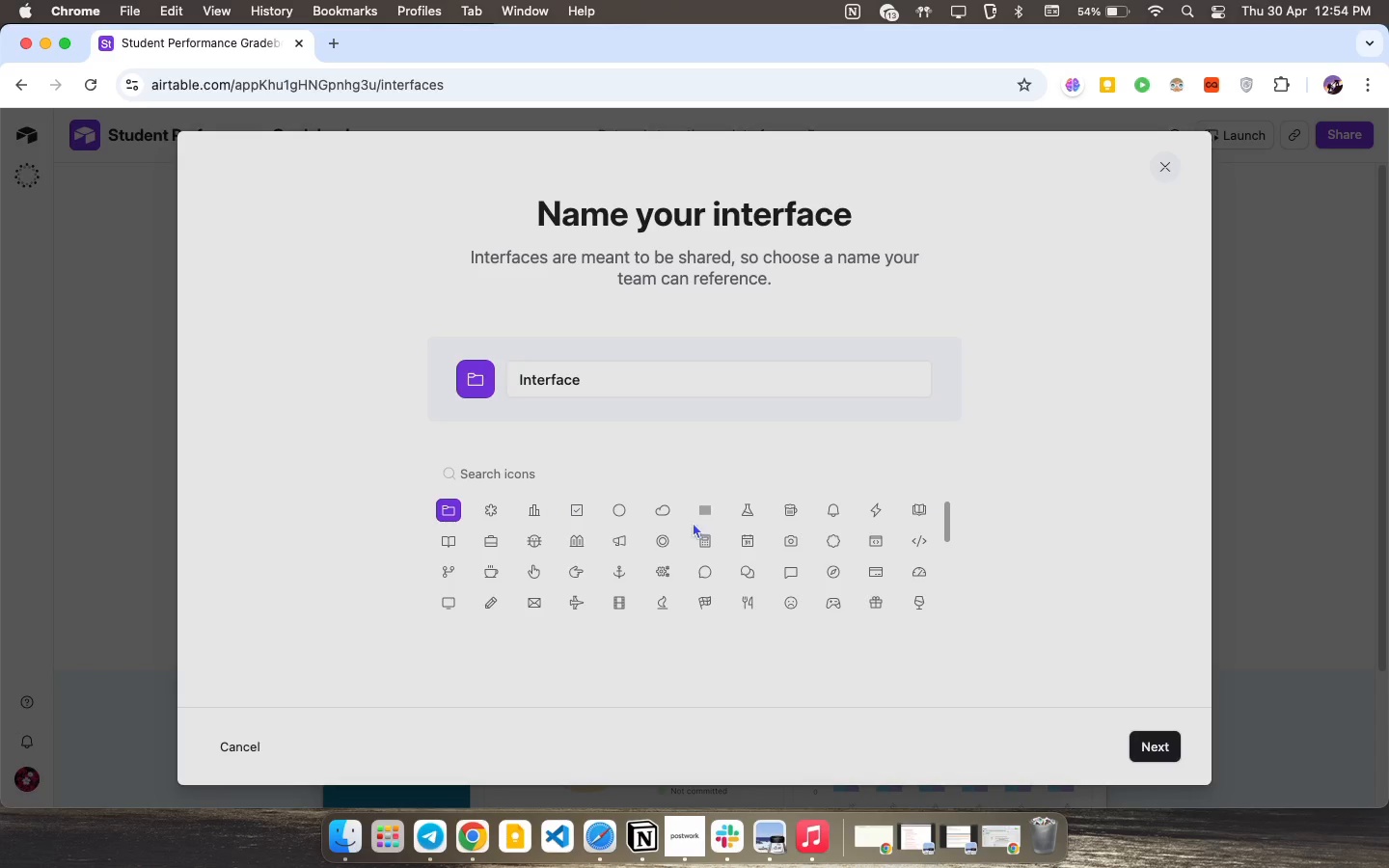 
left_click_drag(start_coordinate=[596, 380], to_coordinate=[403, 376])
 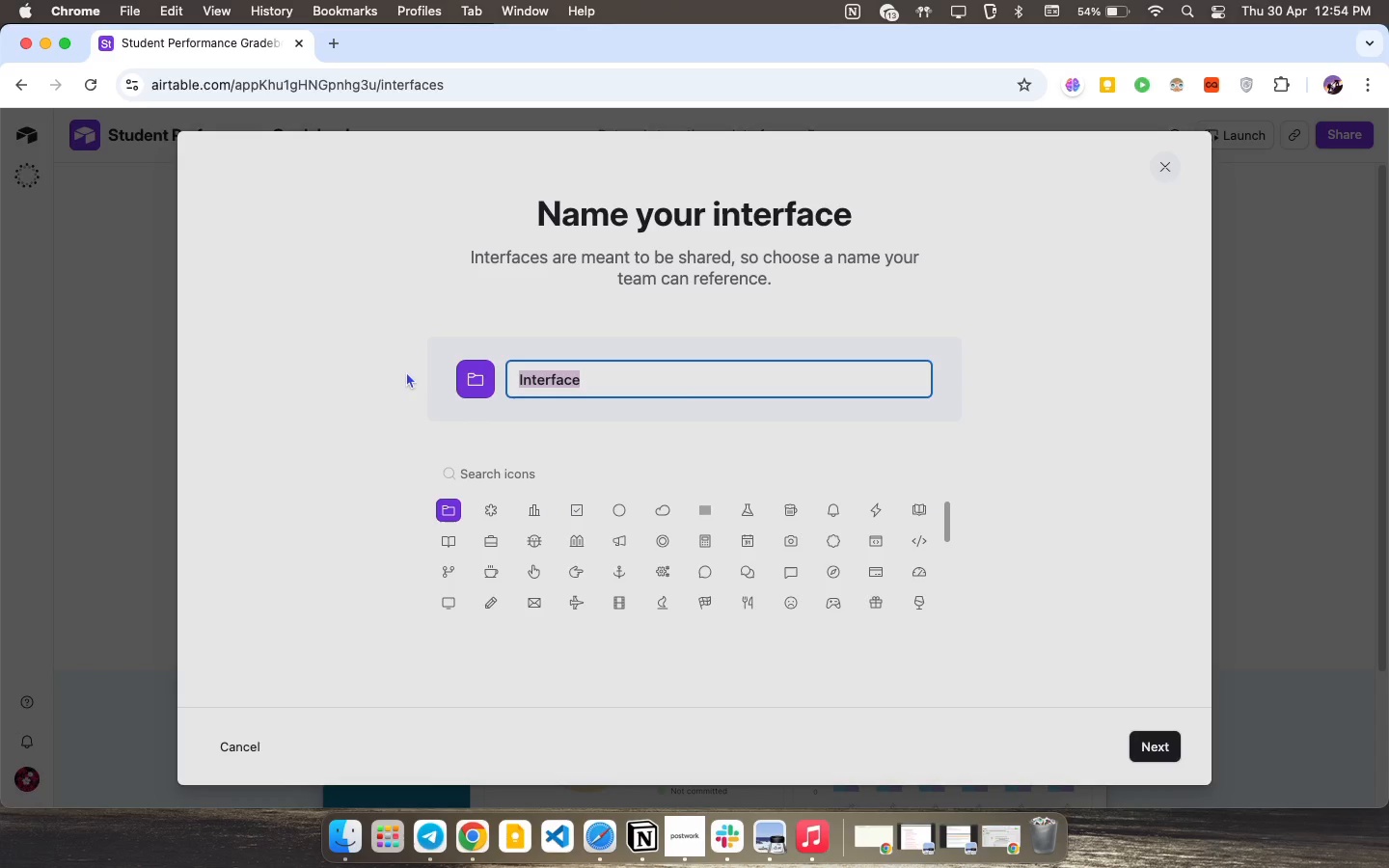 
type(d)
key(Backspace)
type(Dashbord view)
 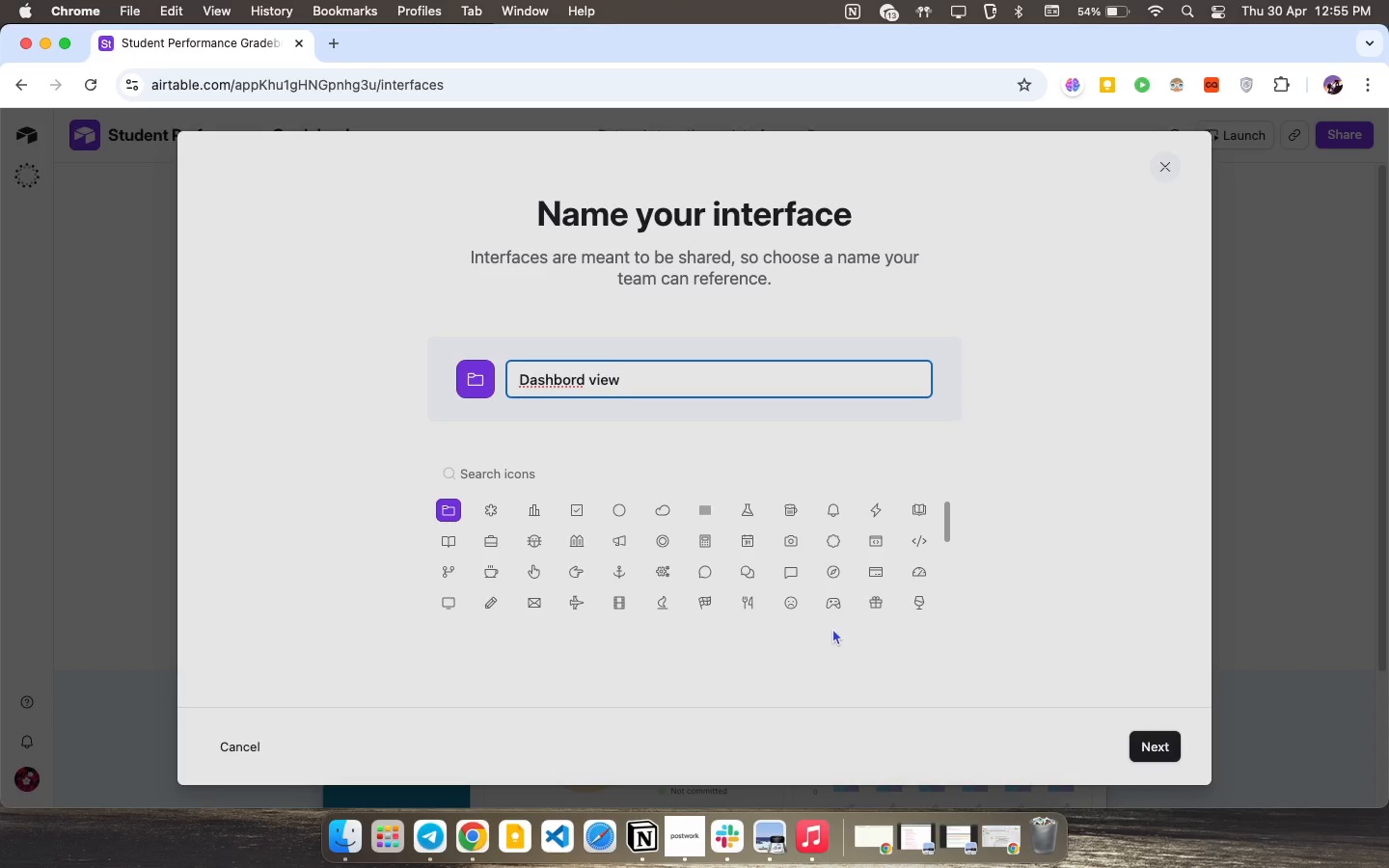 
wait(9.23)
 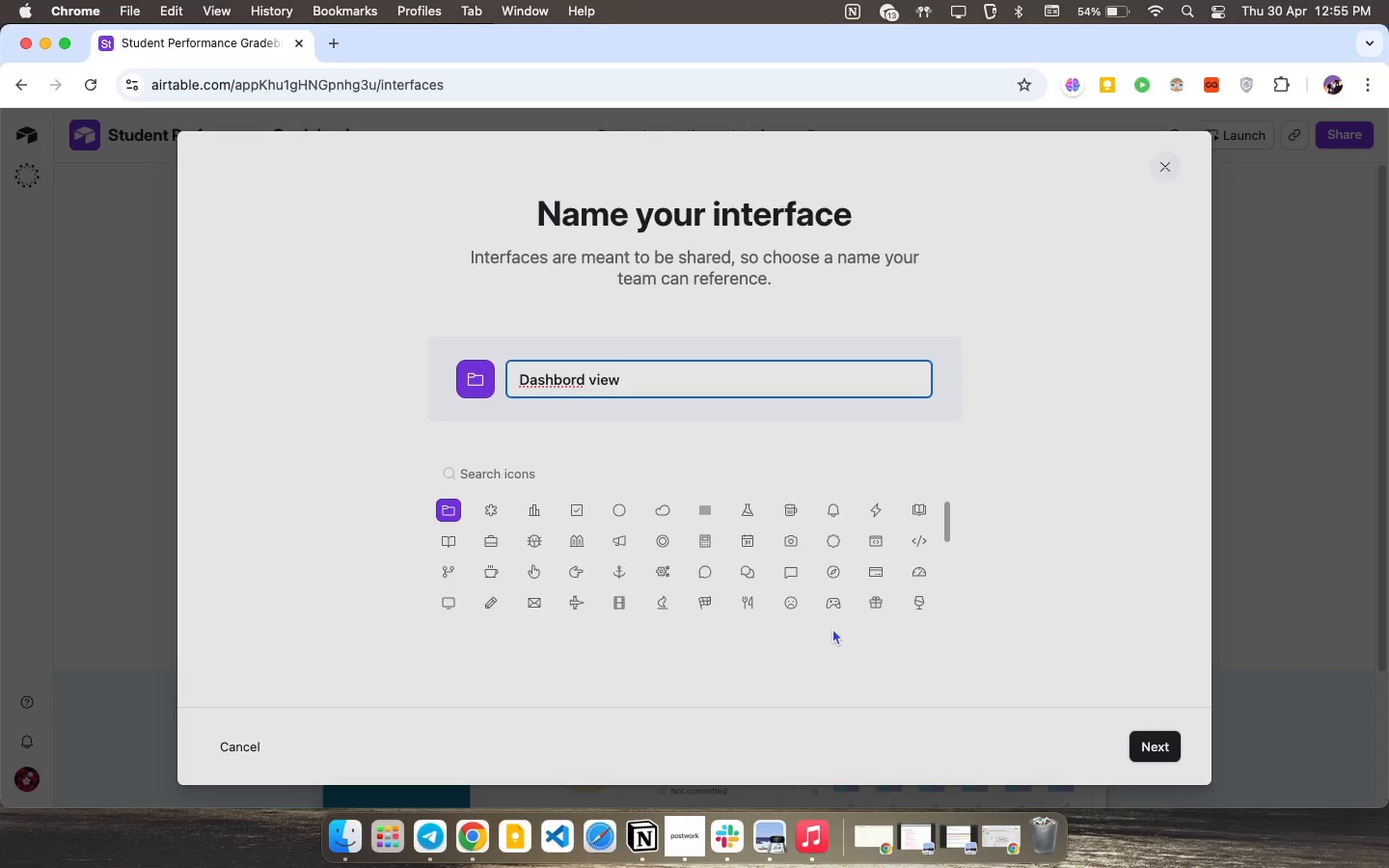 
left_click([1160, 737])
 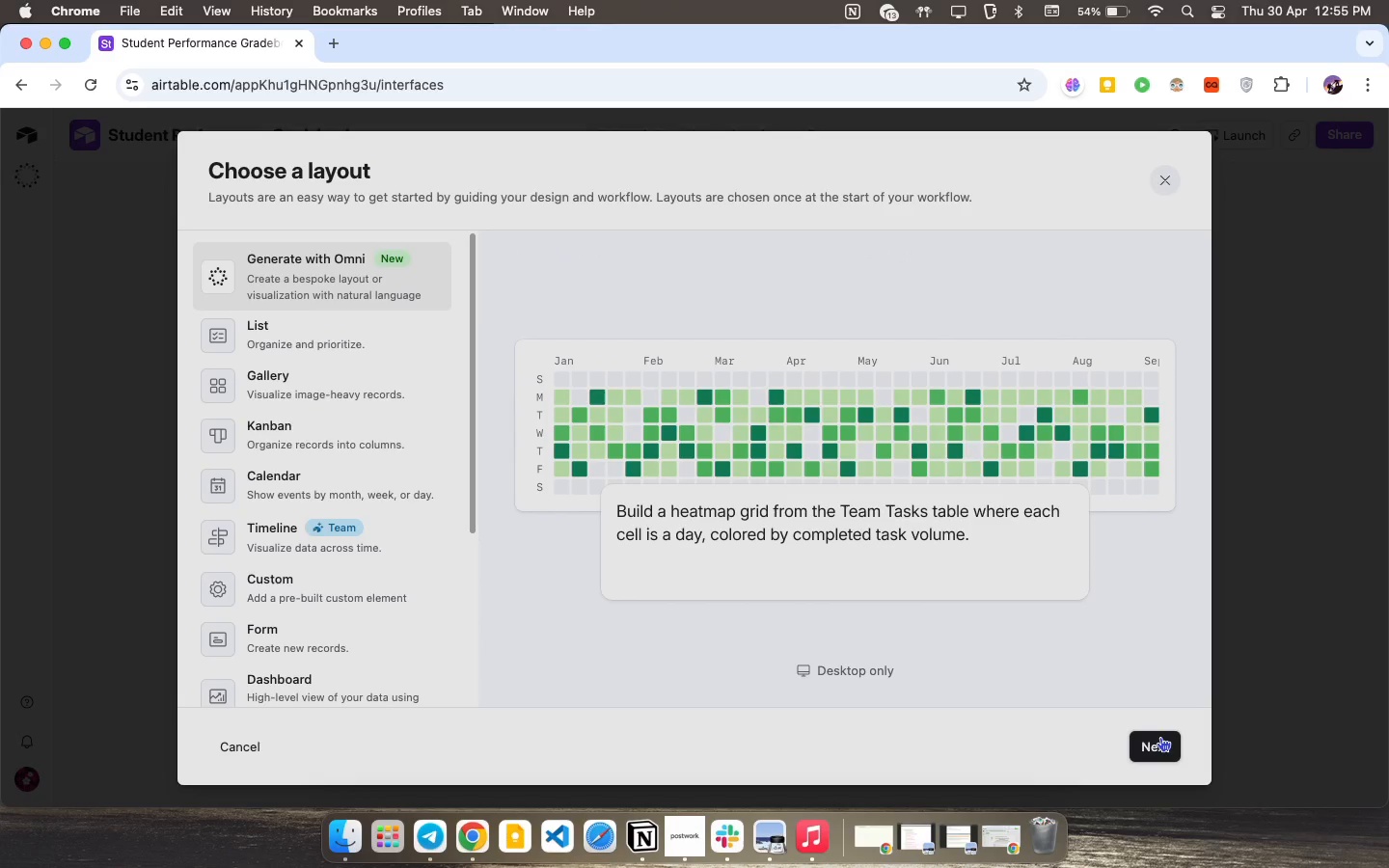 
scroll: coordinate [283, 582], scroll_direction: down, amount: 11.0
 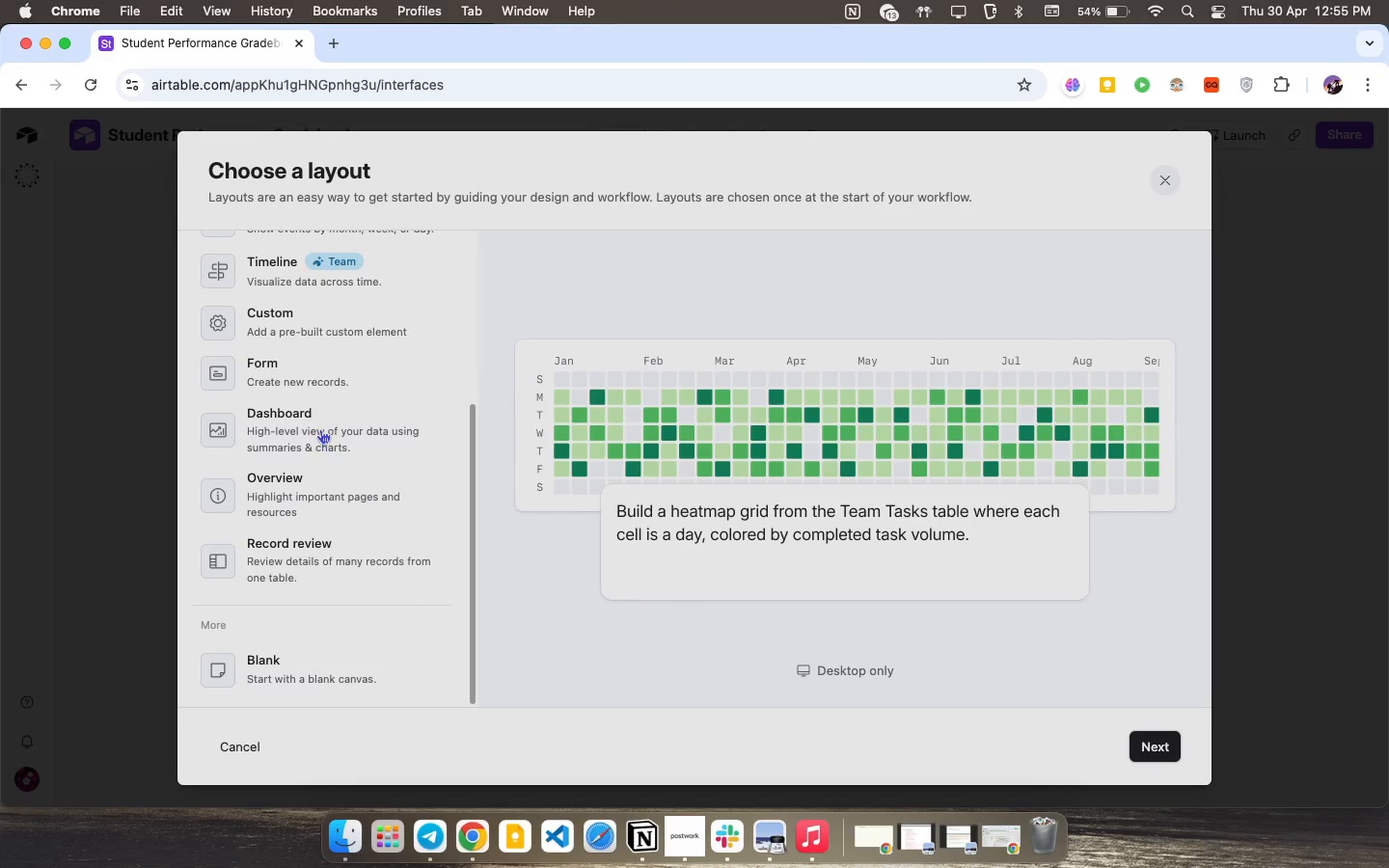 
left_click([320, 429])
 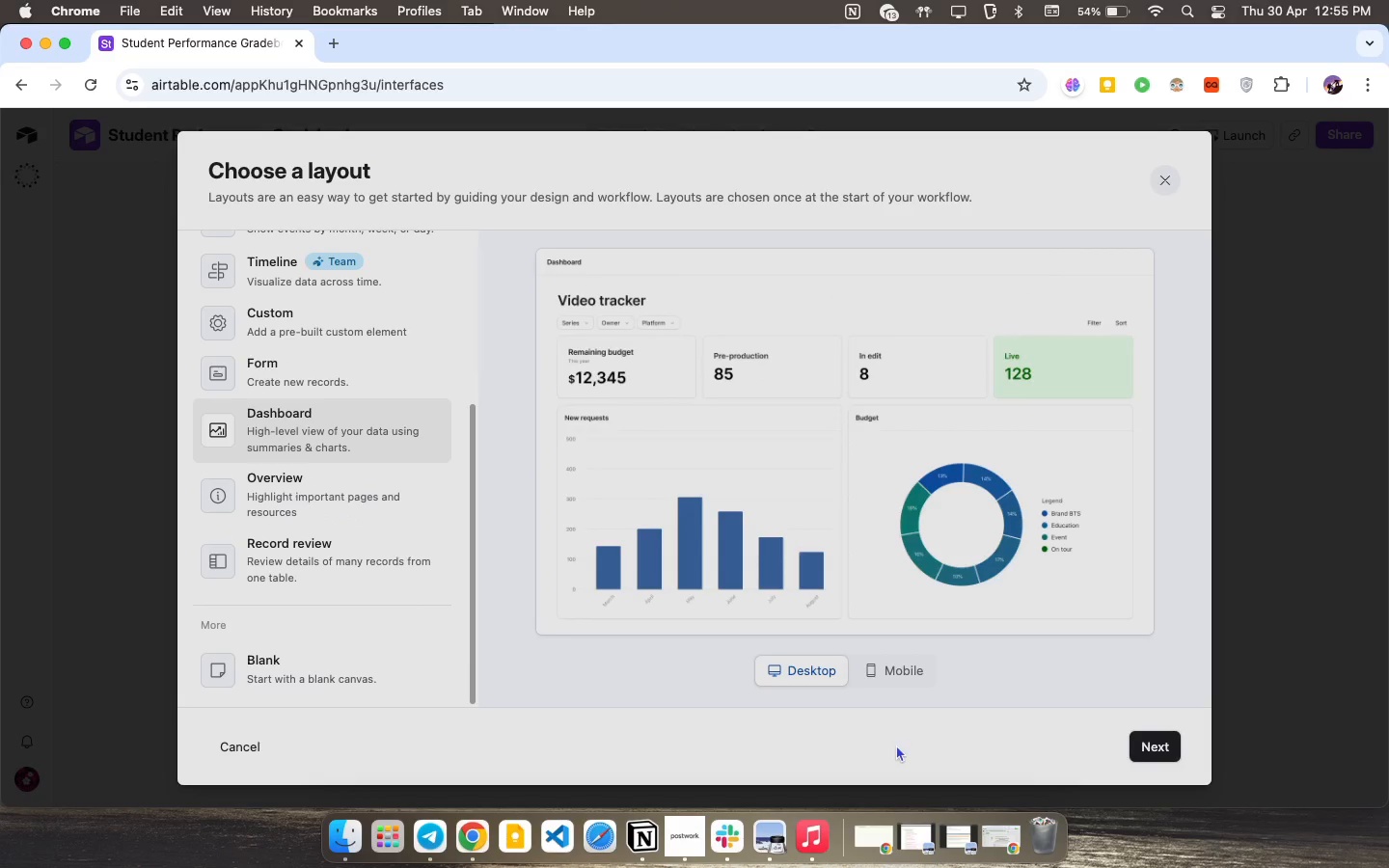 
left_click([879, 671])
 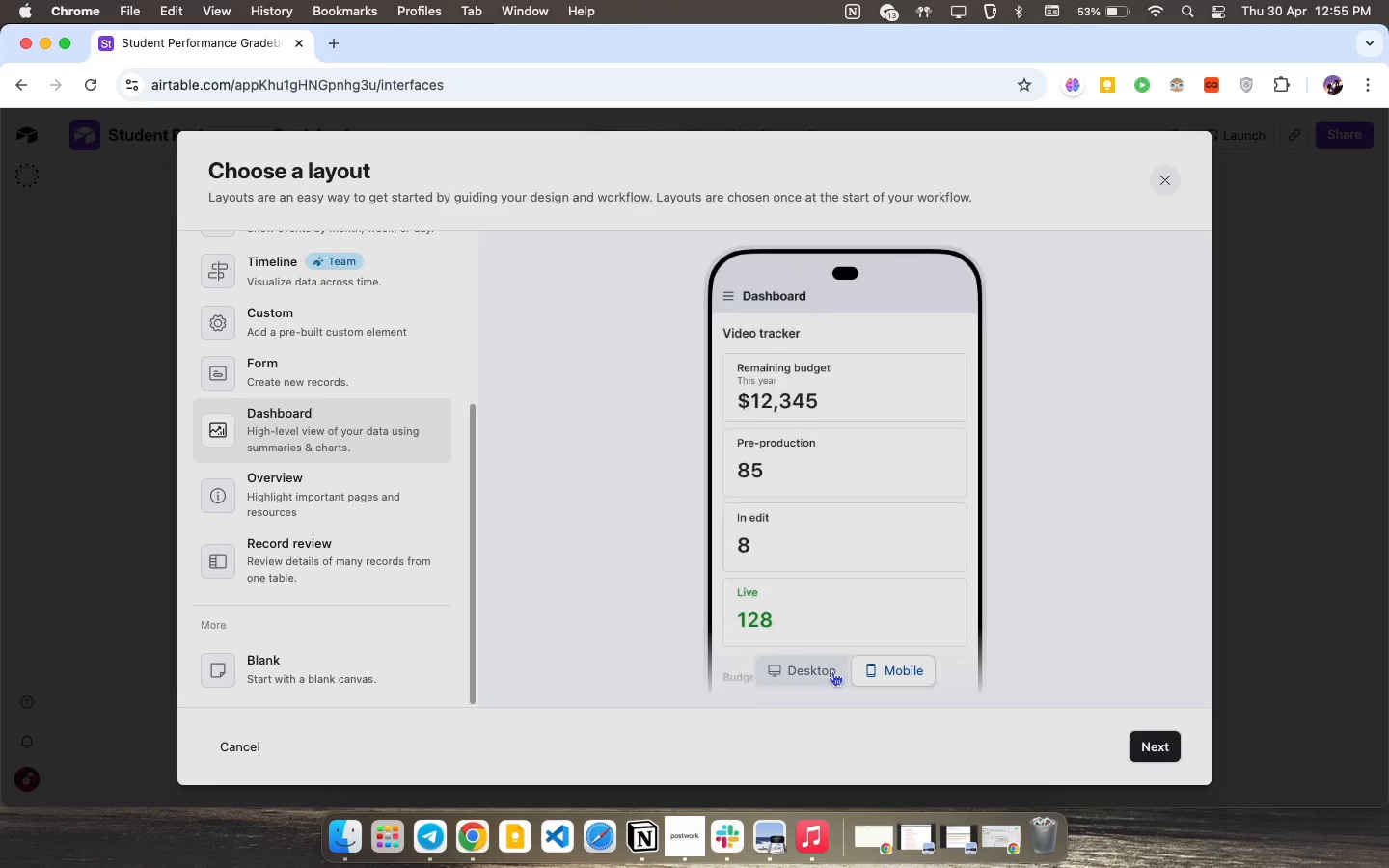 
left_click([832, 671])
 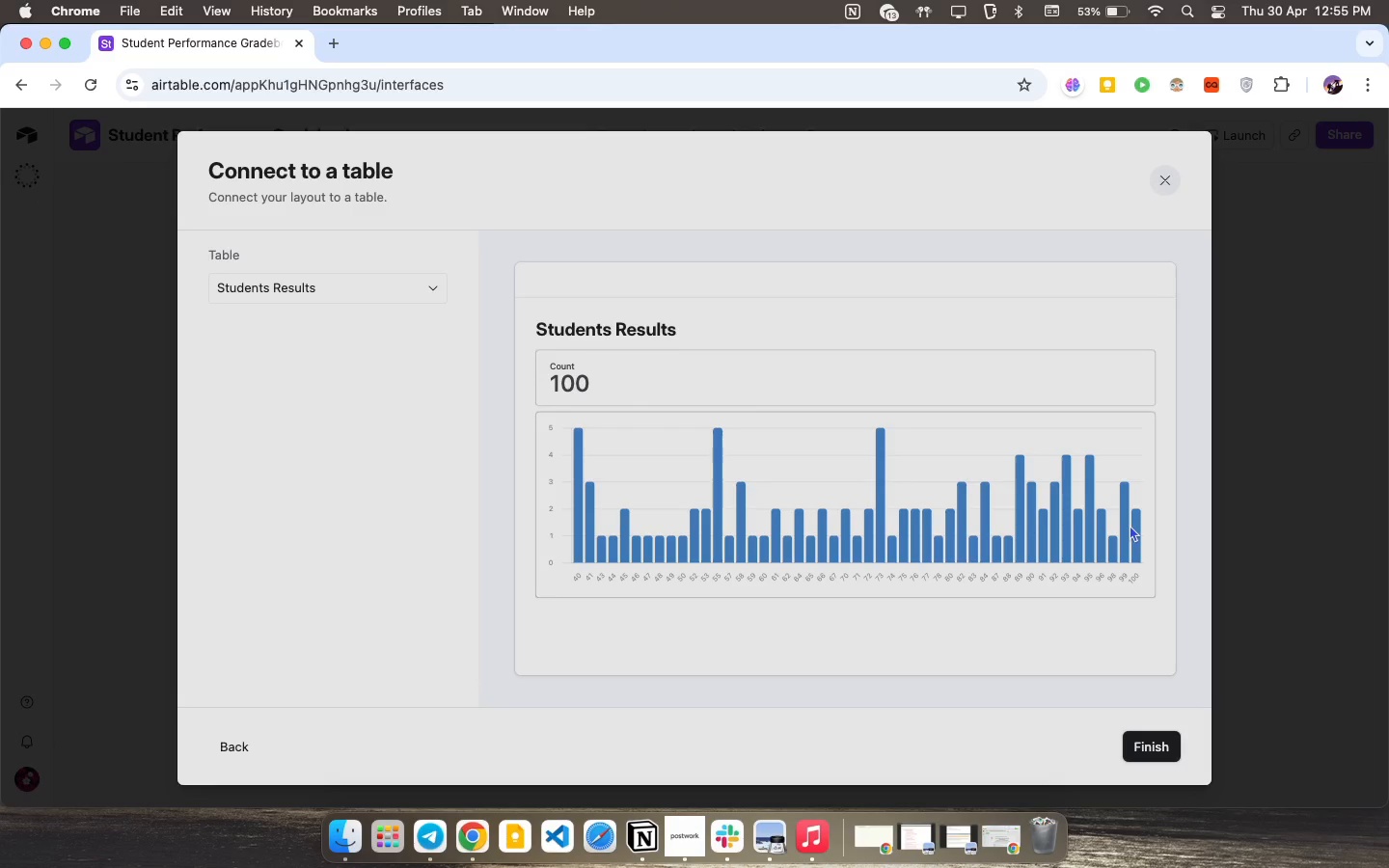 
wait(32.84)
 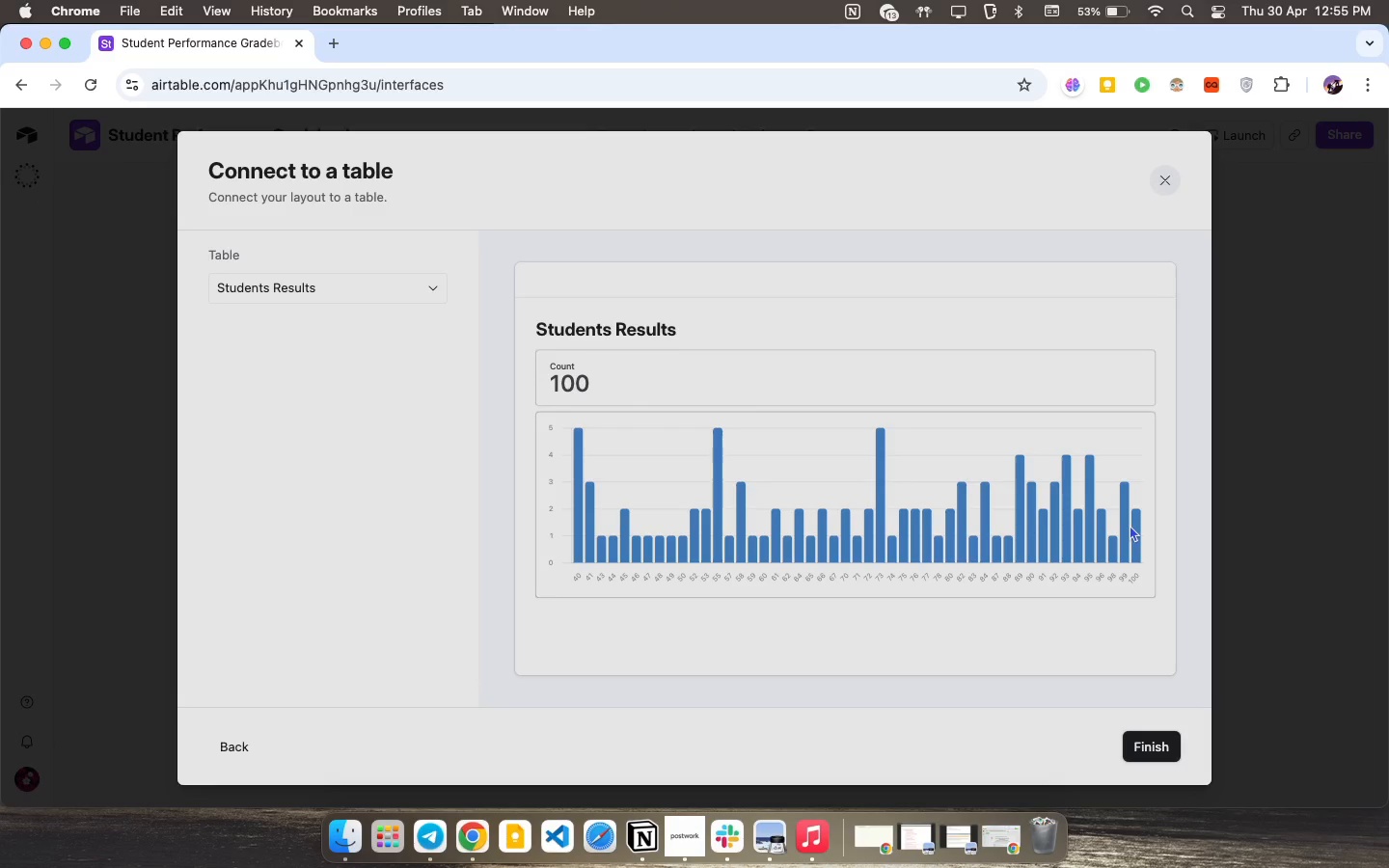 
left_click([434, 295])
 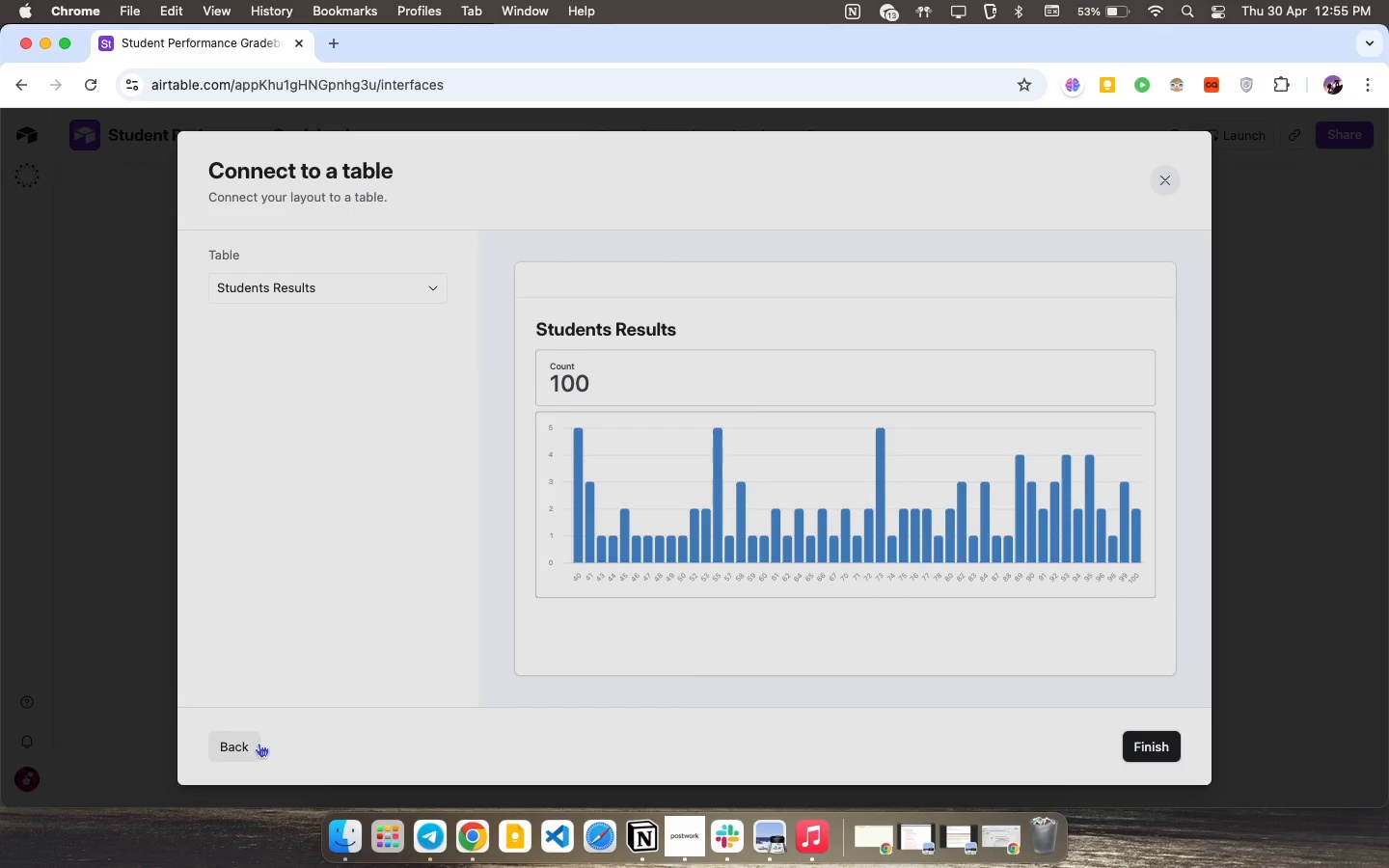 
wait(5.98)
 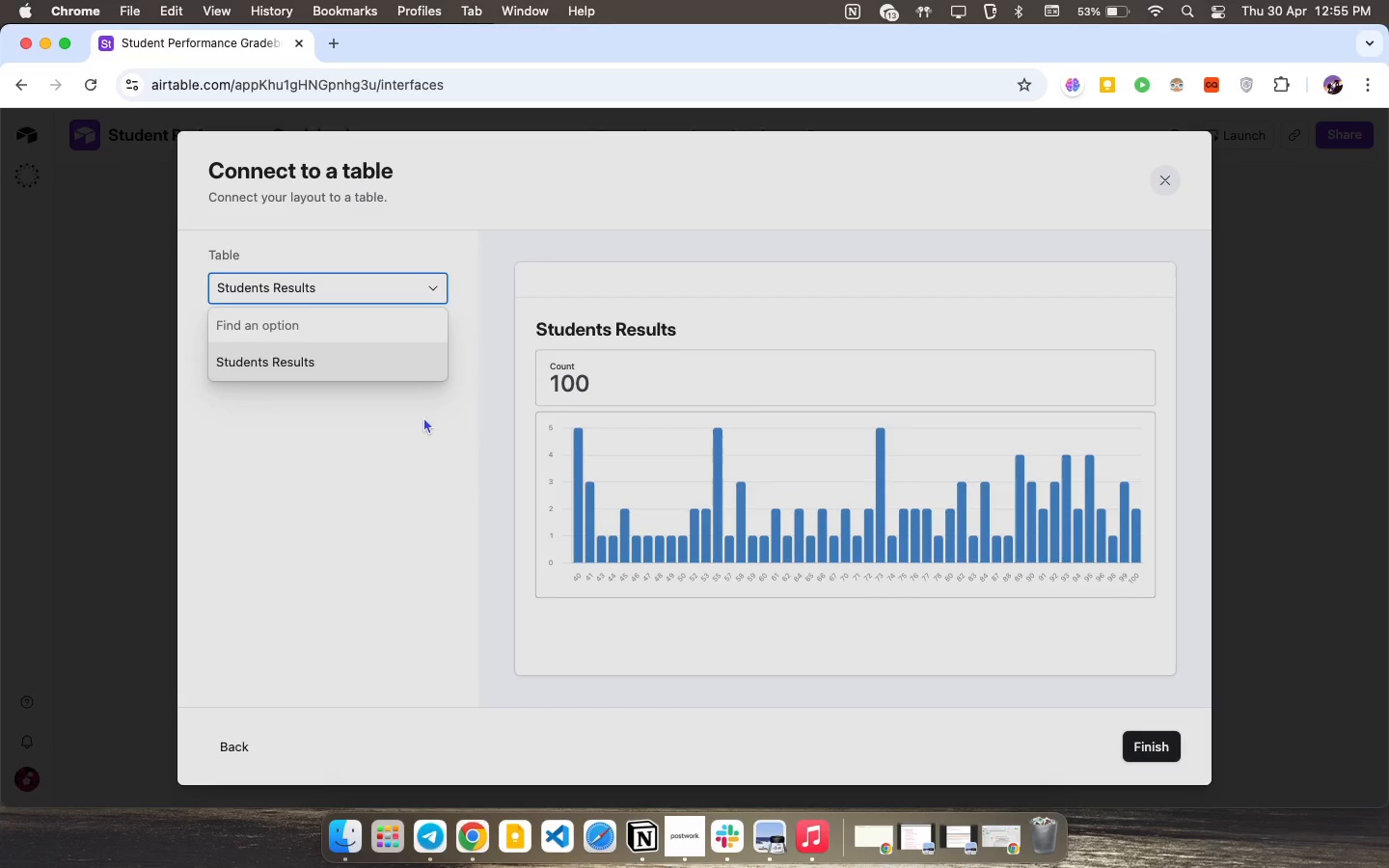 
left_click([747, 563])
 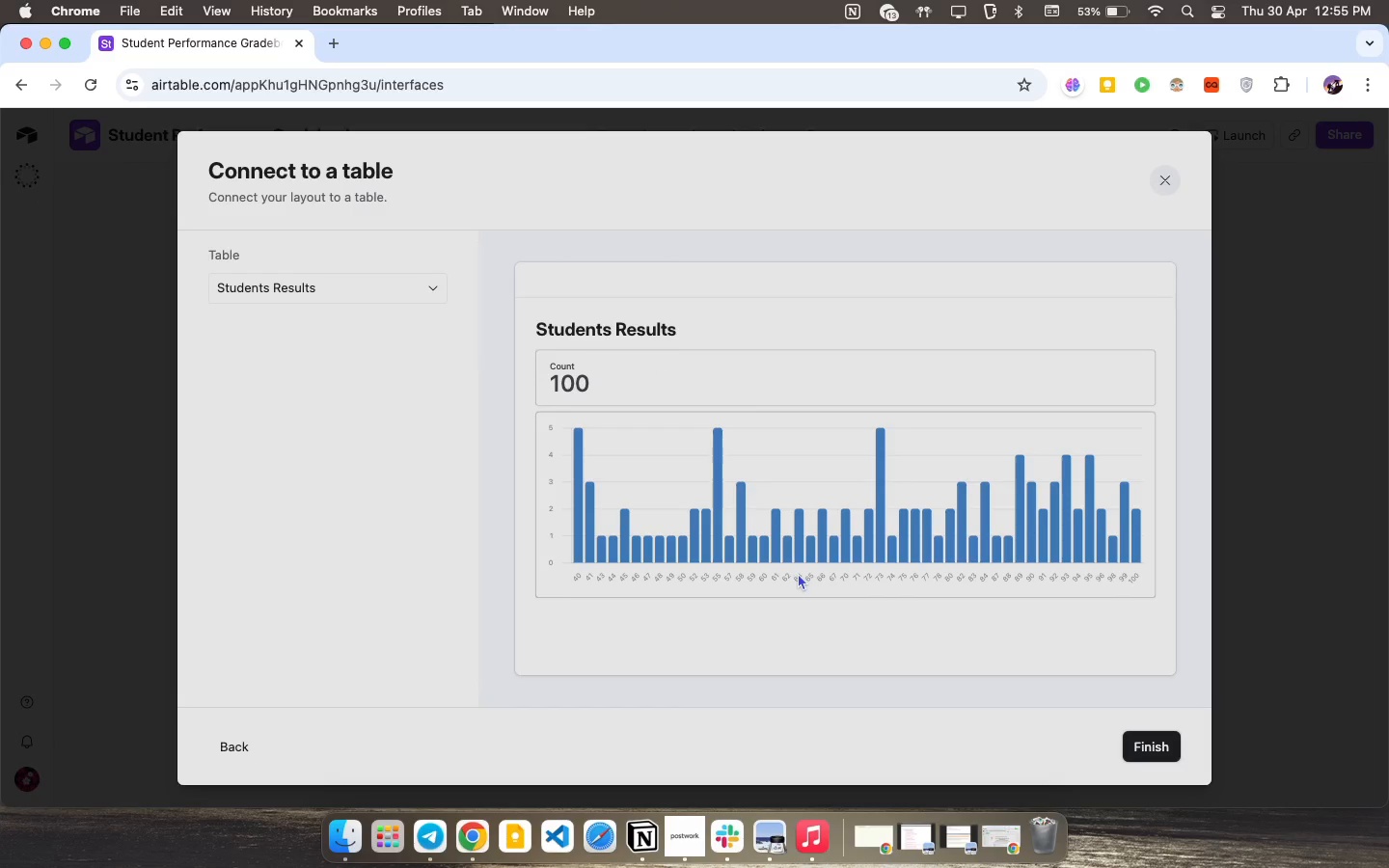 
double_click([798, 573])
 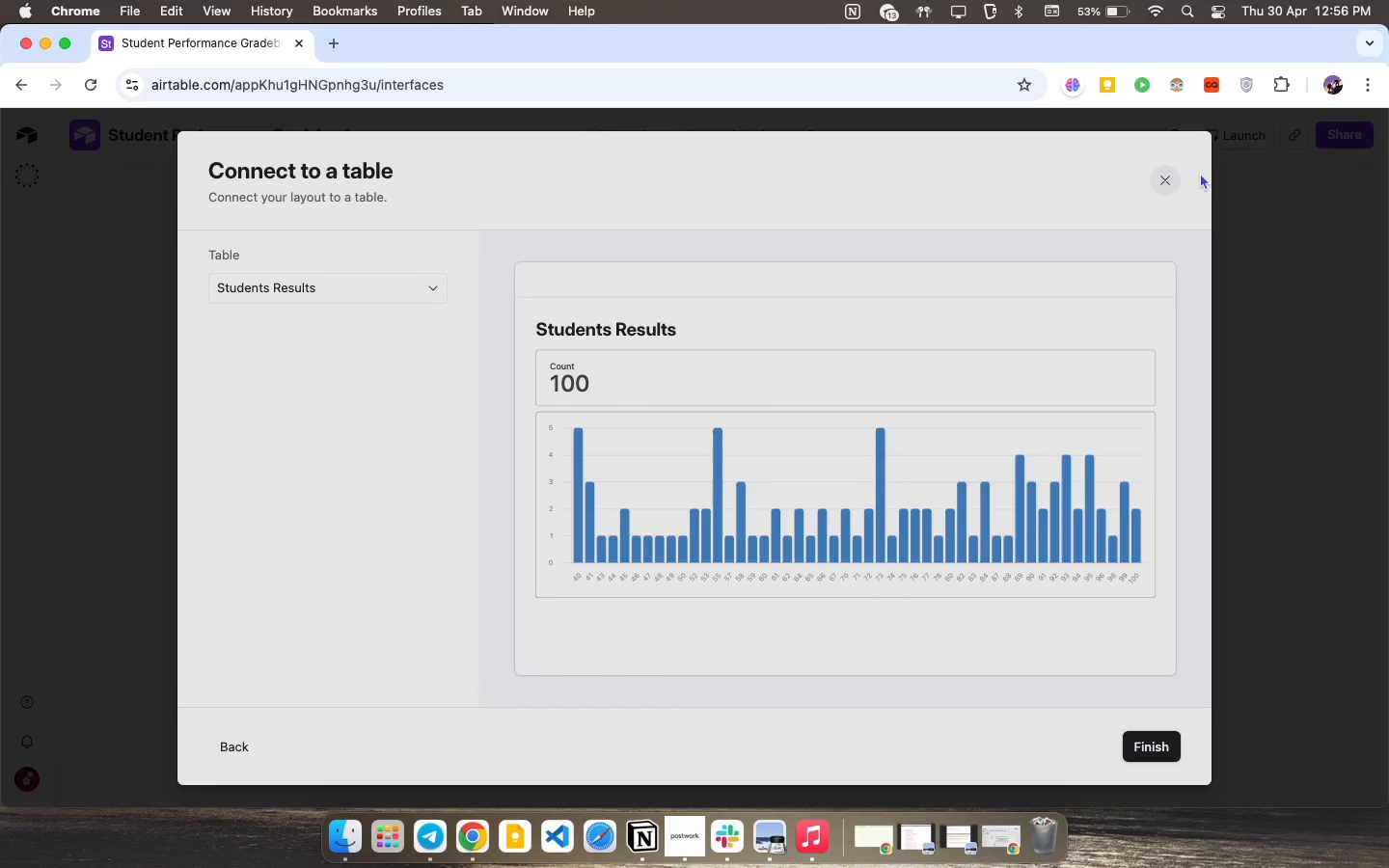 
scroll: coordinate [878, 517], scroll_direction: down, amount: 9.0
 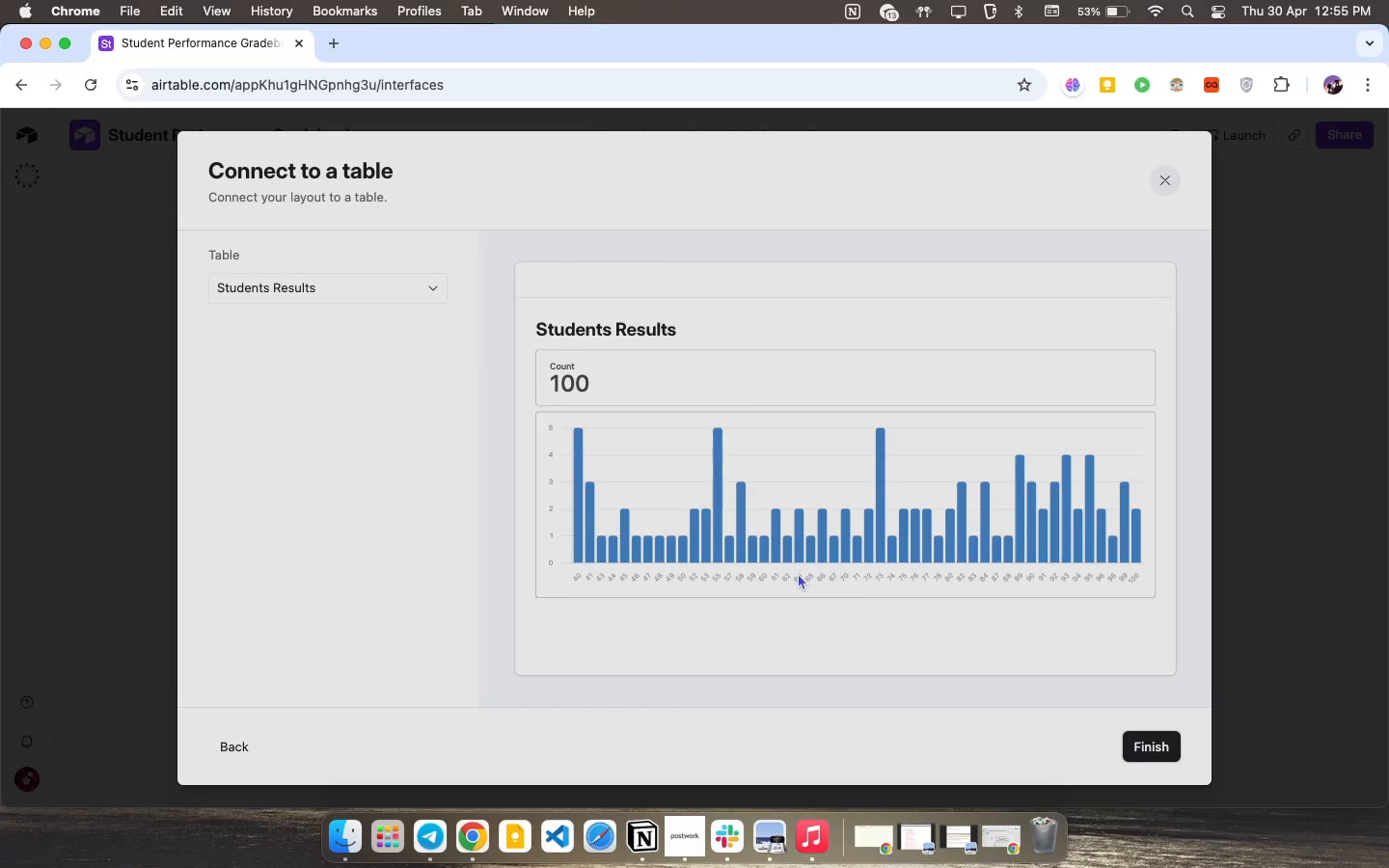 
left_click([1162, 183])
 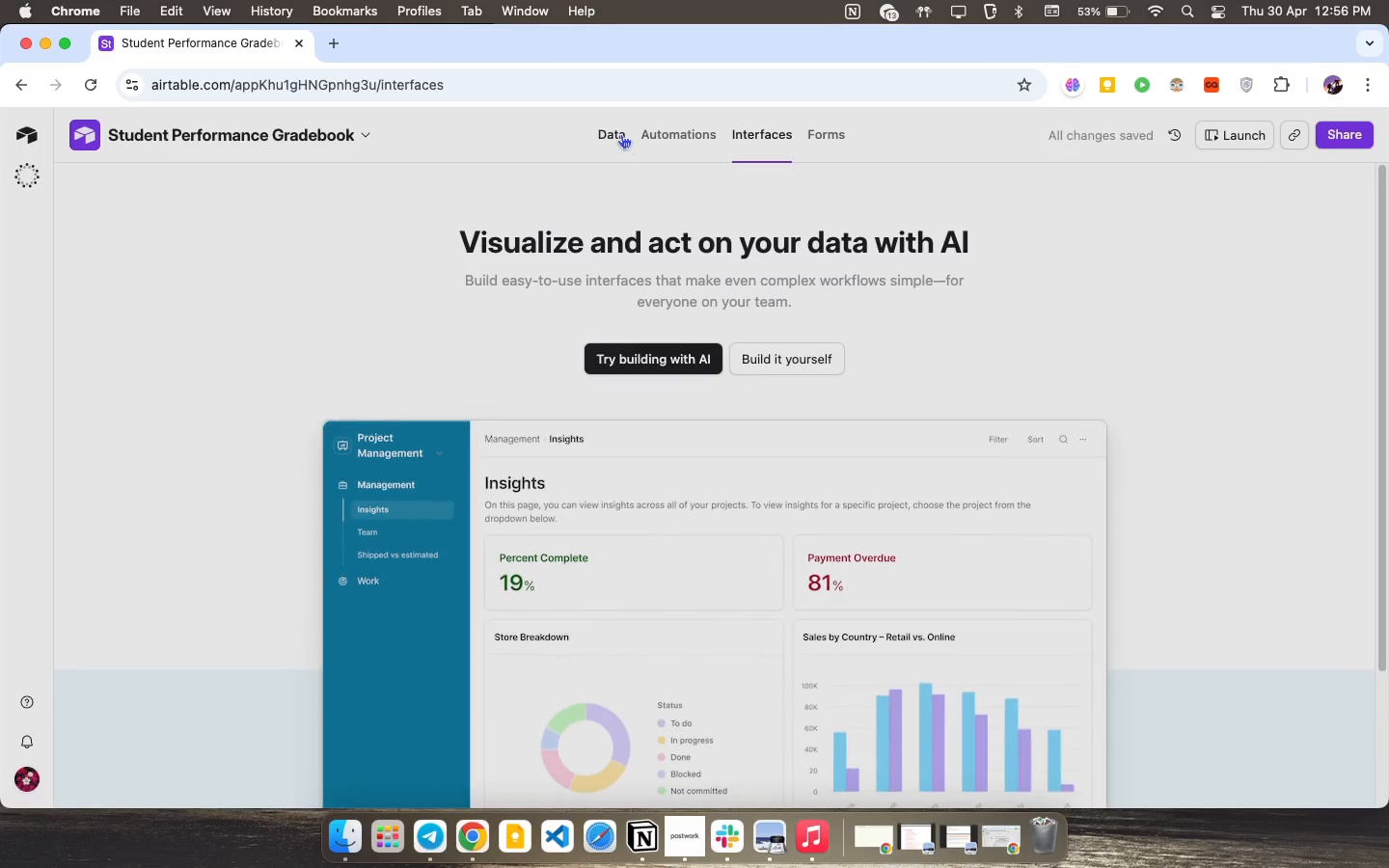 
left_click([621, 134])
 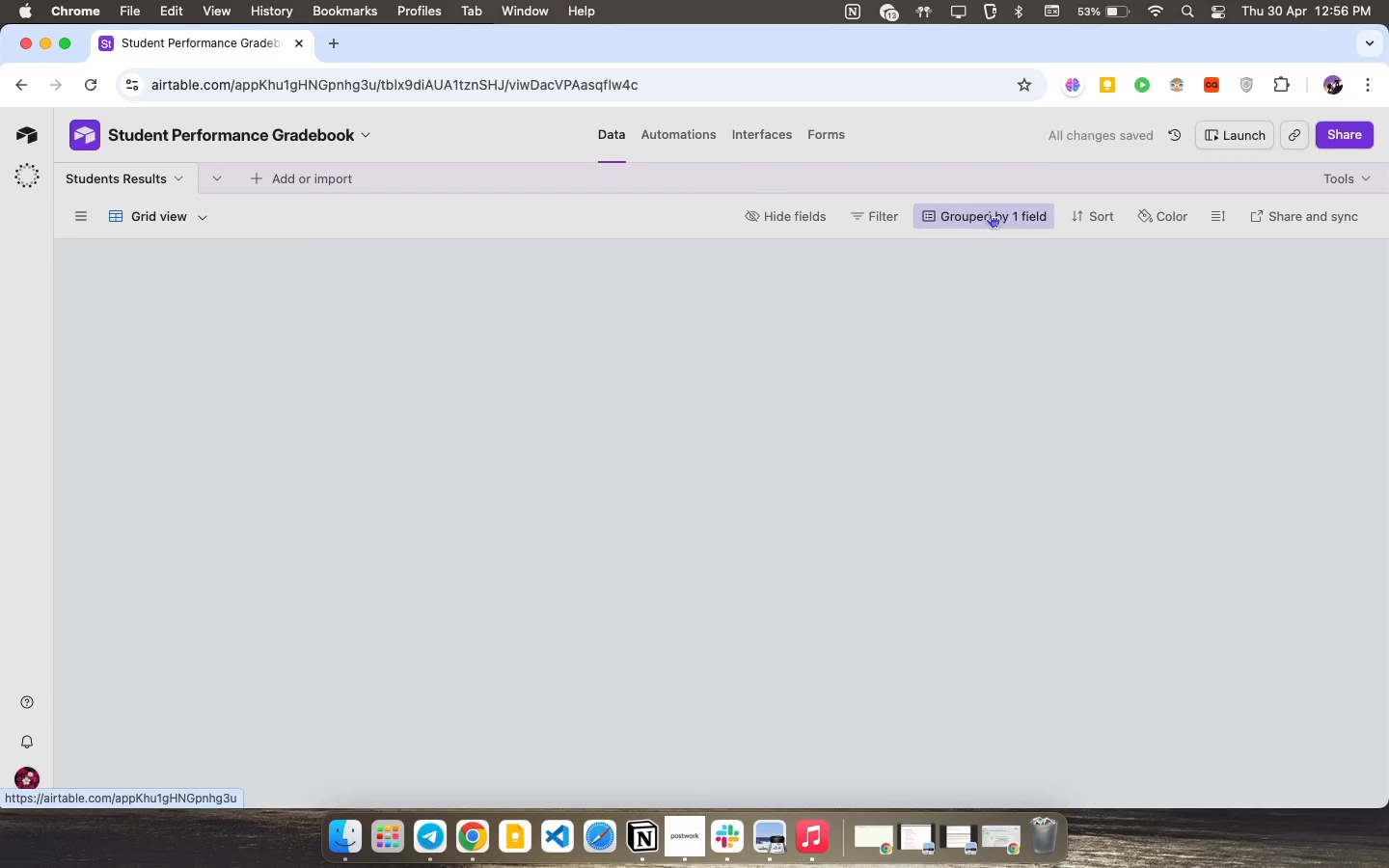 
mouse_move([978, 235])
 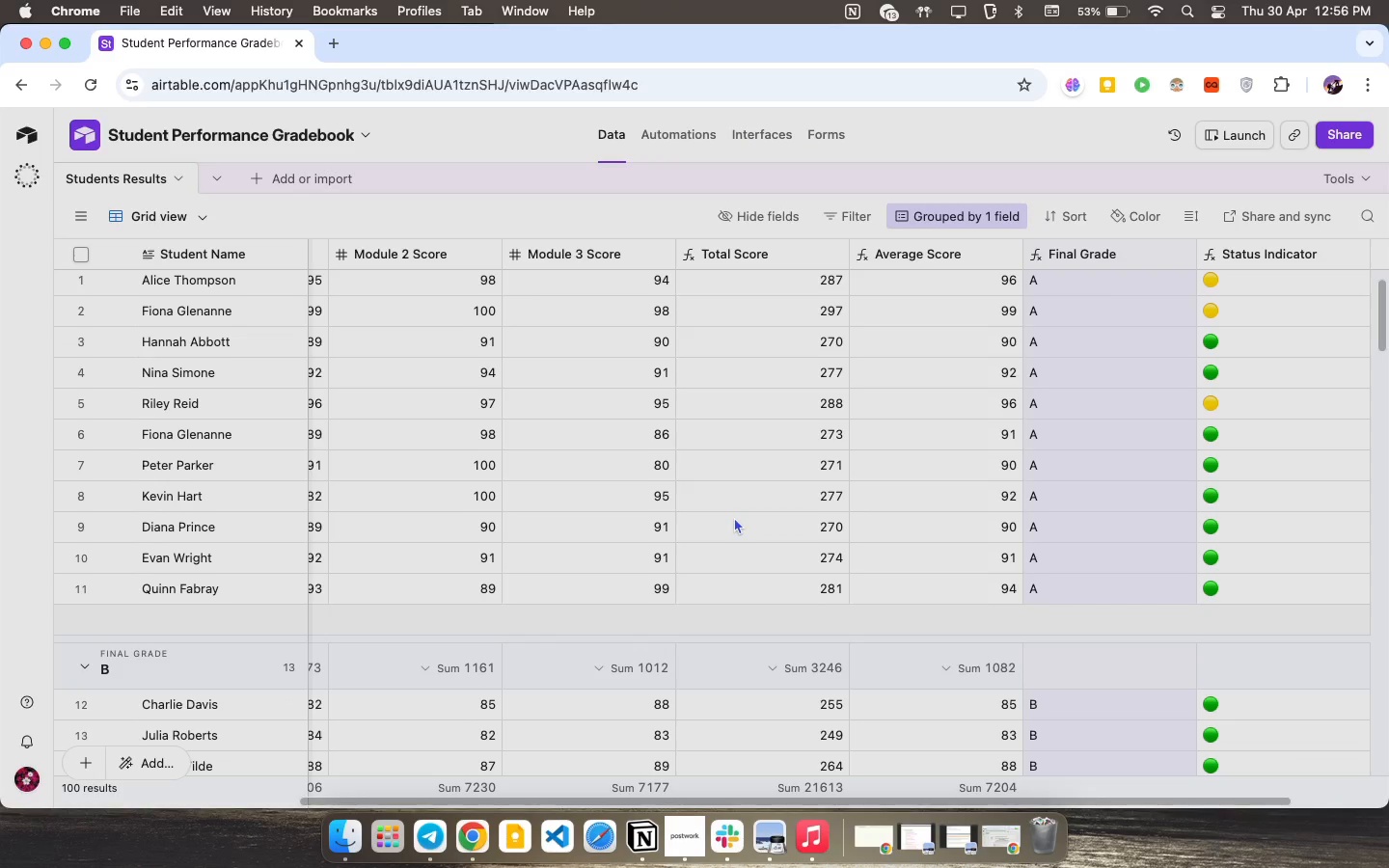 
scroll: coordinate [734, 517], scroll_direction: down, amount: 5.0
 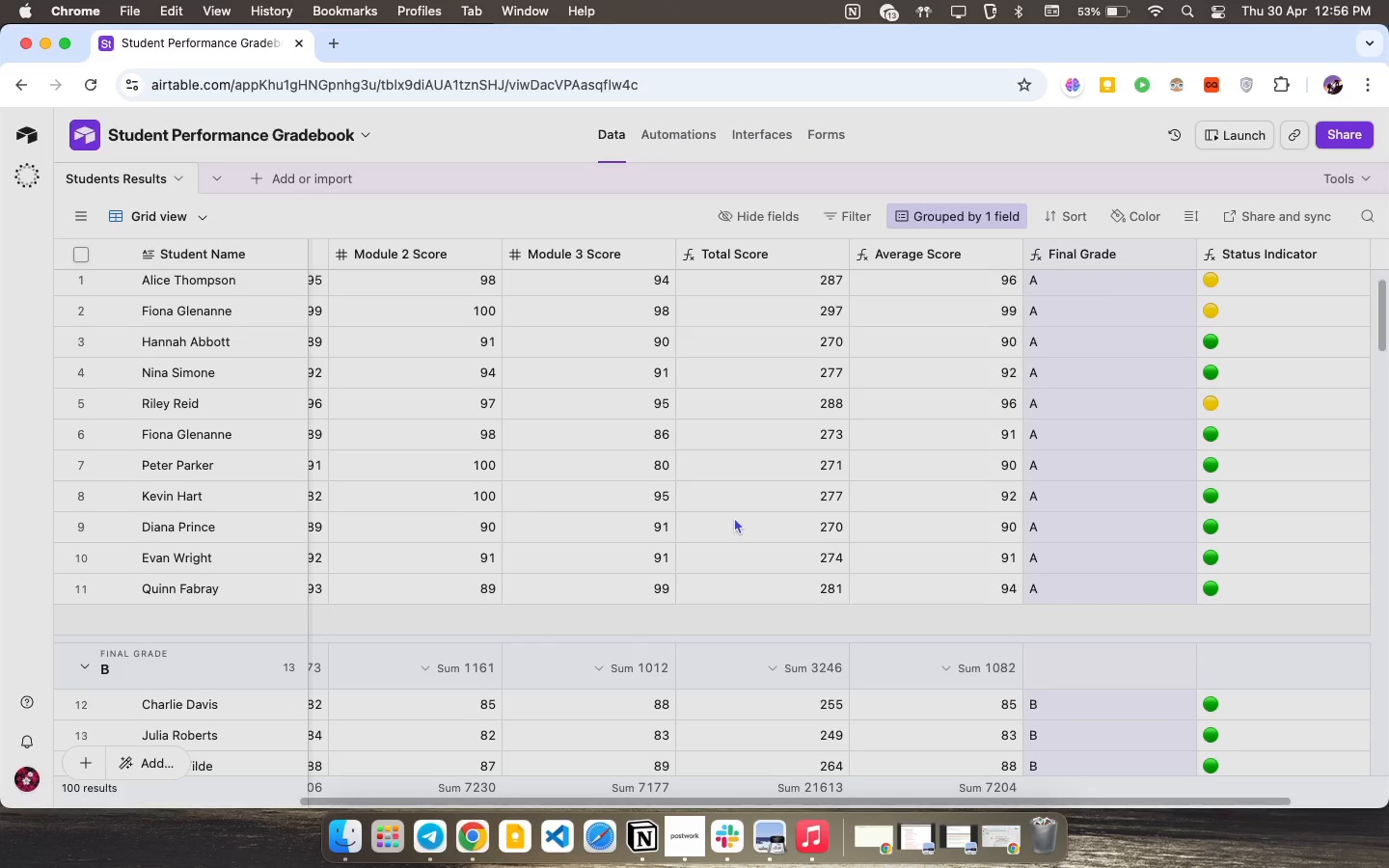 
scroll: coordinate [734, 516], scroll_direction: up, amount: 8.0
 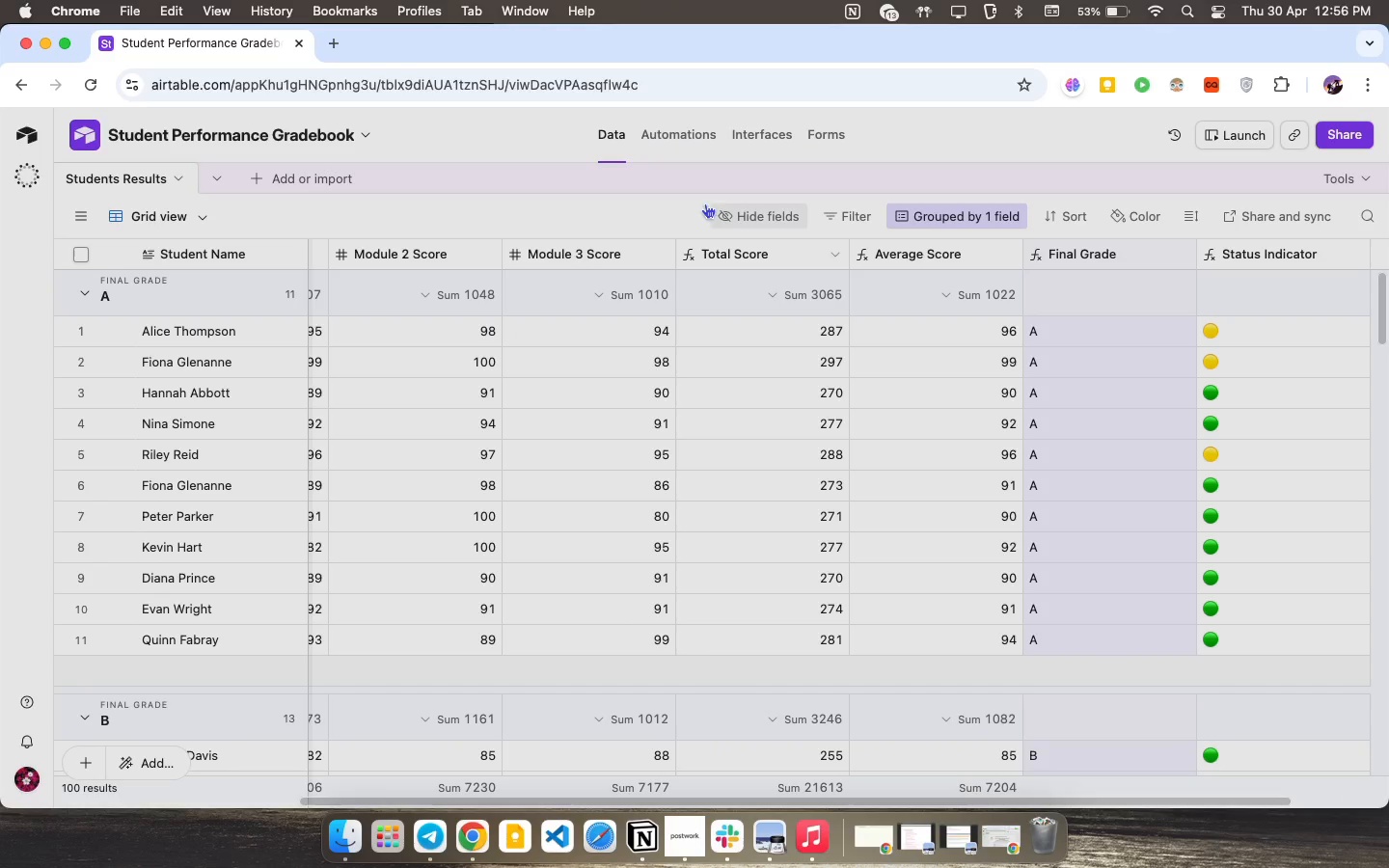 
left_click([754, 139])
 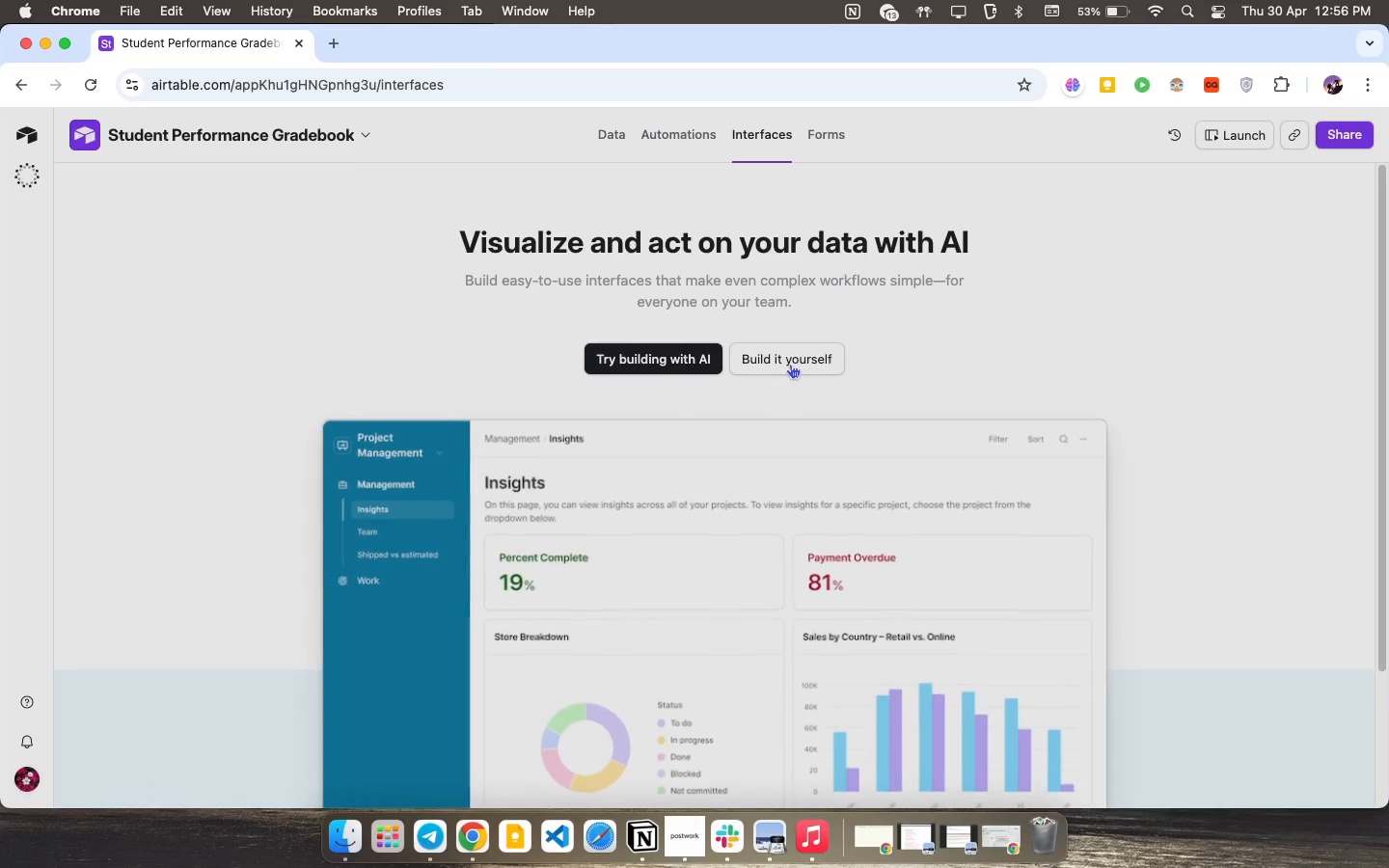 
left_click([791, 361])
 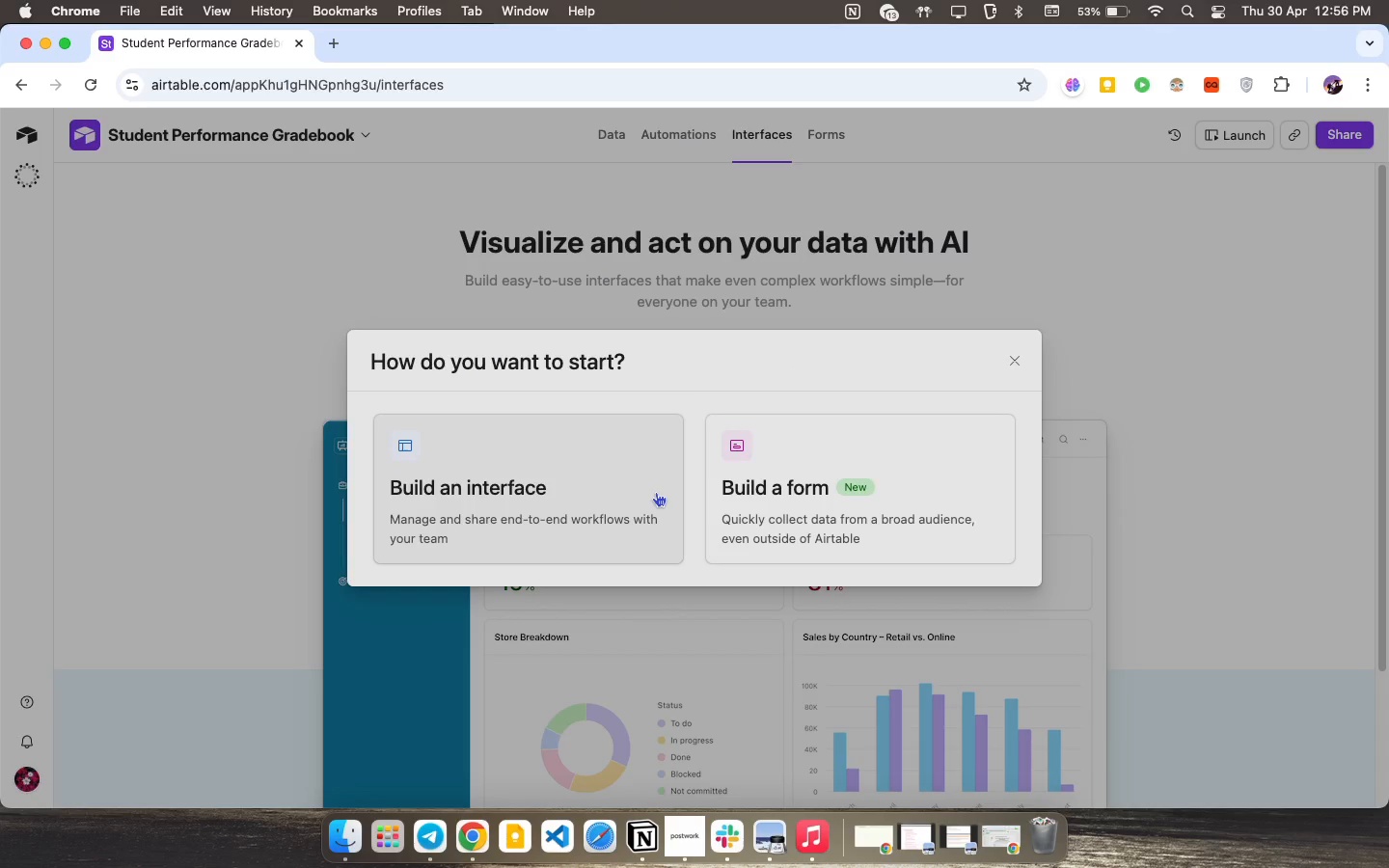 
left_click([656, 492])
 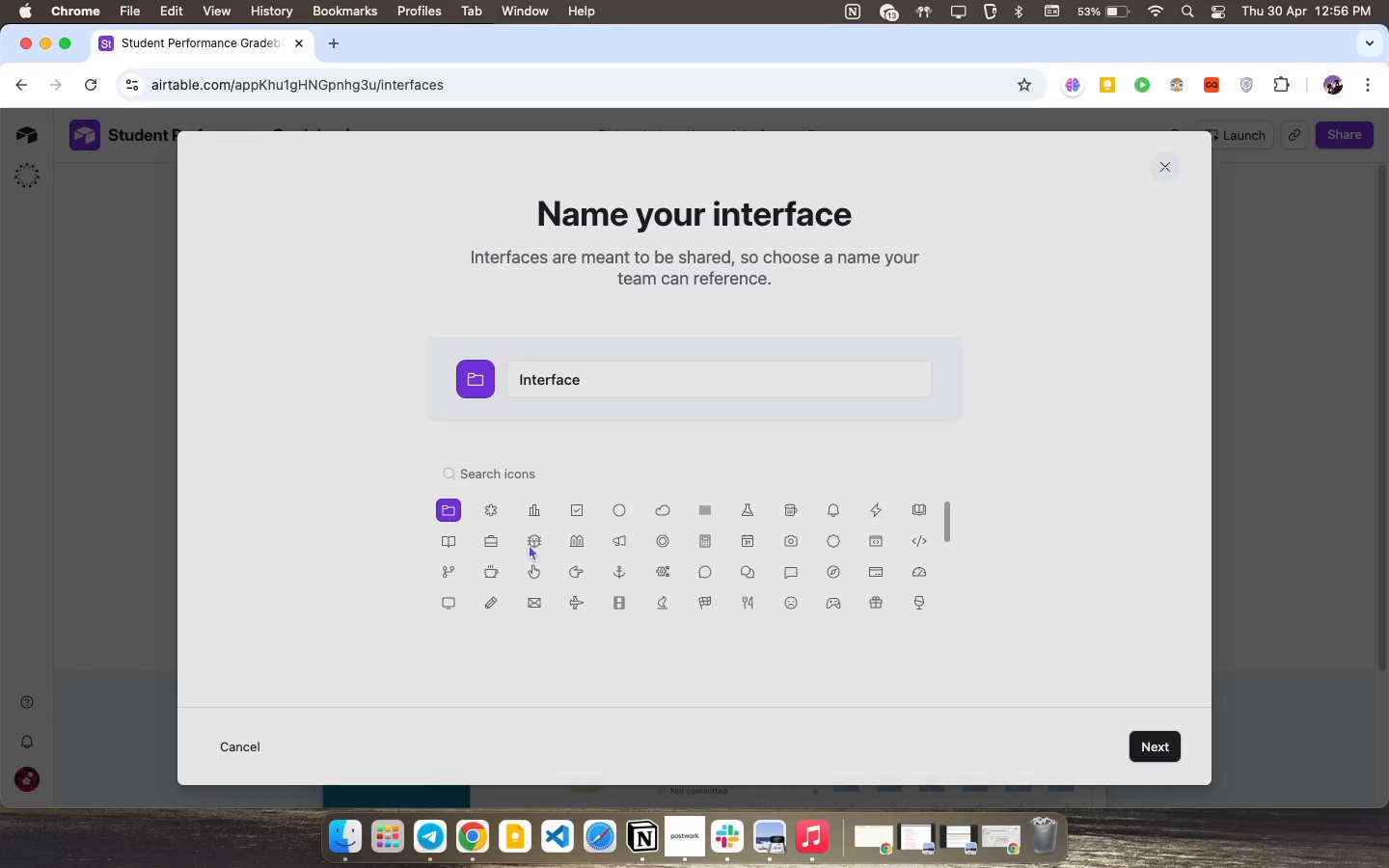 
left_click([533, 515])
 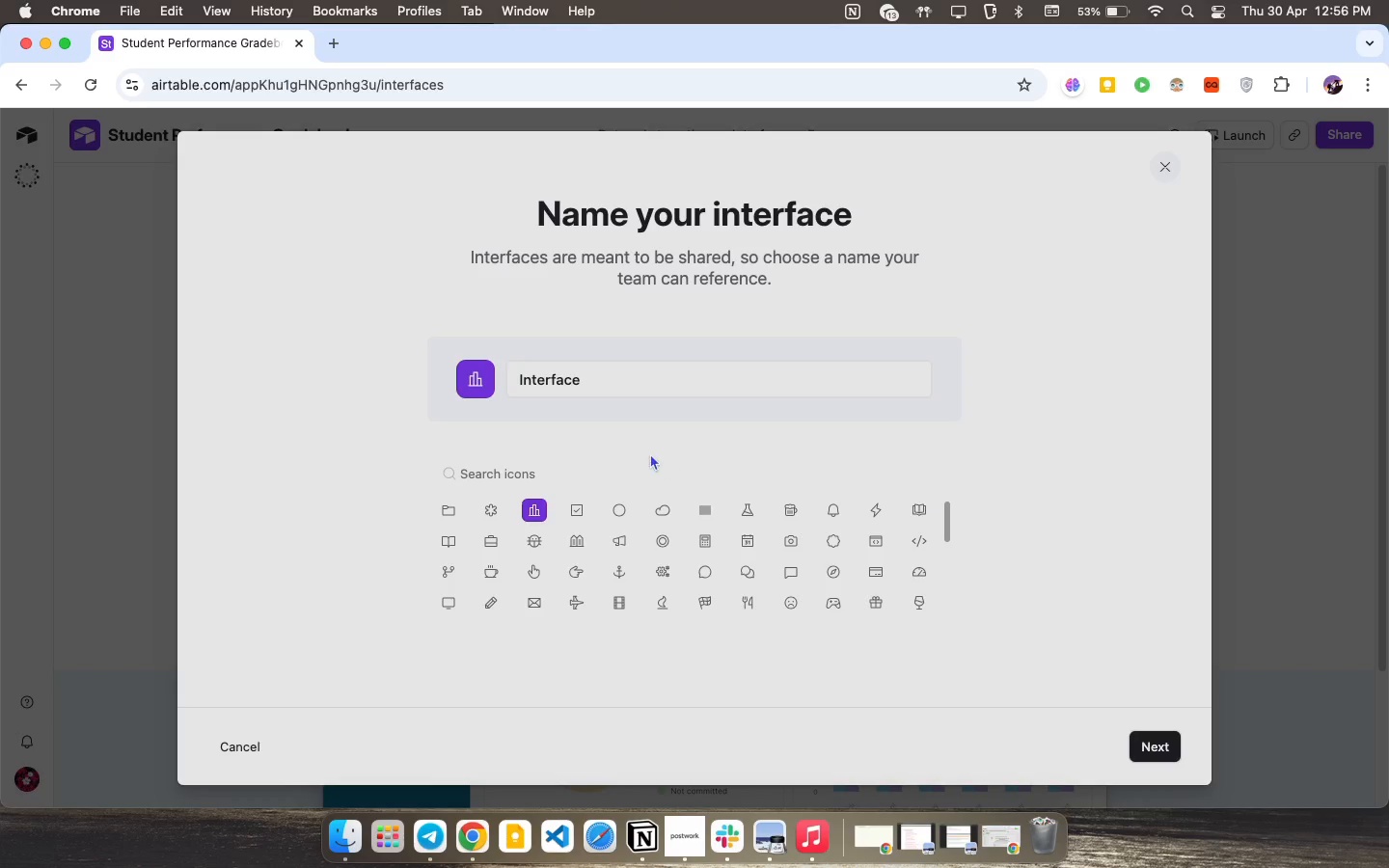 
left_click([667, 390])
 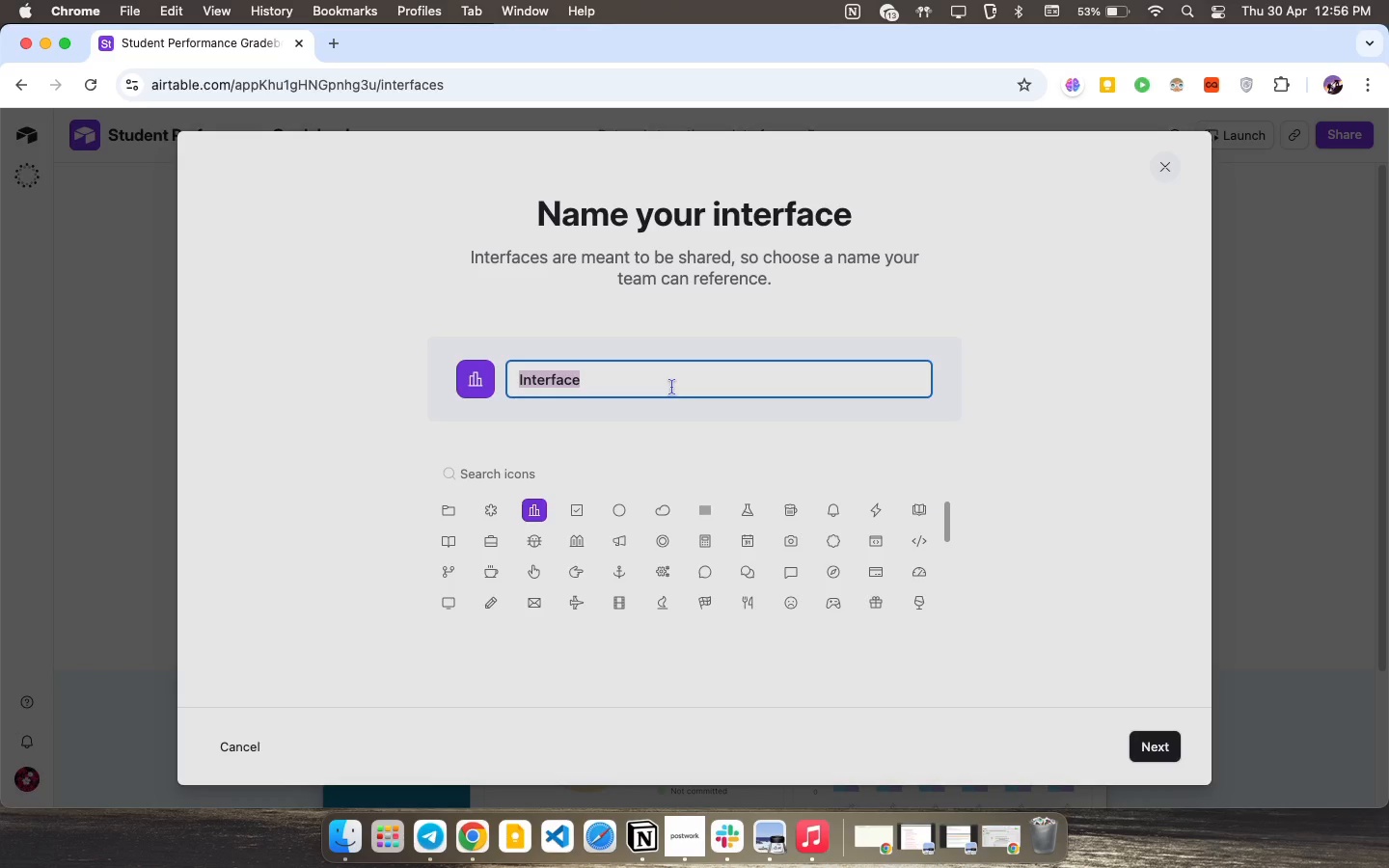 
key(Meta+A)
 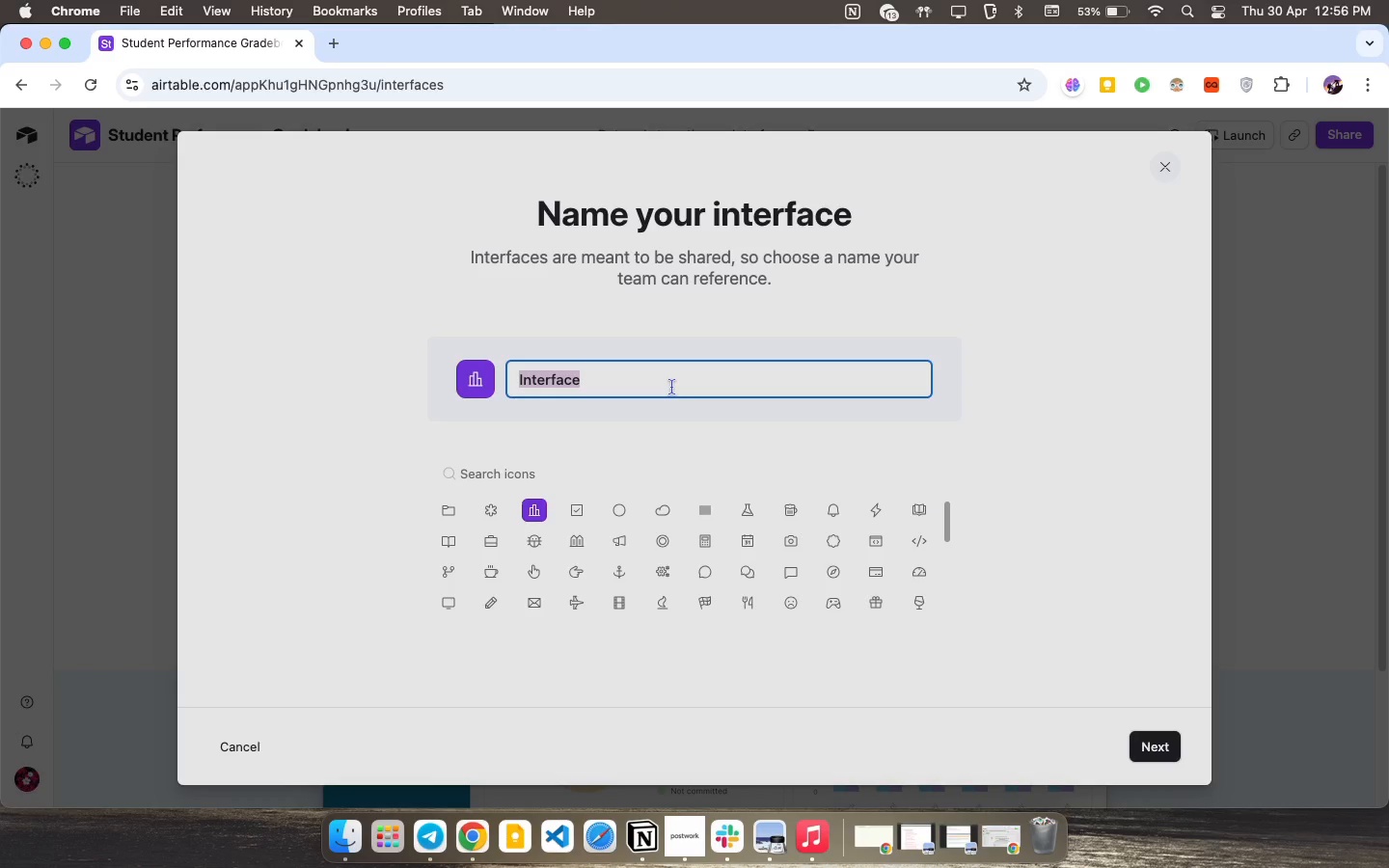 
type(sh)
key(Backspace)
key(Backspace)
type(Charts)
 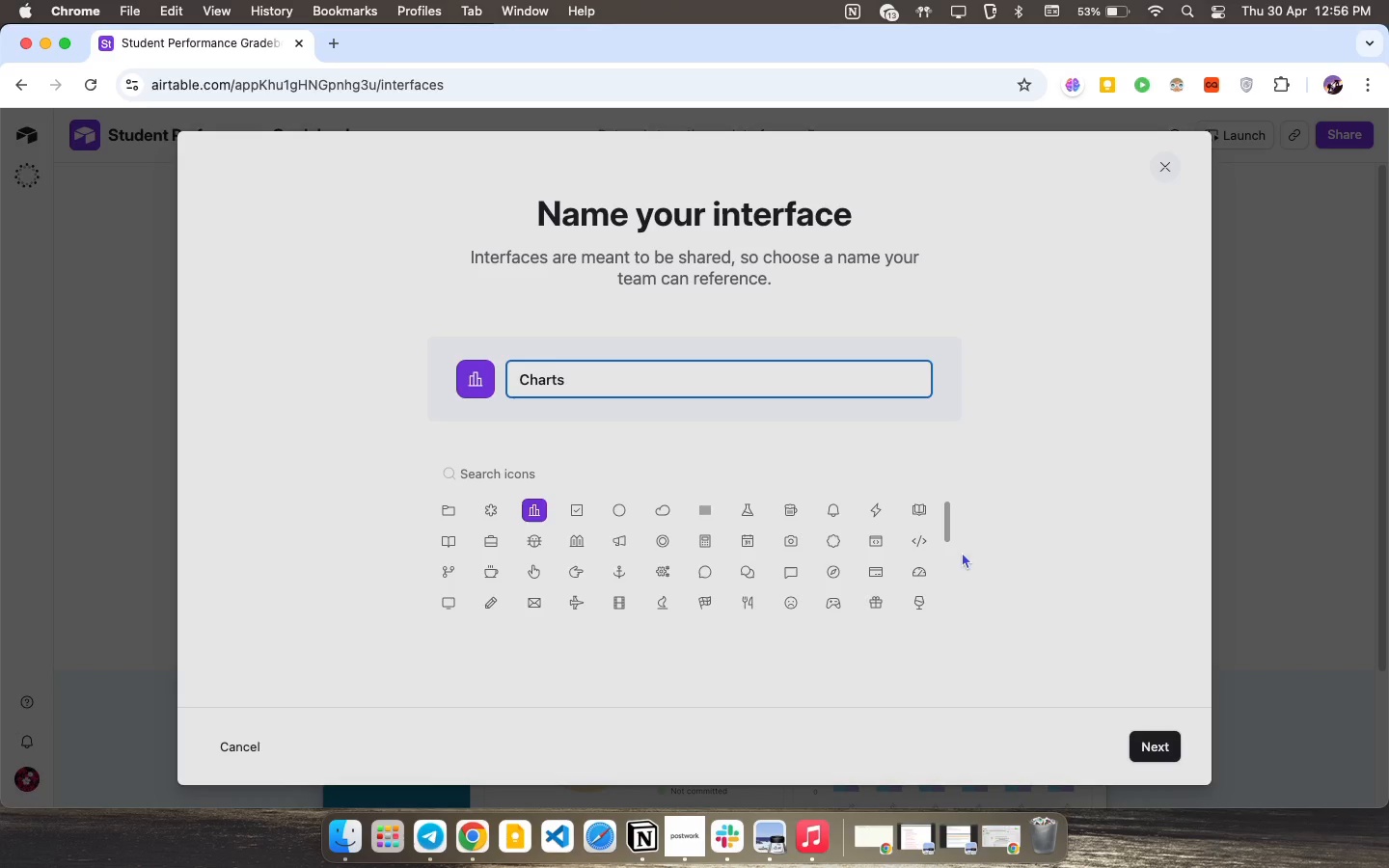 
key(Backspace)
 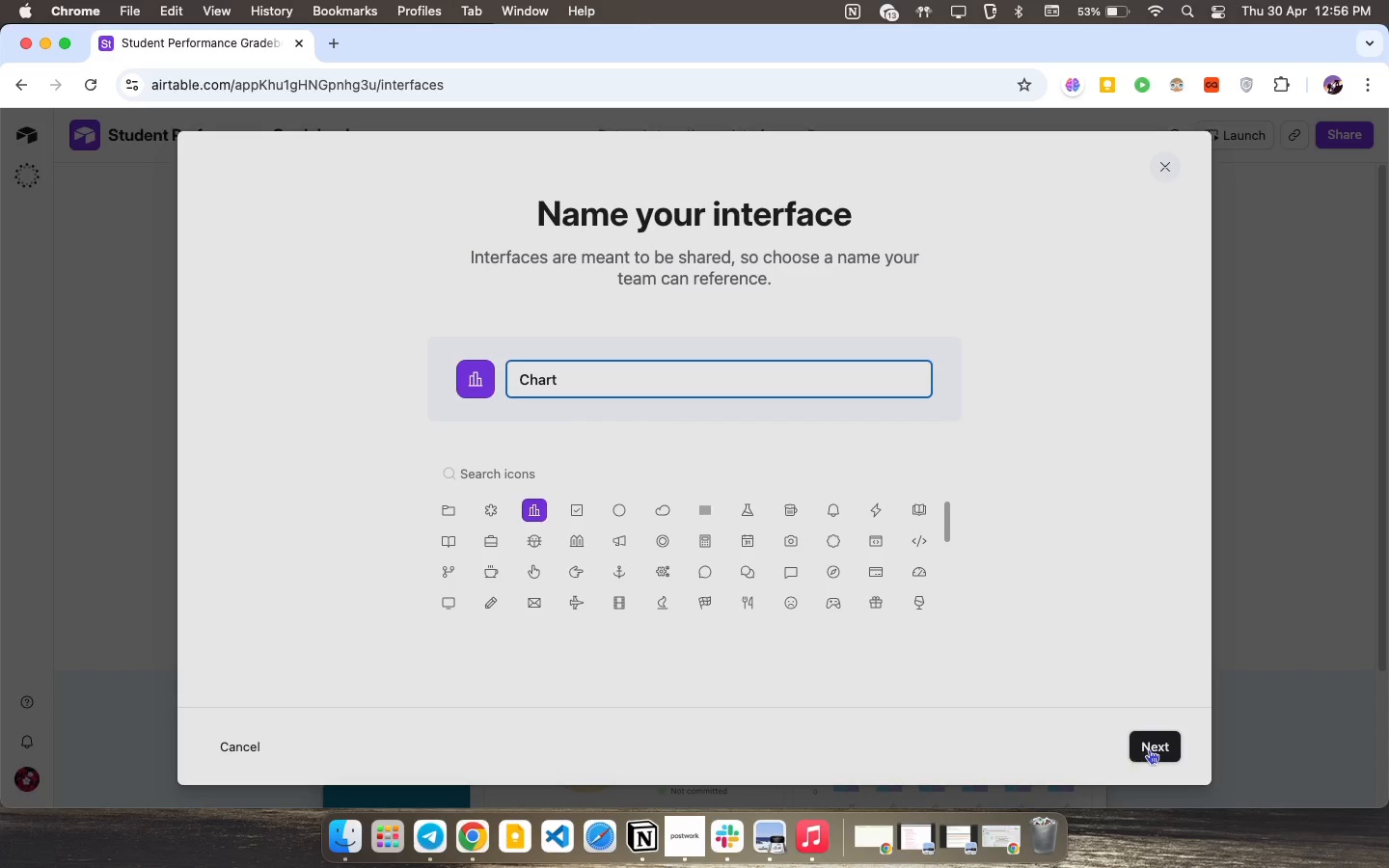 
left_click([1149, 749])
 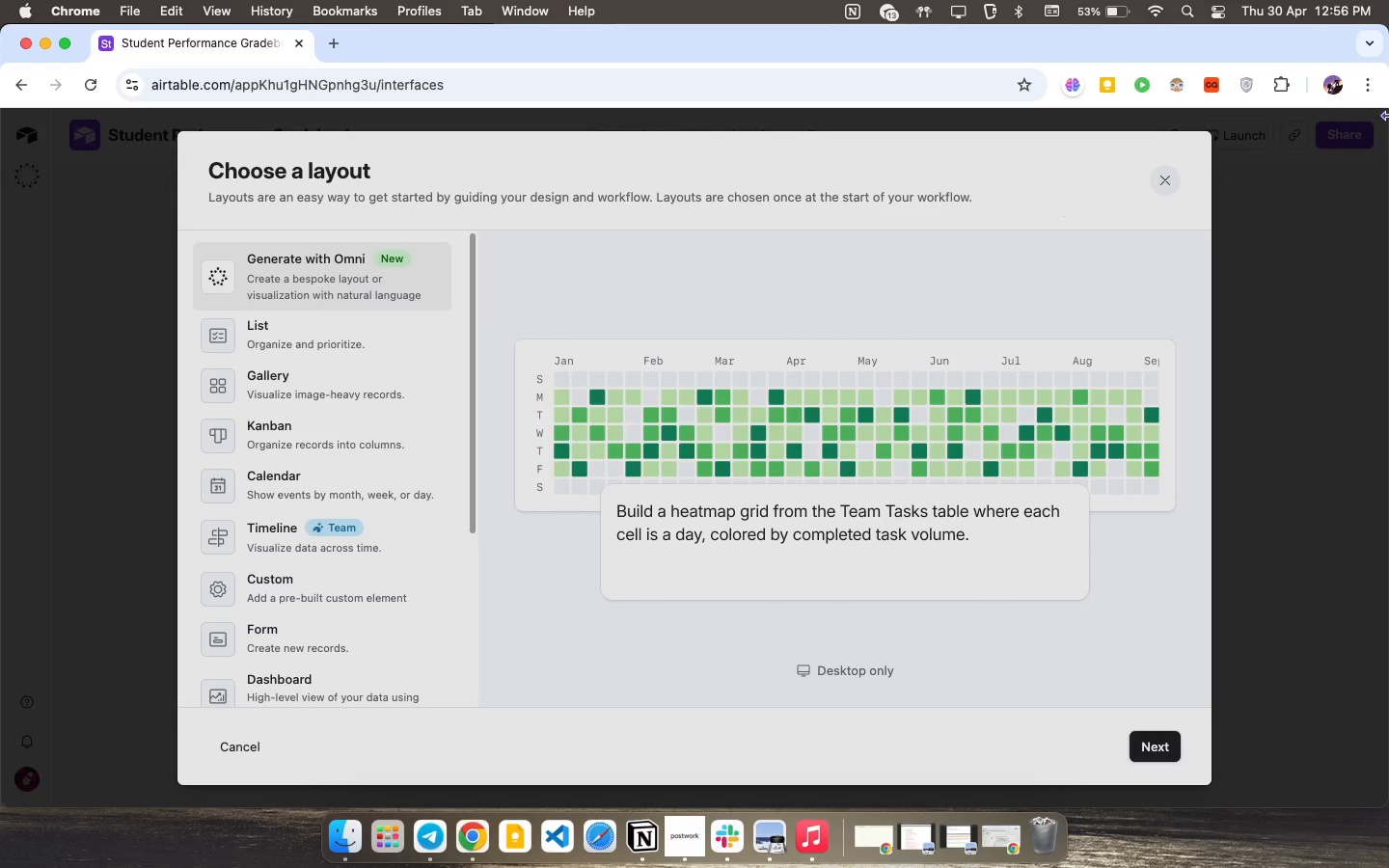 
scroll: coordinate [394, 448], scroll_direction: down, amount: 11.0
 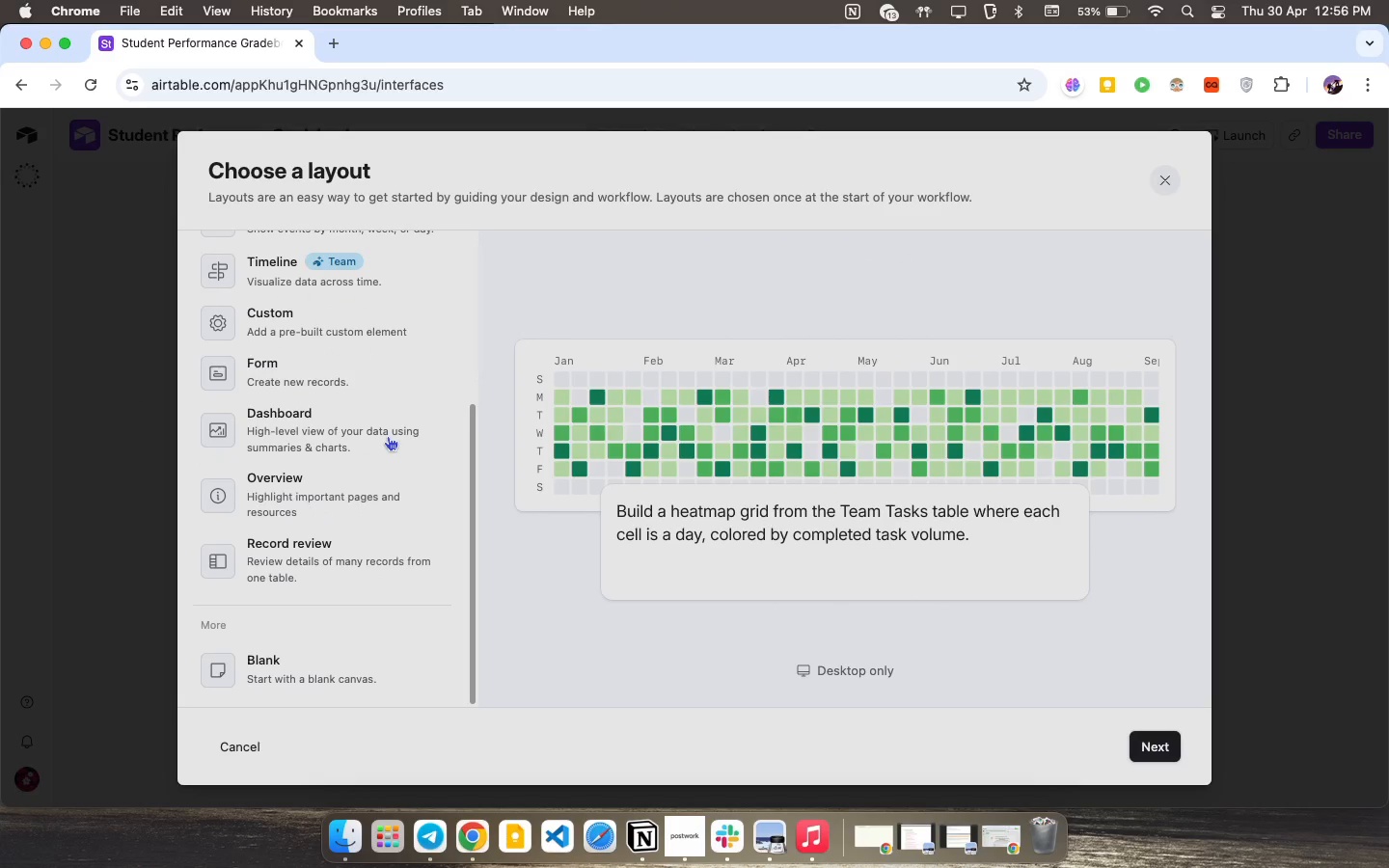 
left_click([387, 436])
 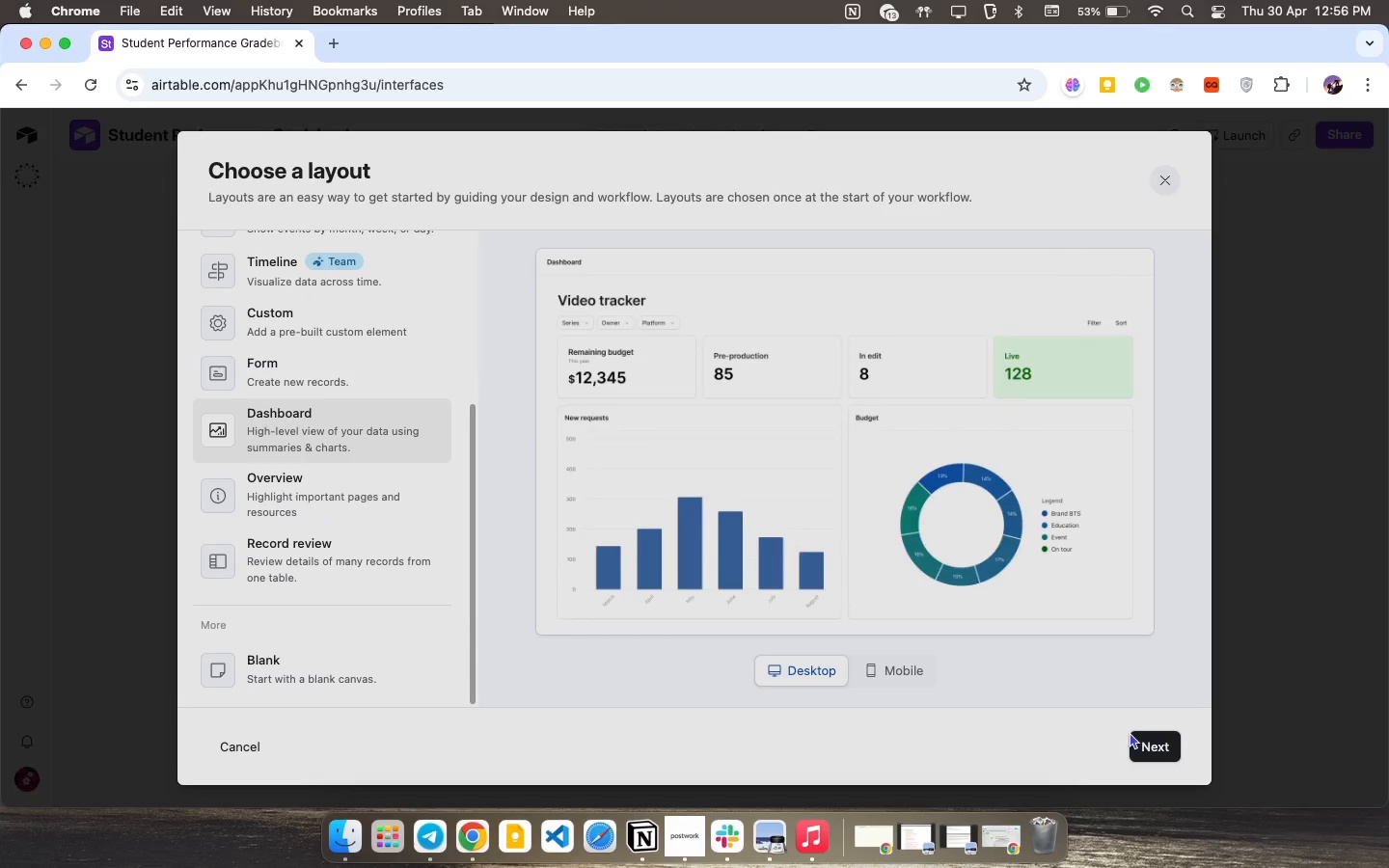 
left_click([1155, 738])
 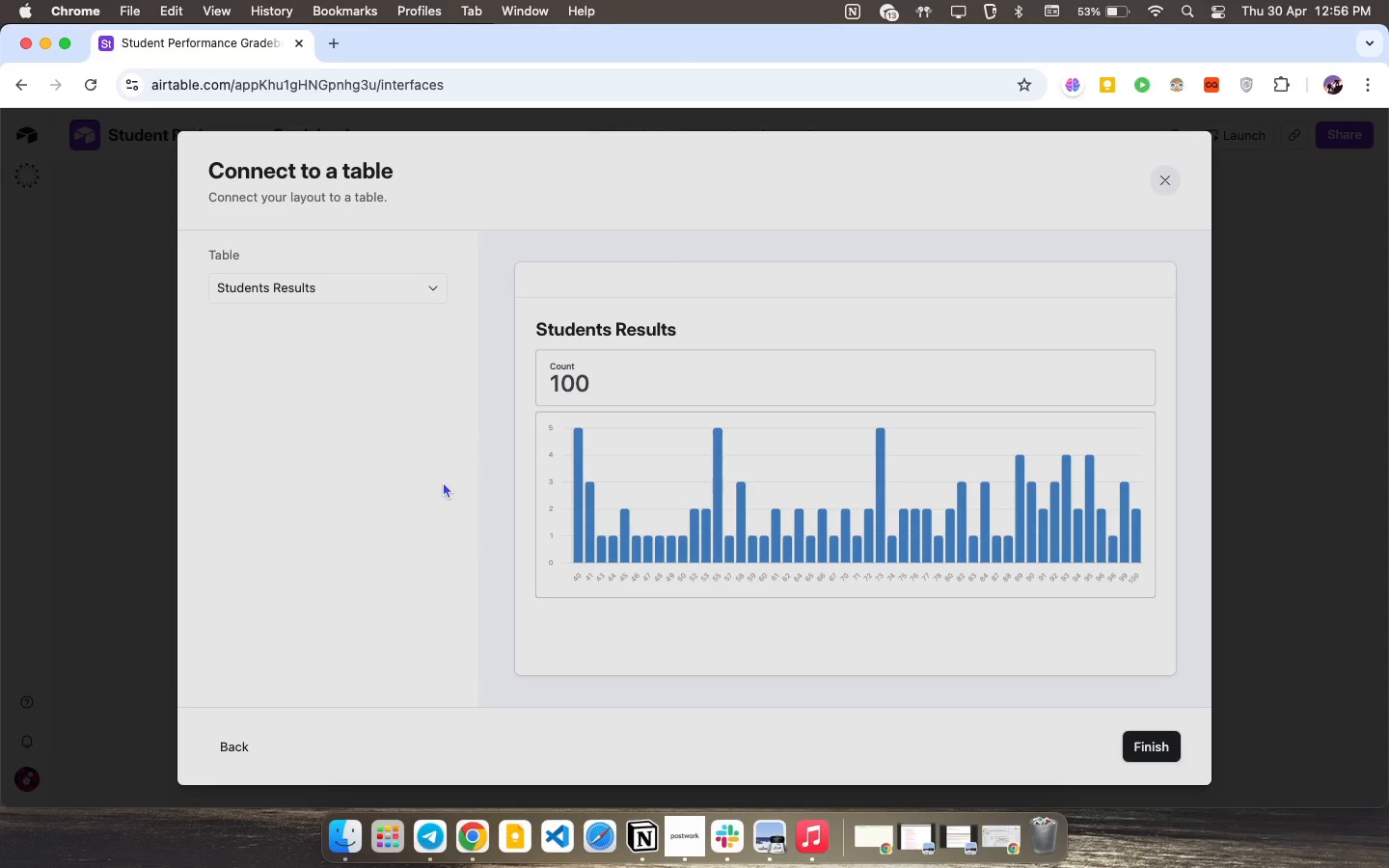 
left_click([416, 293])
 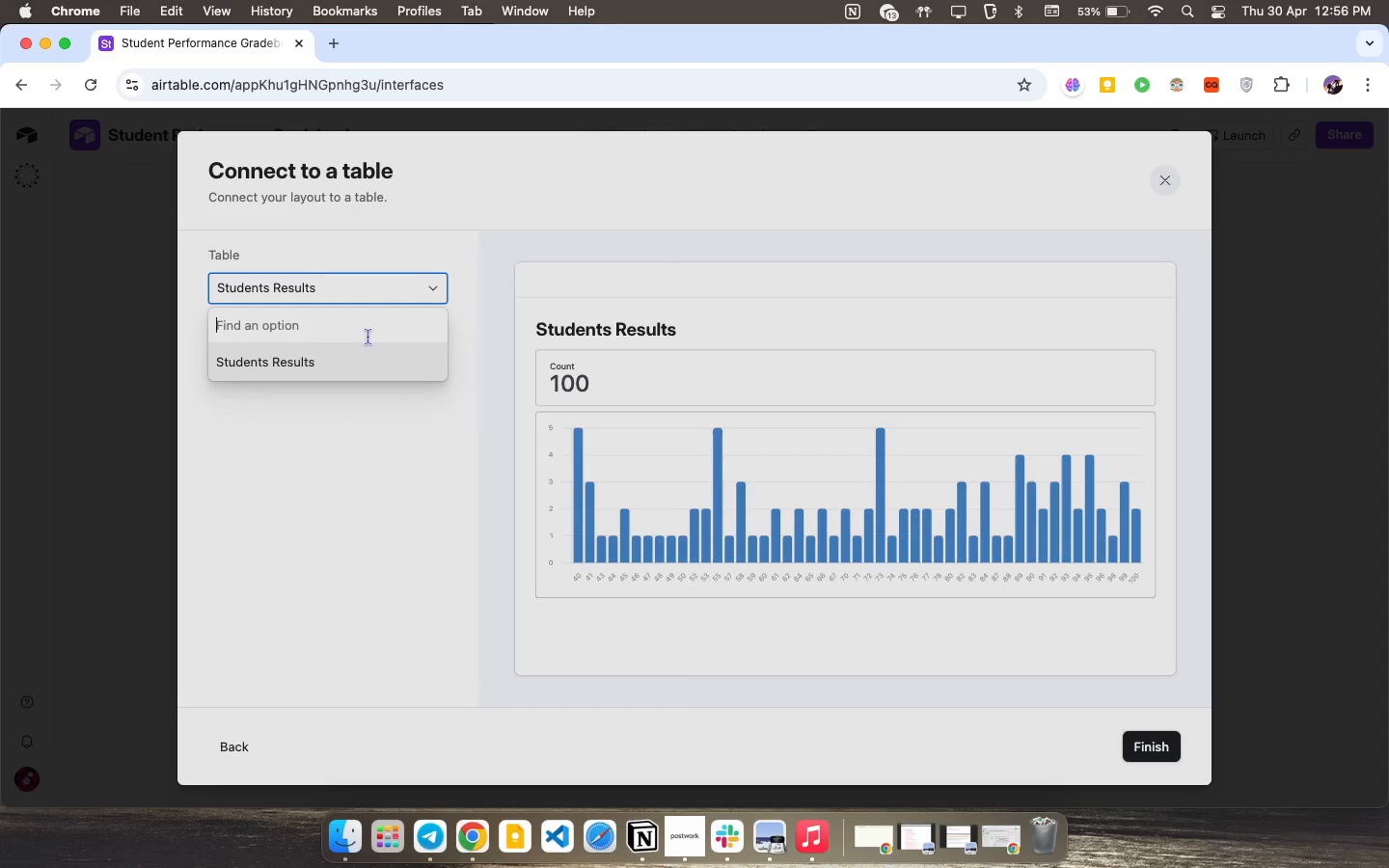 
left_click([368, 337])
 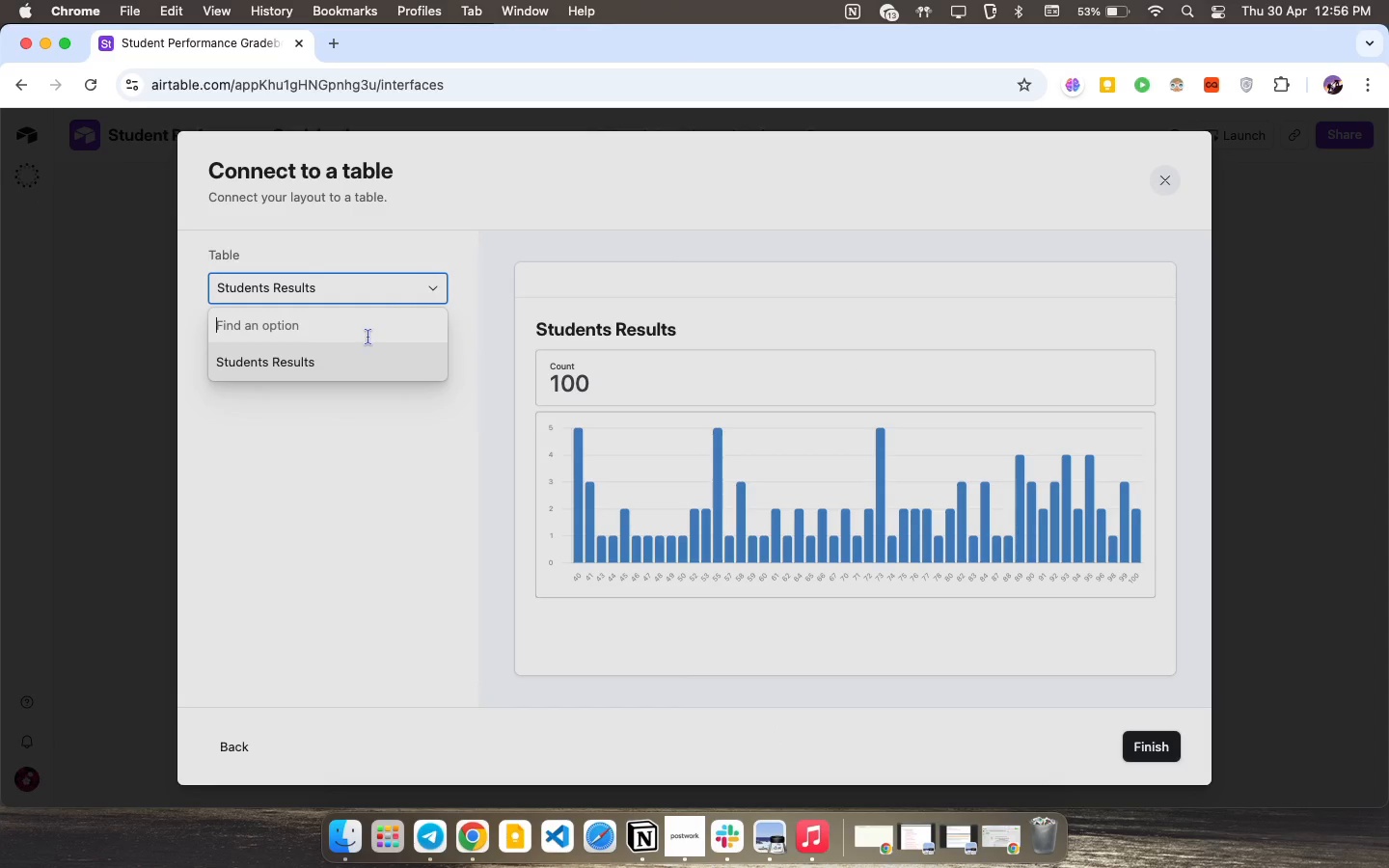 
type(h)
key(Backspace)
type(st)
key(Backspace)
key(Backspace)
 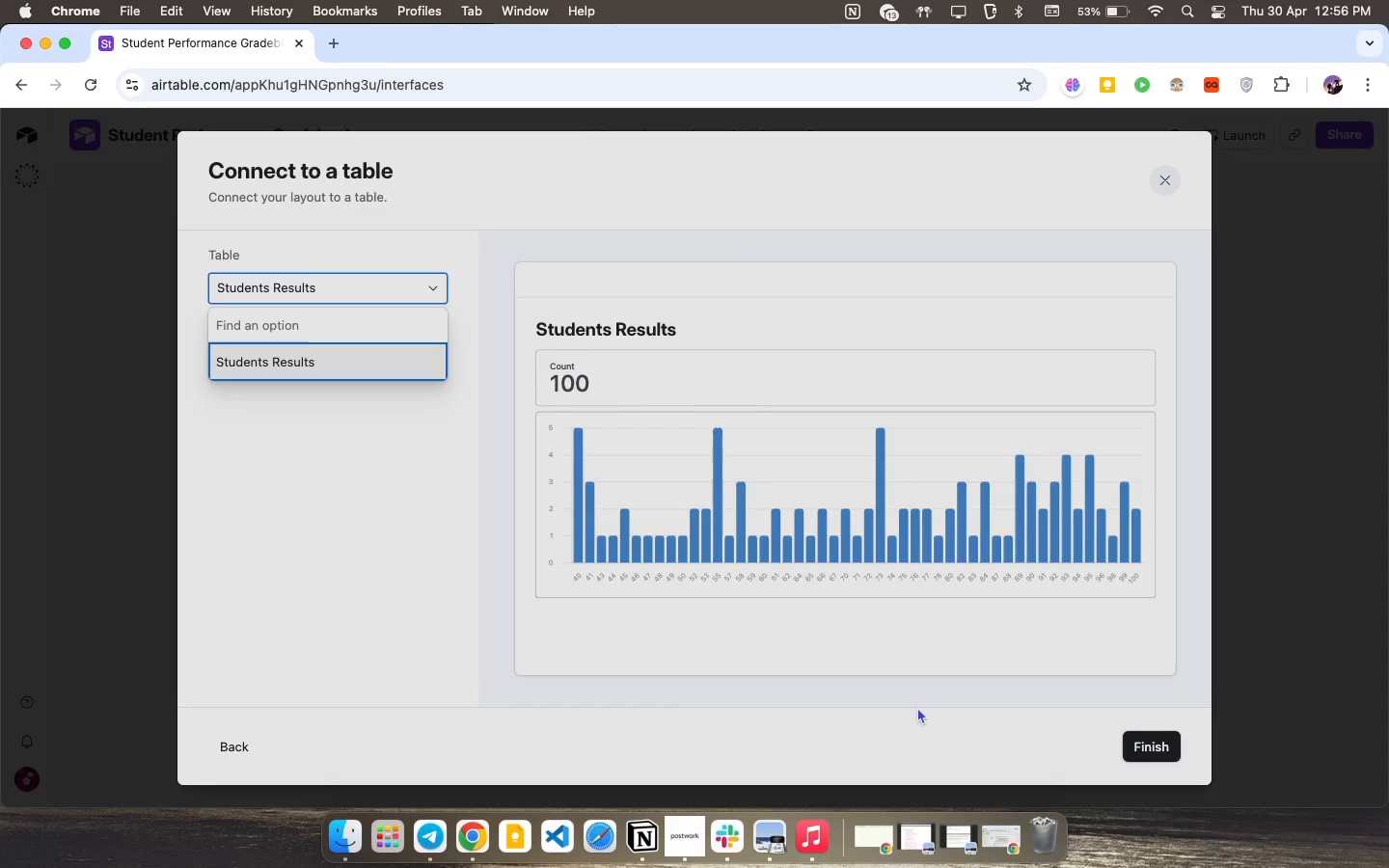 
wait(5.24)
 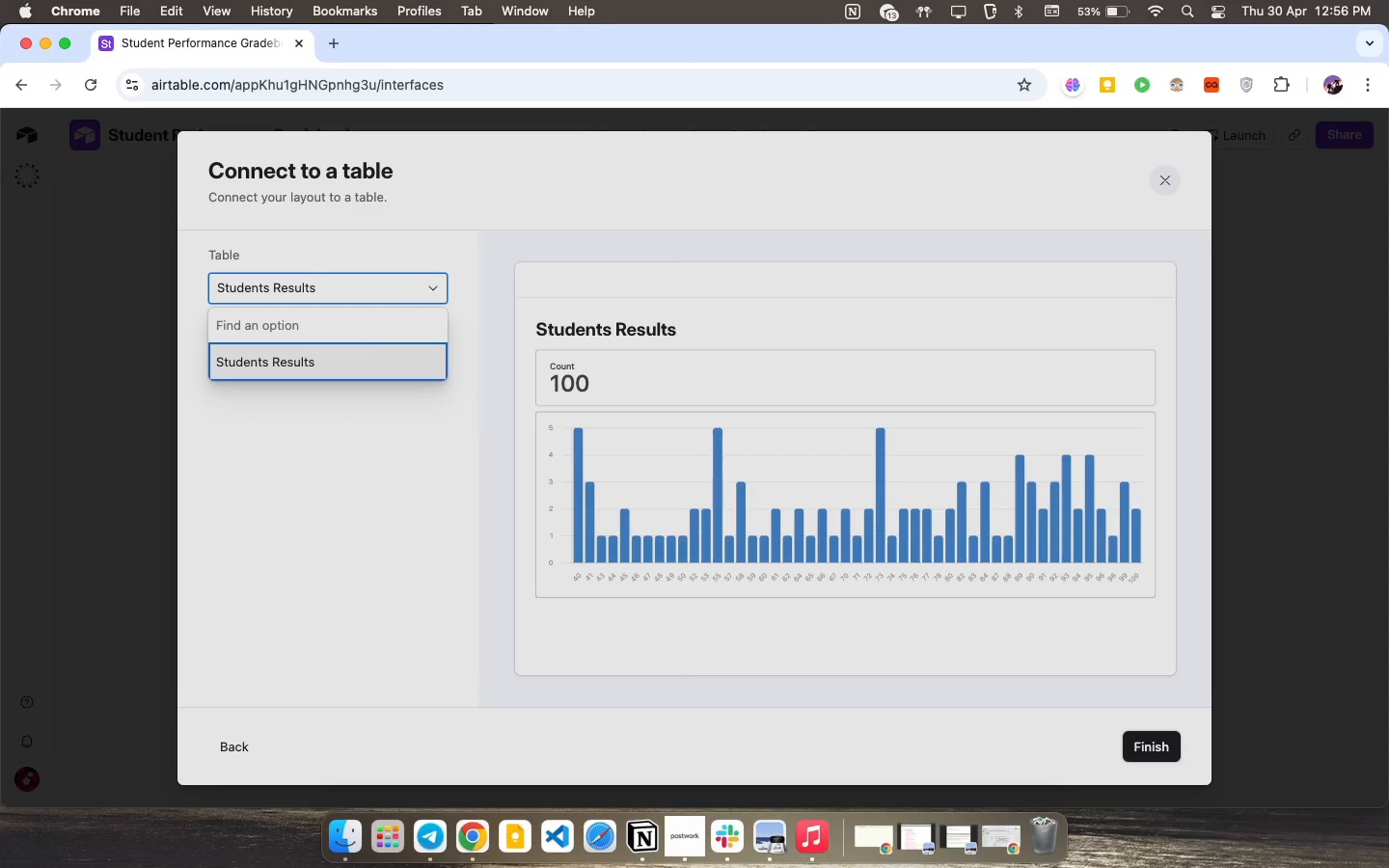 
left_click([1161, 741])
 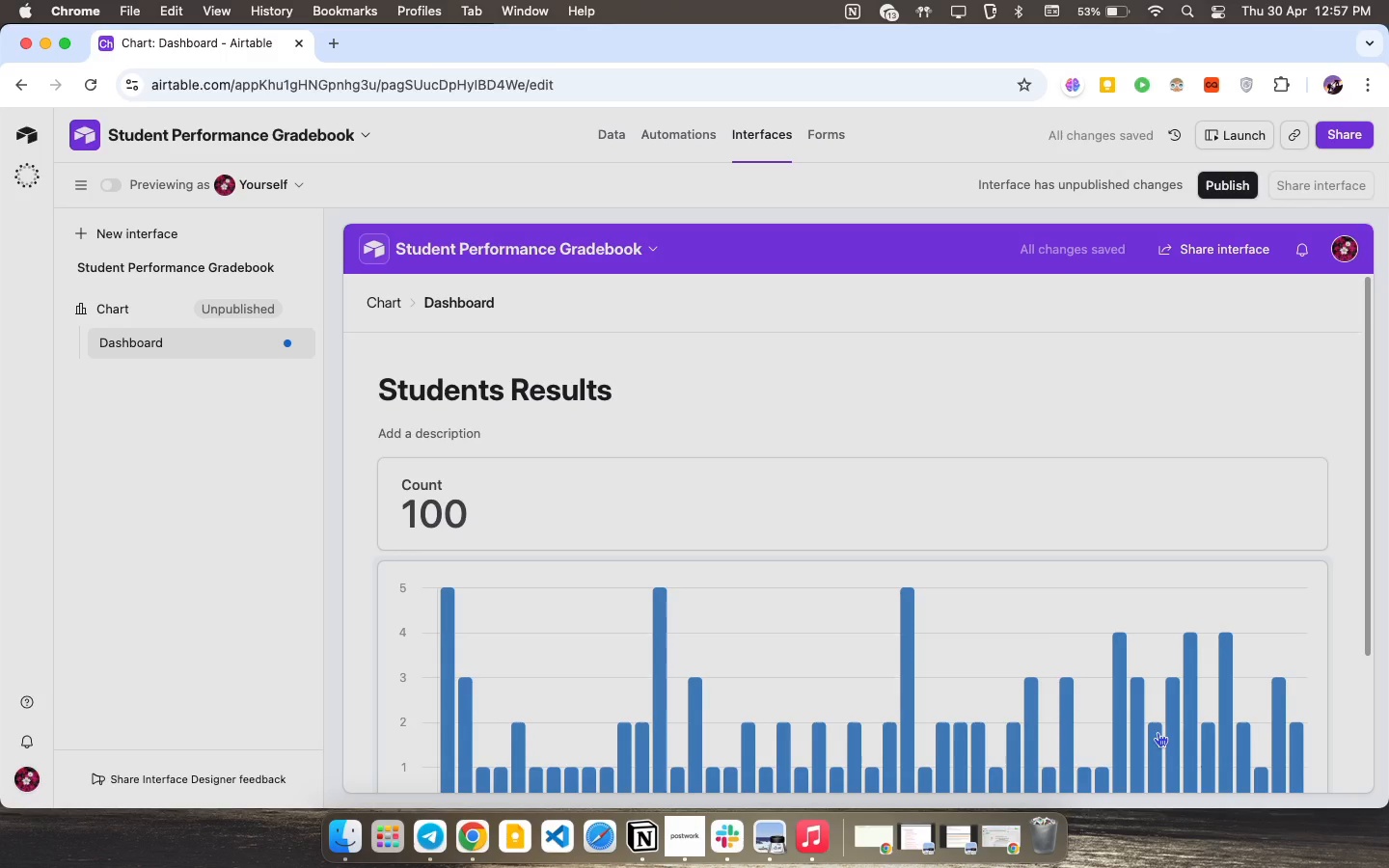 
wait(10.99)
 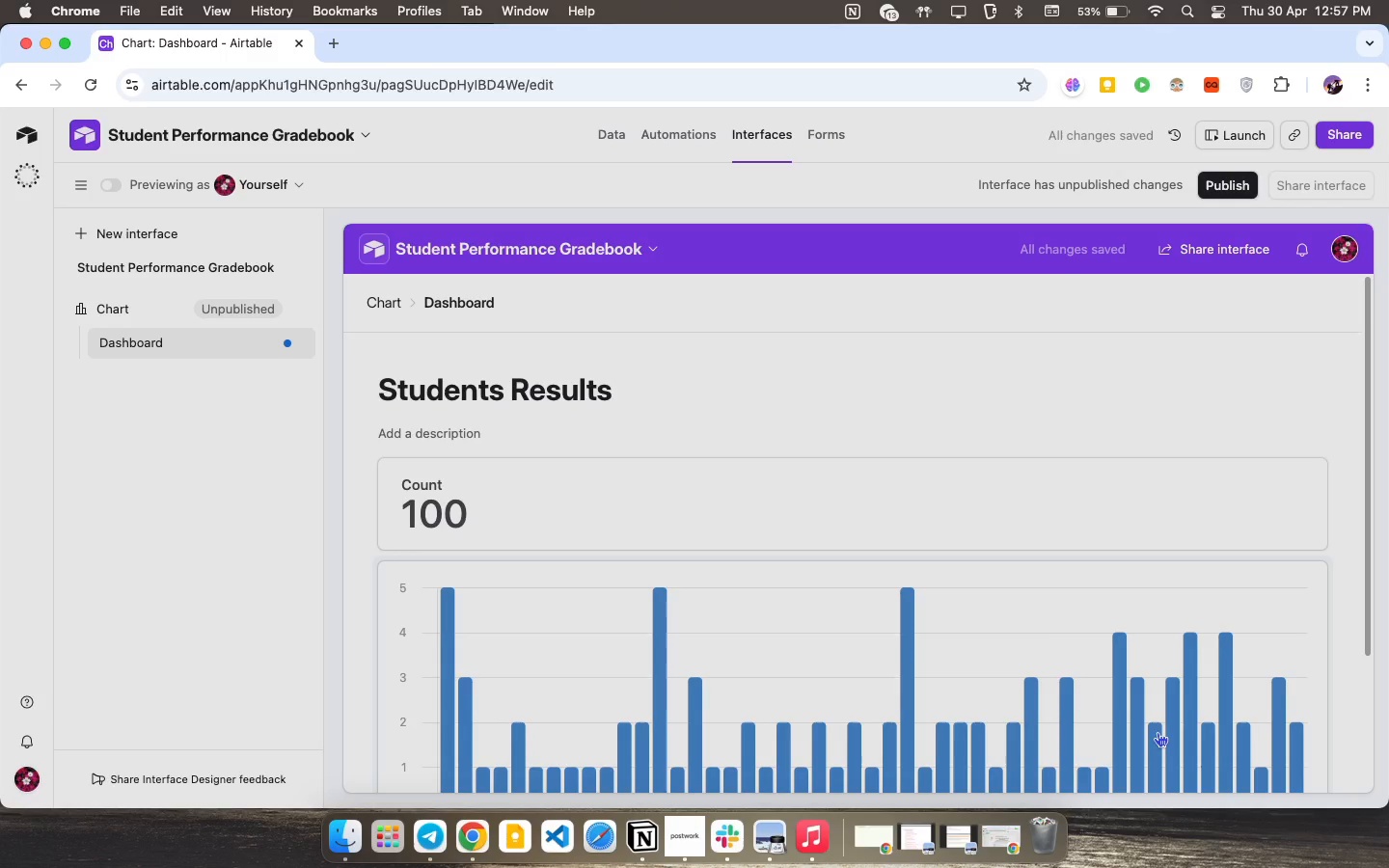 
scroll: coordinate [670, 570], scroll_direction: down, amount: 5.0
 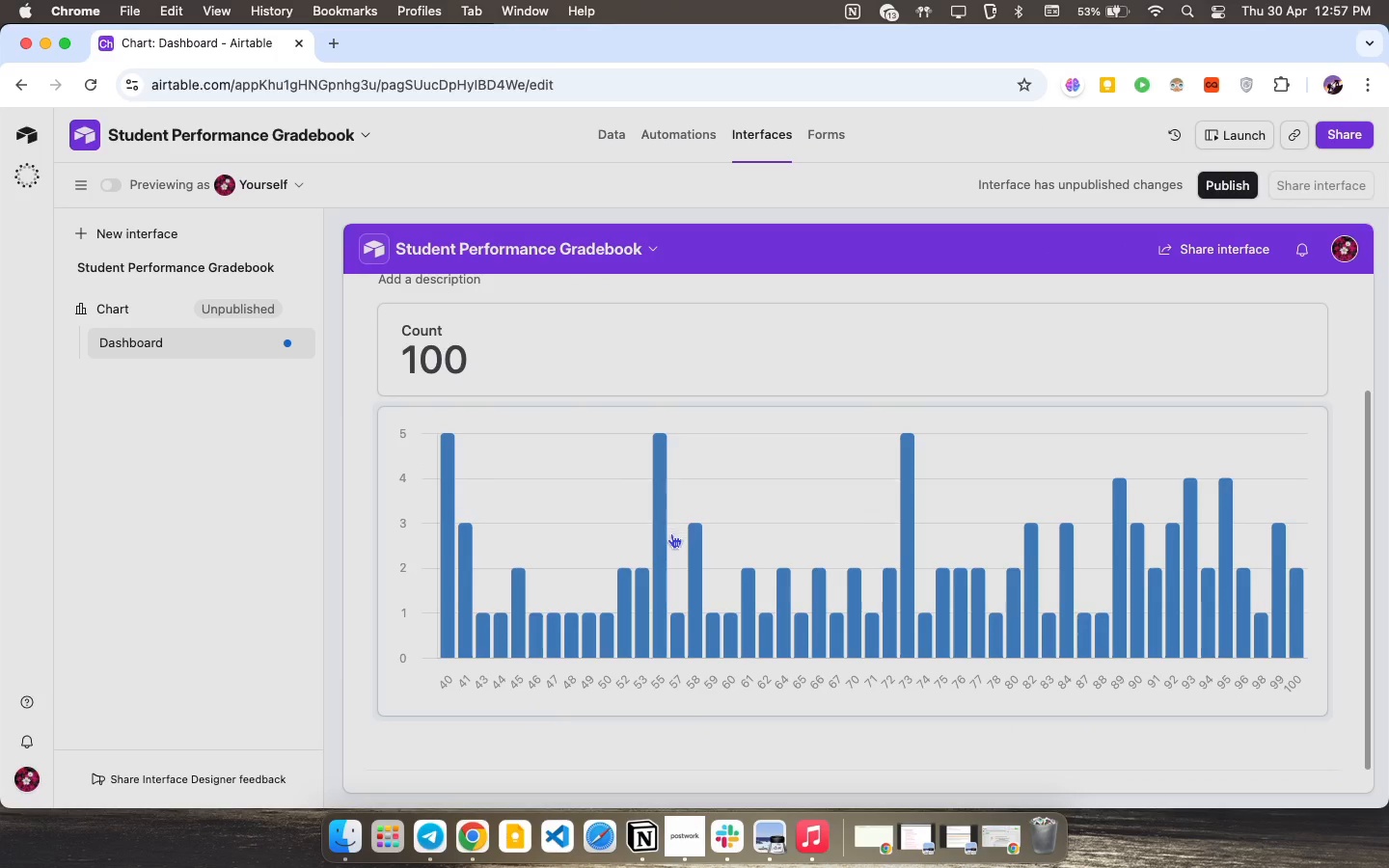 
wait(6.38)
 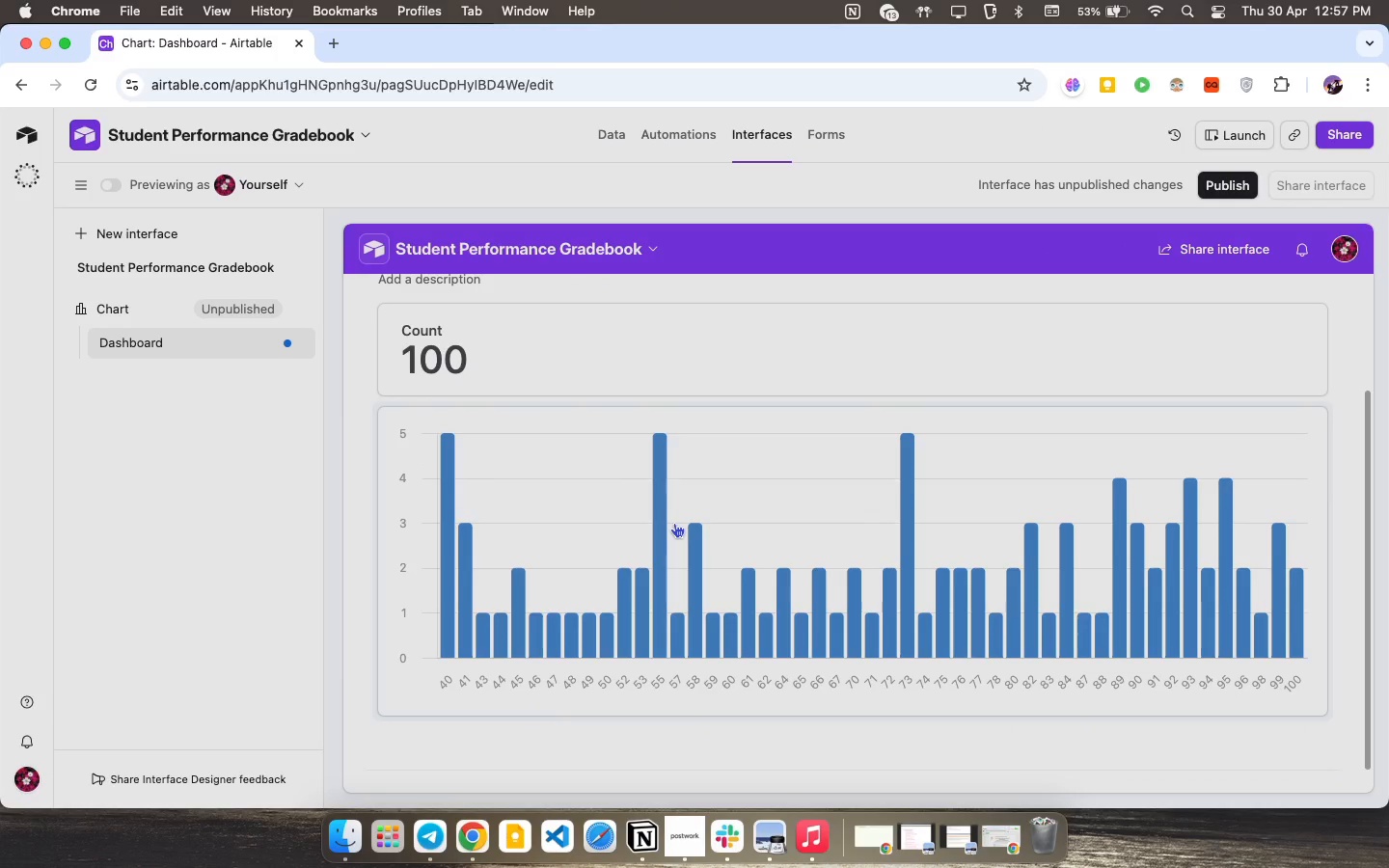 
left_click([652, 487])
 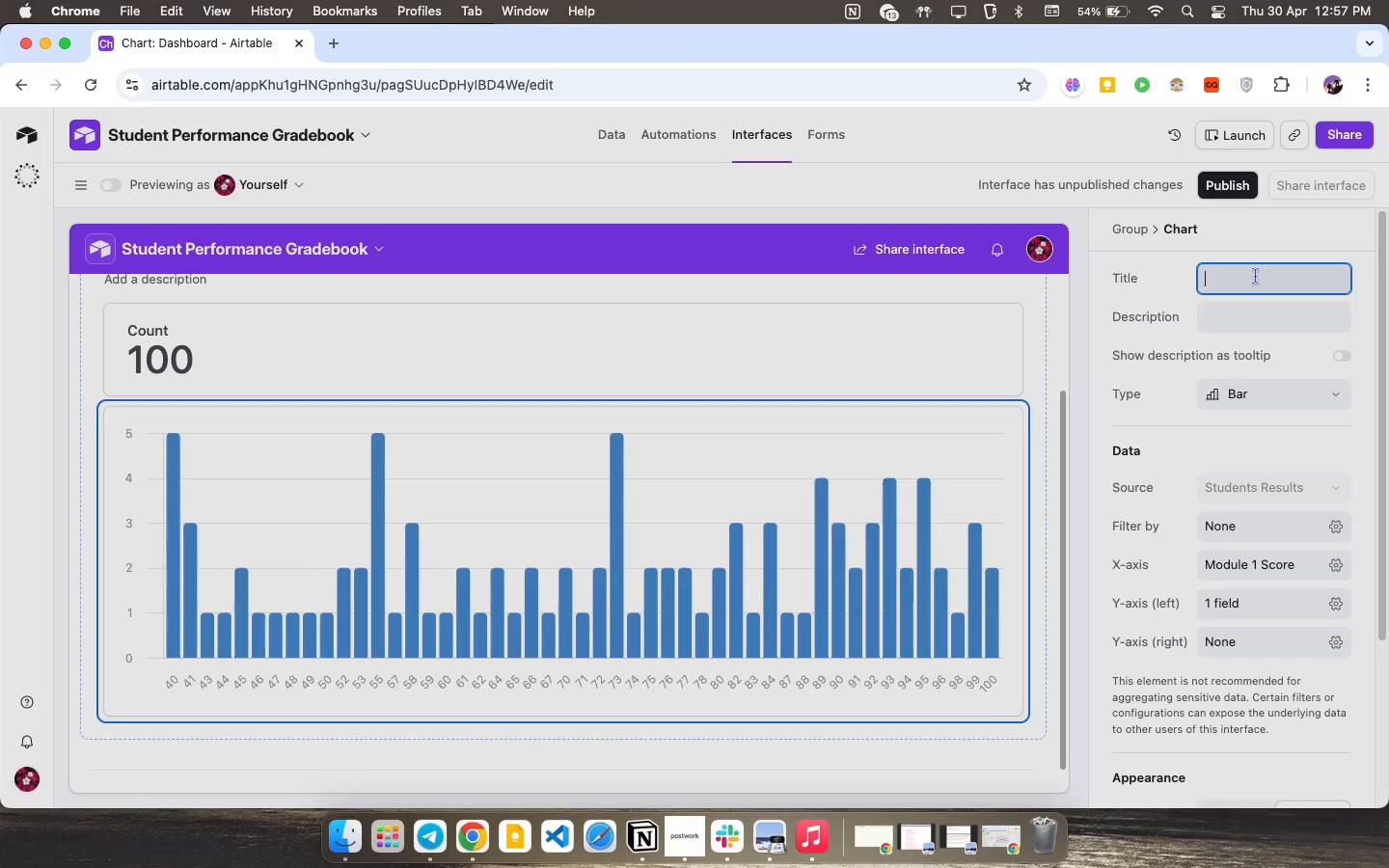 
wait(18.81)
 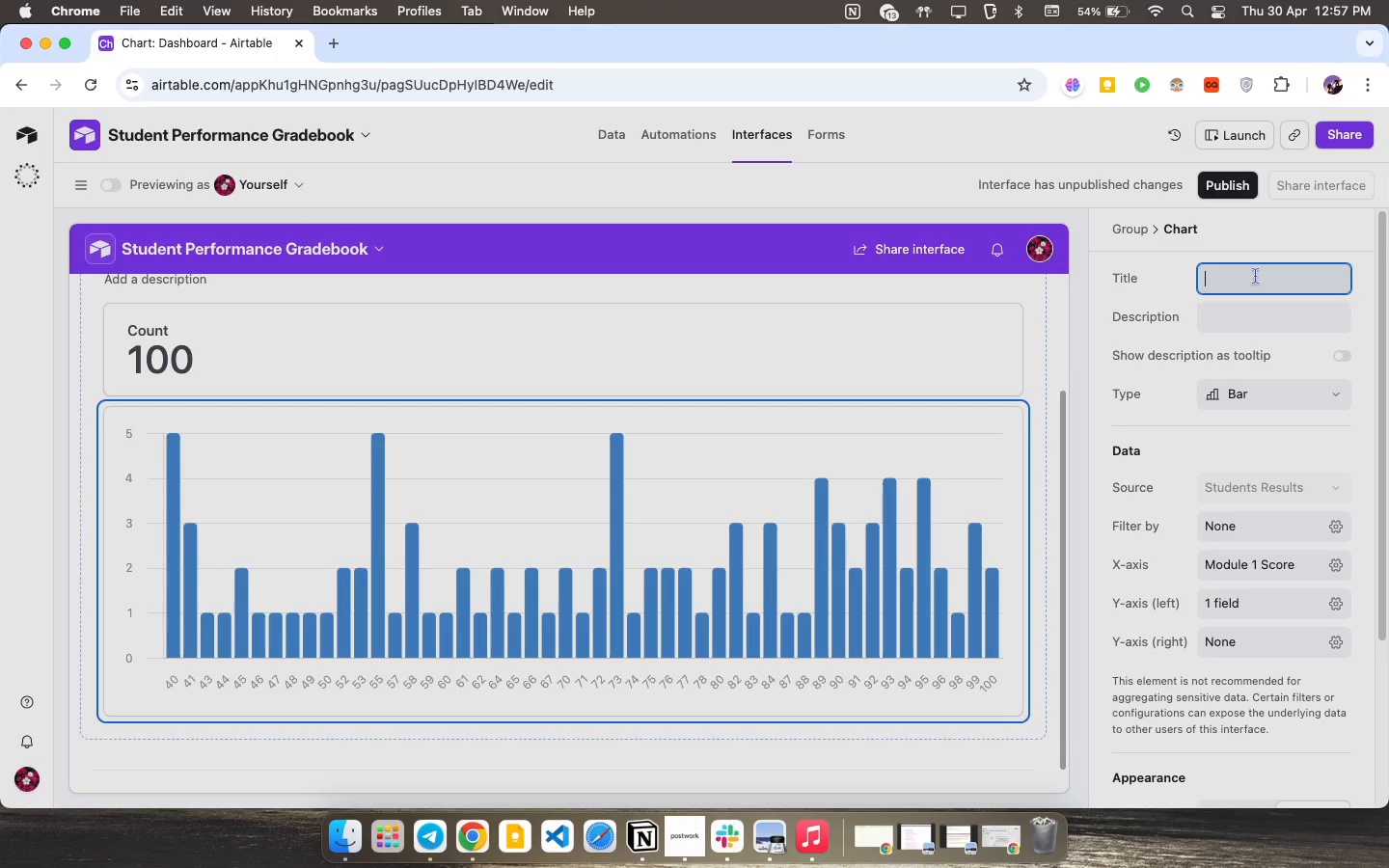 
scroll: coordinate [1261, 452], scroll_direction: down, amount: 5.0
 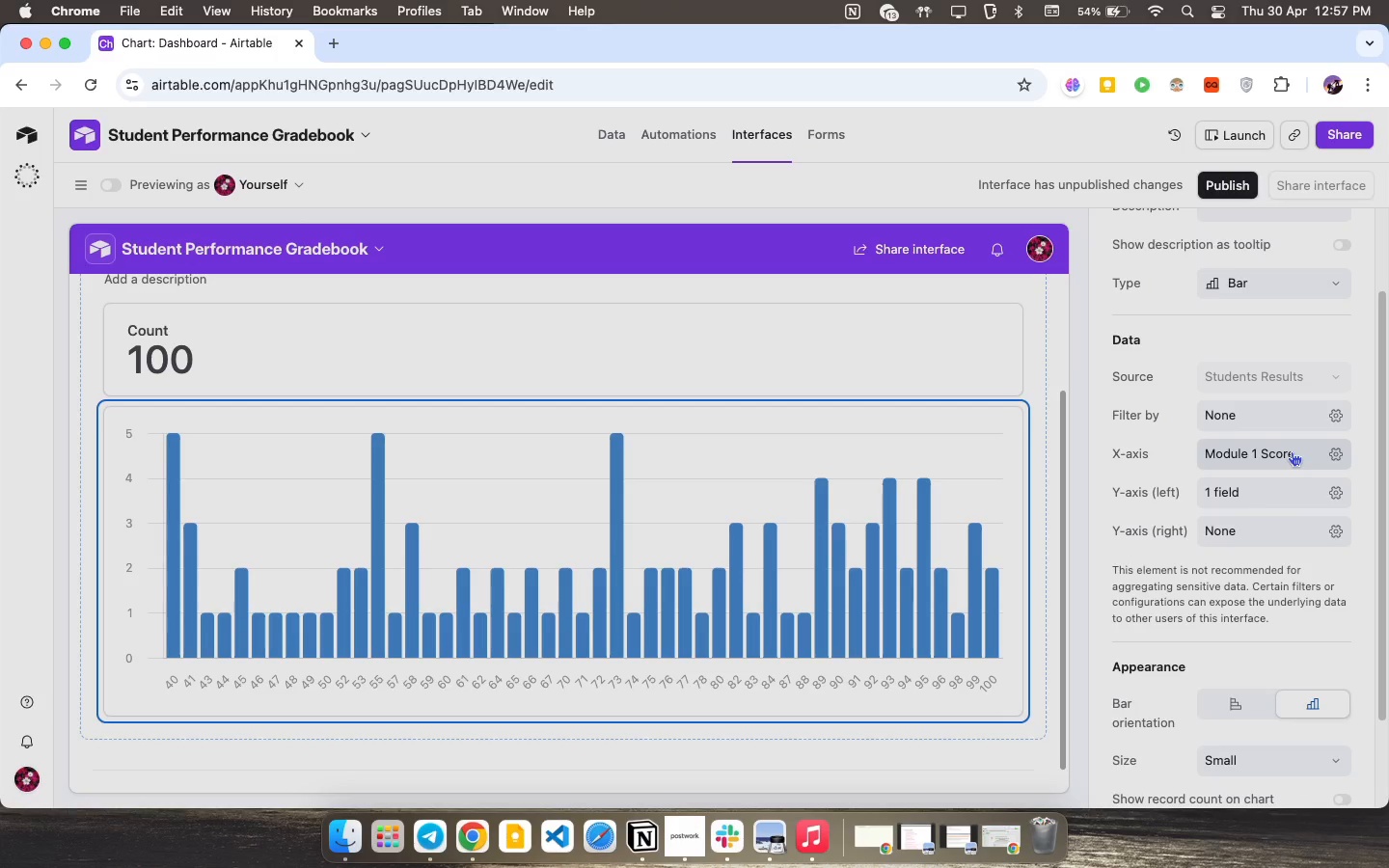 
left_click([1292, 451])
 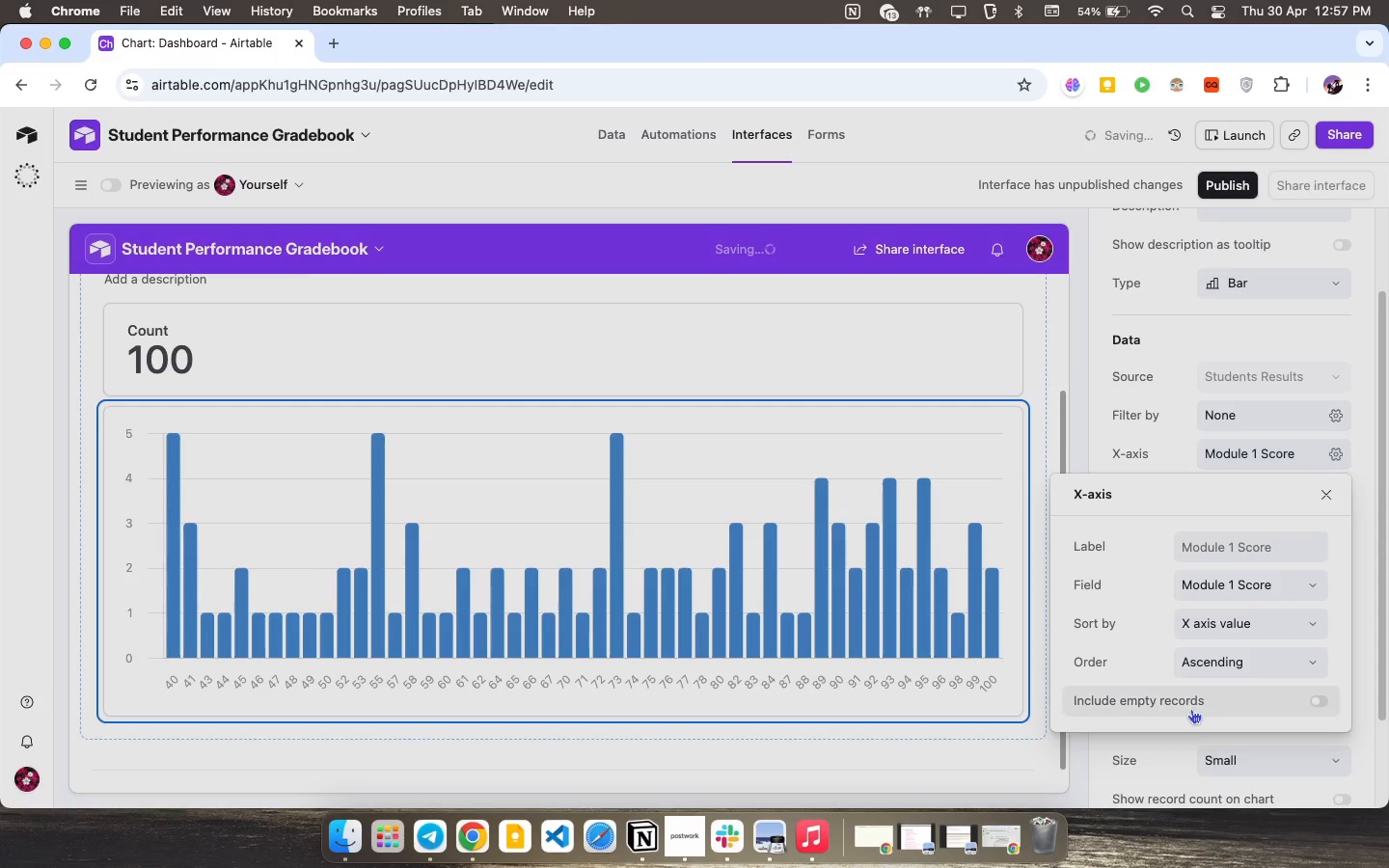 
scroll: coordinate [1220, 638], scroll_direction: down, amount: 5.0
 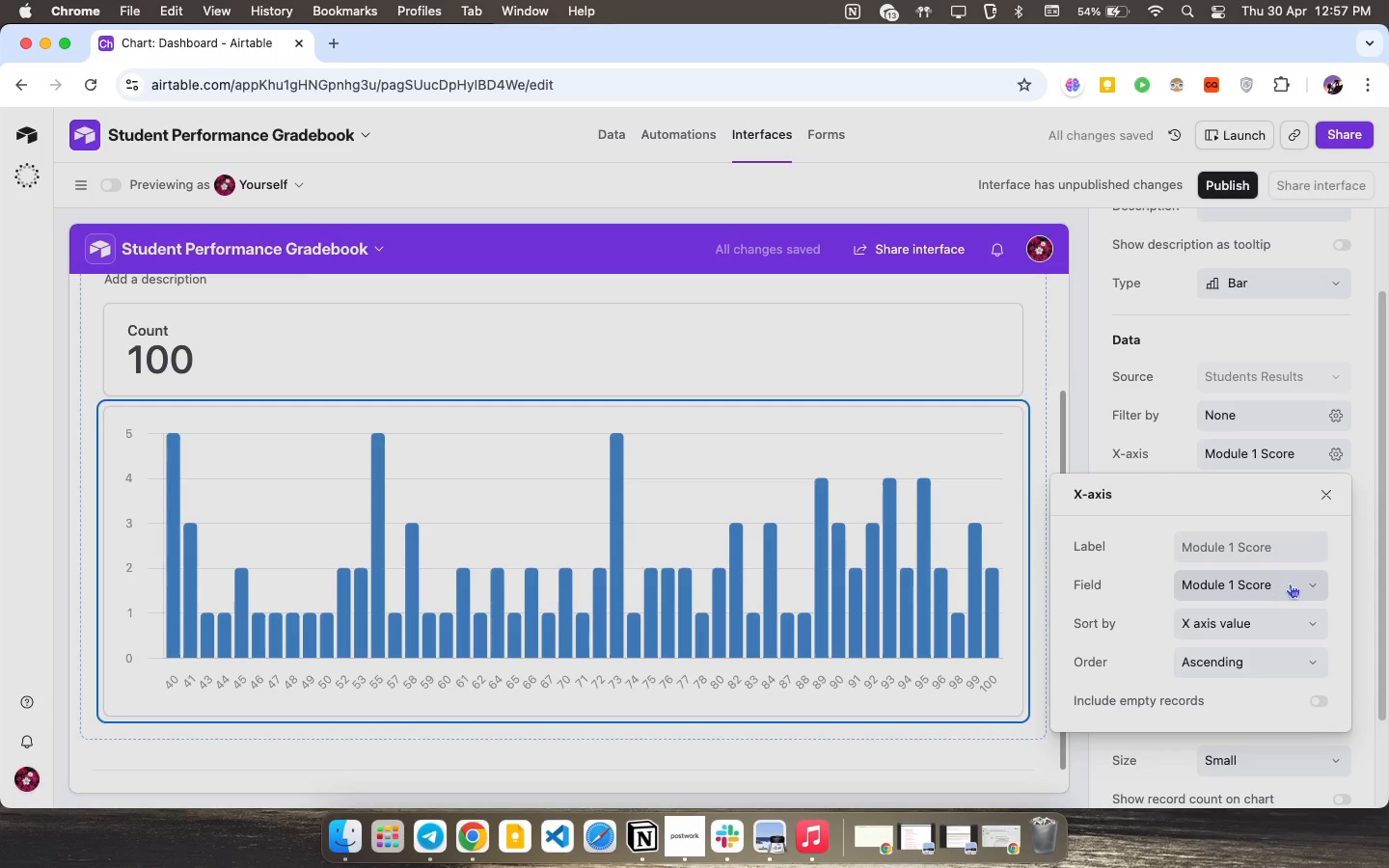 
left_click([1291, 582])
 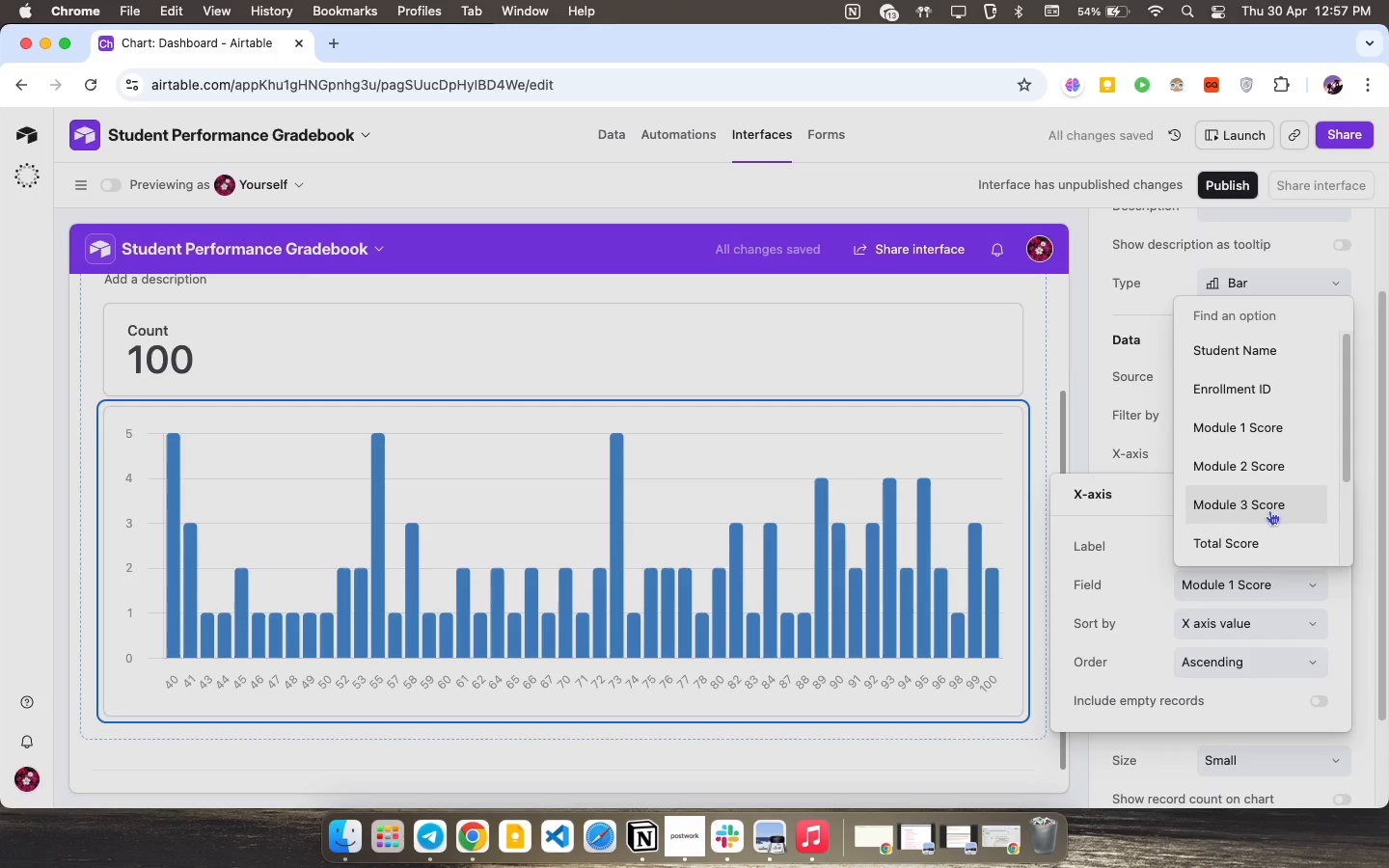 
scroll: coordinate [1260, 493], scroll_direction: down, amount: 15.0
 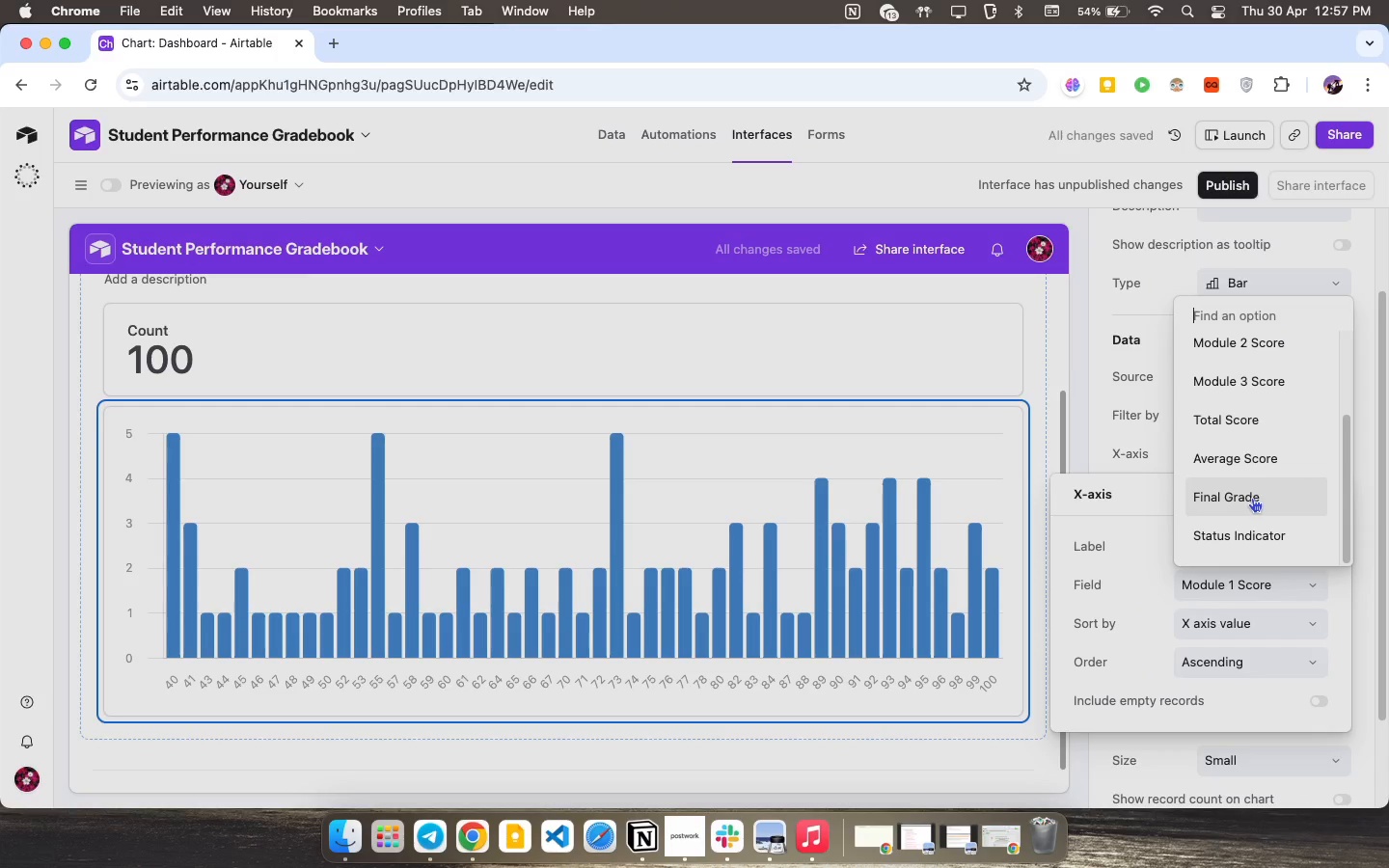 
left_click([1252, 498])
 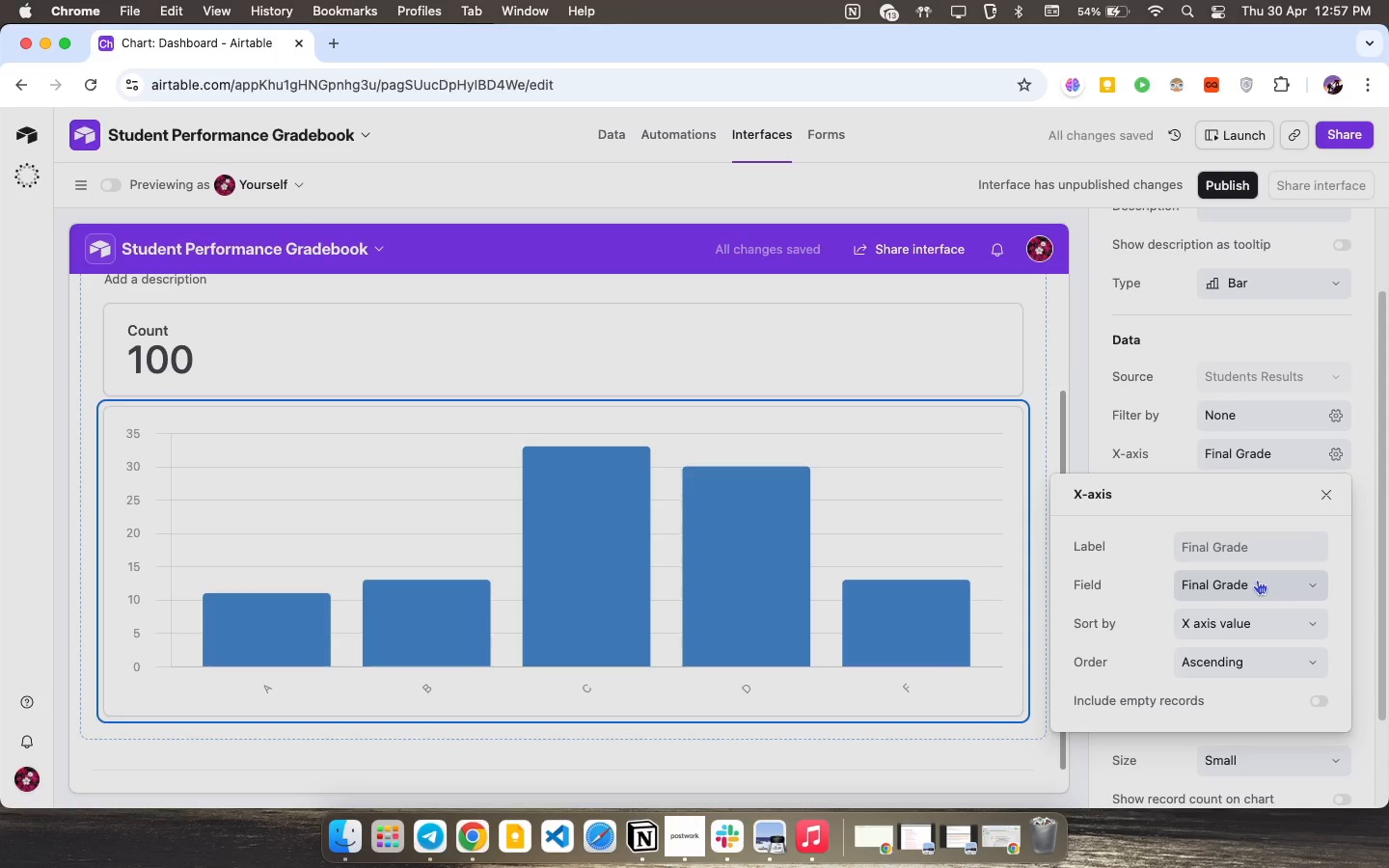 
left_click([1324, 493])
 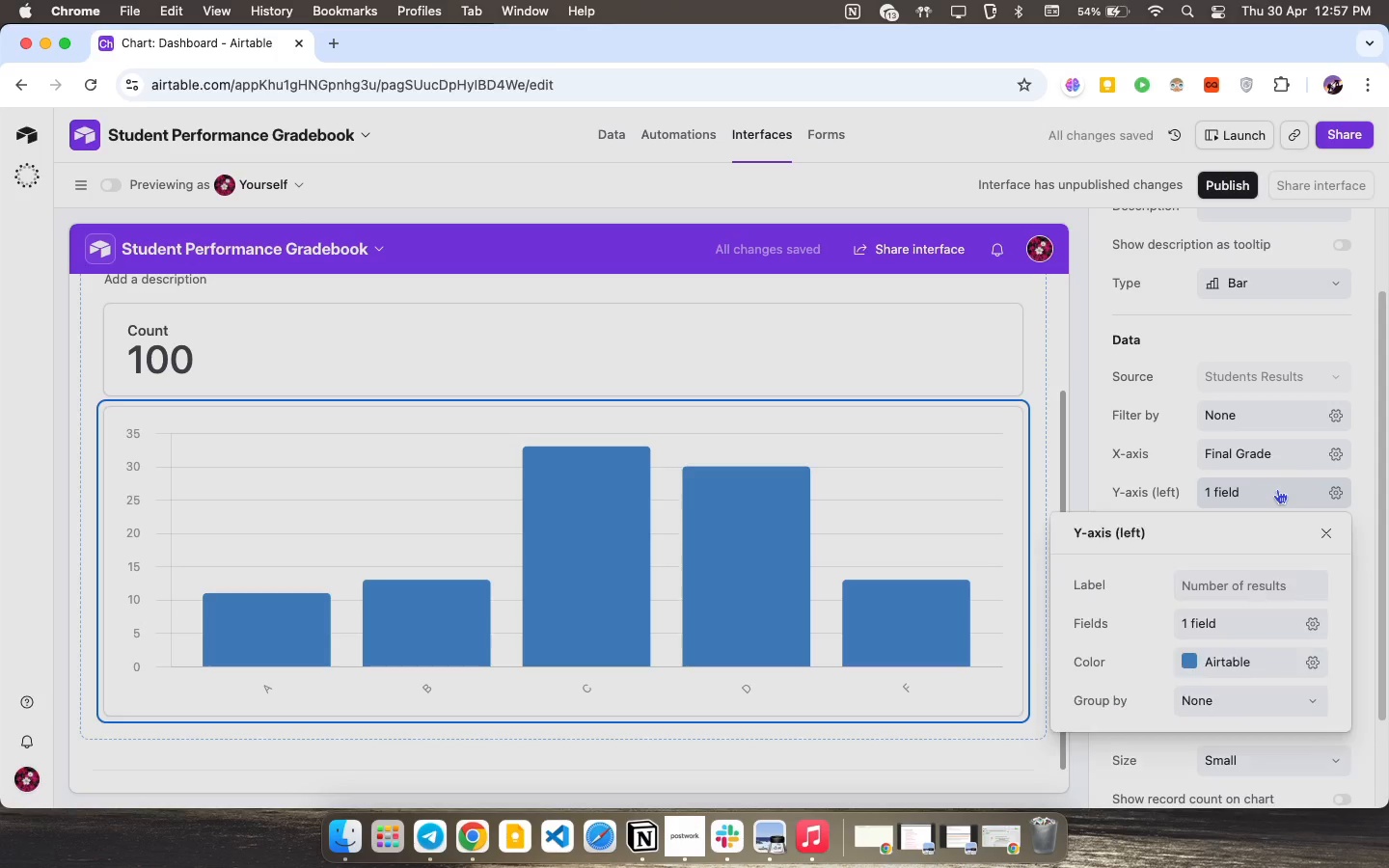 
left_click([1277, 489])
 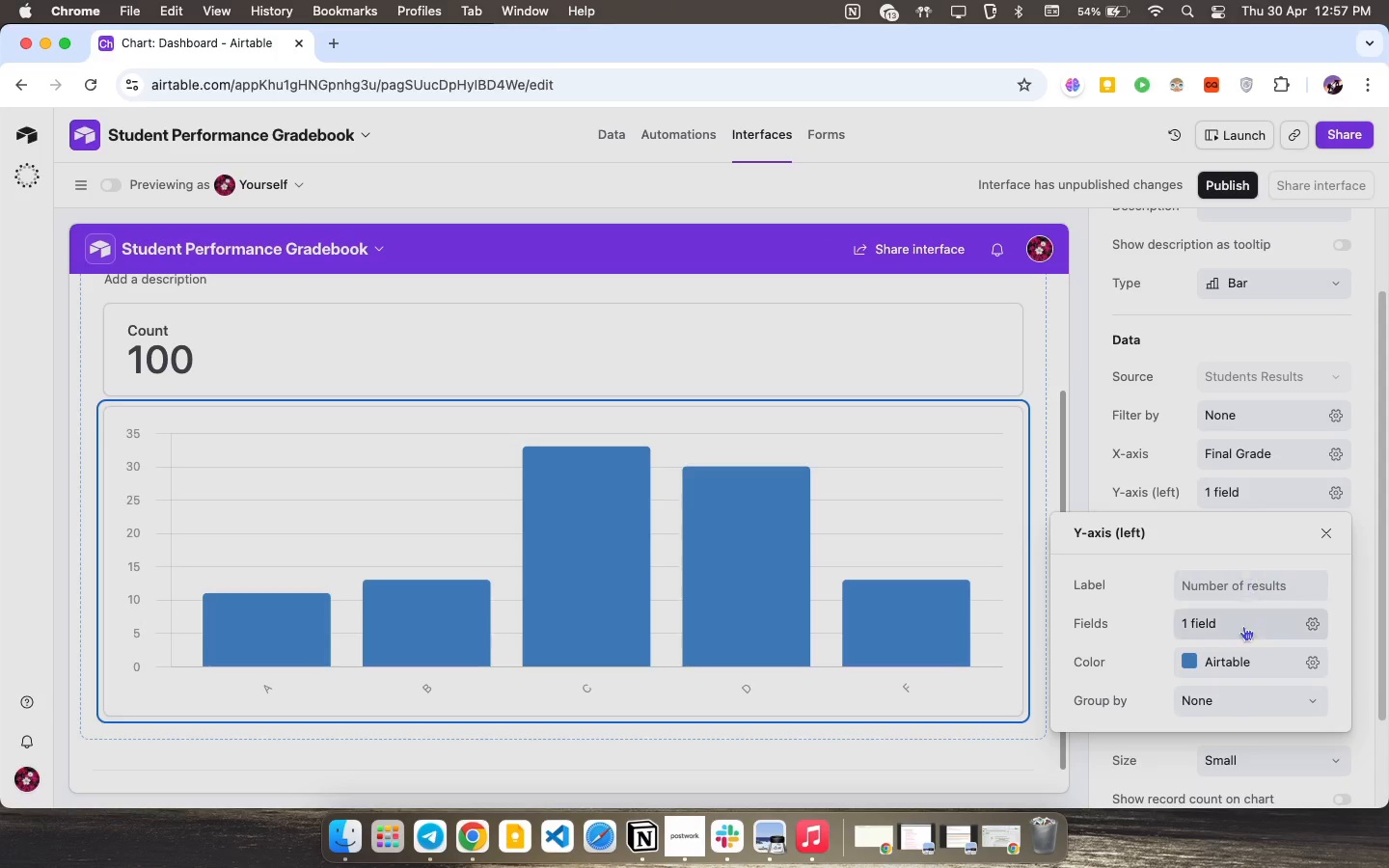 
left_click([1230, 616])
 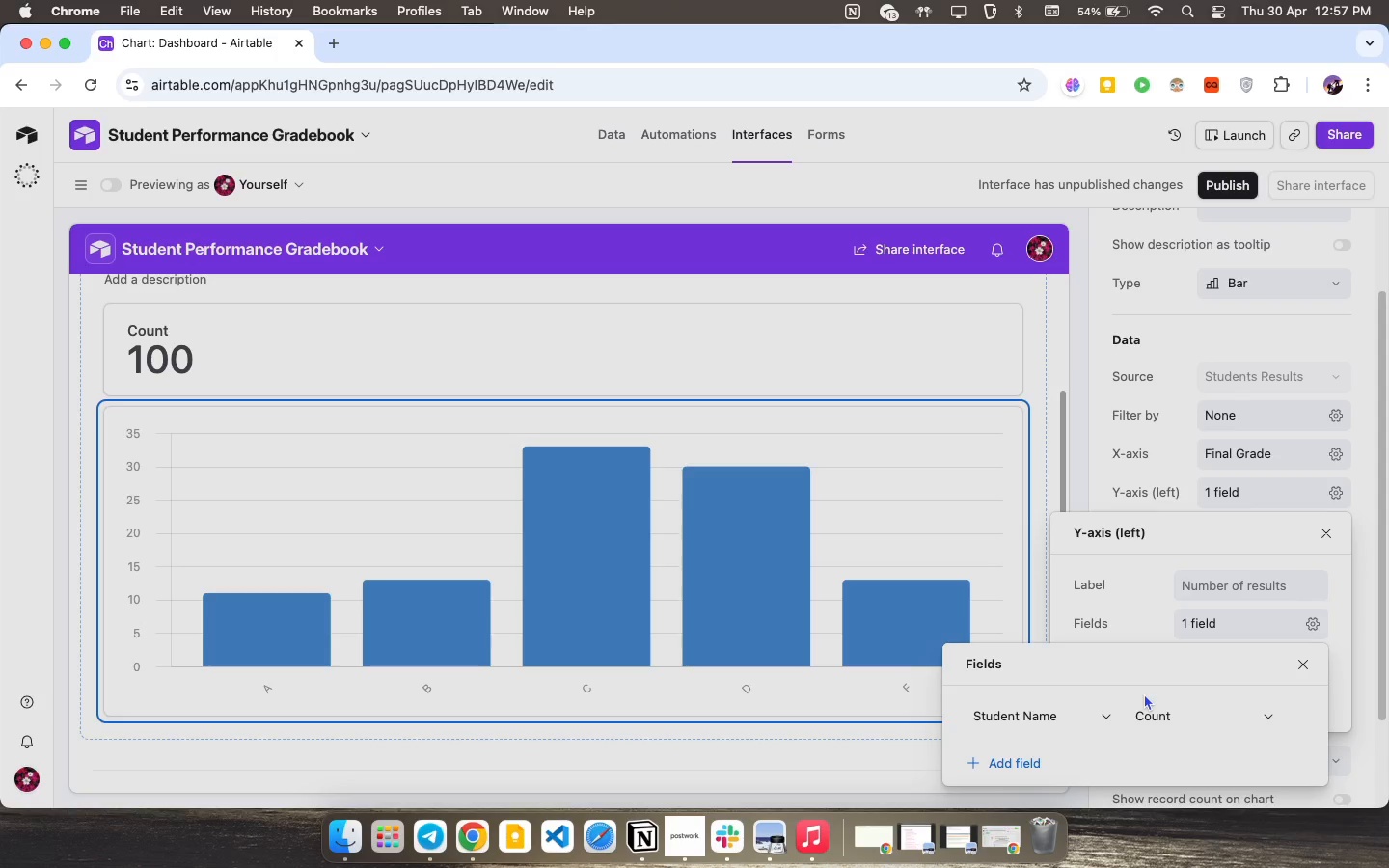 
wait(10.32)
 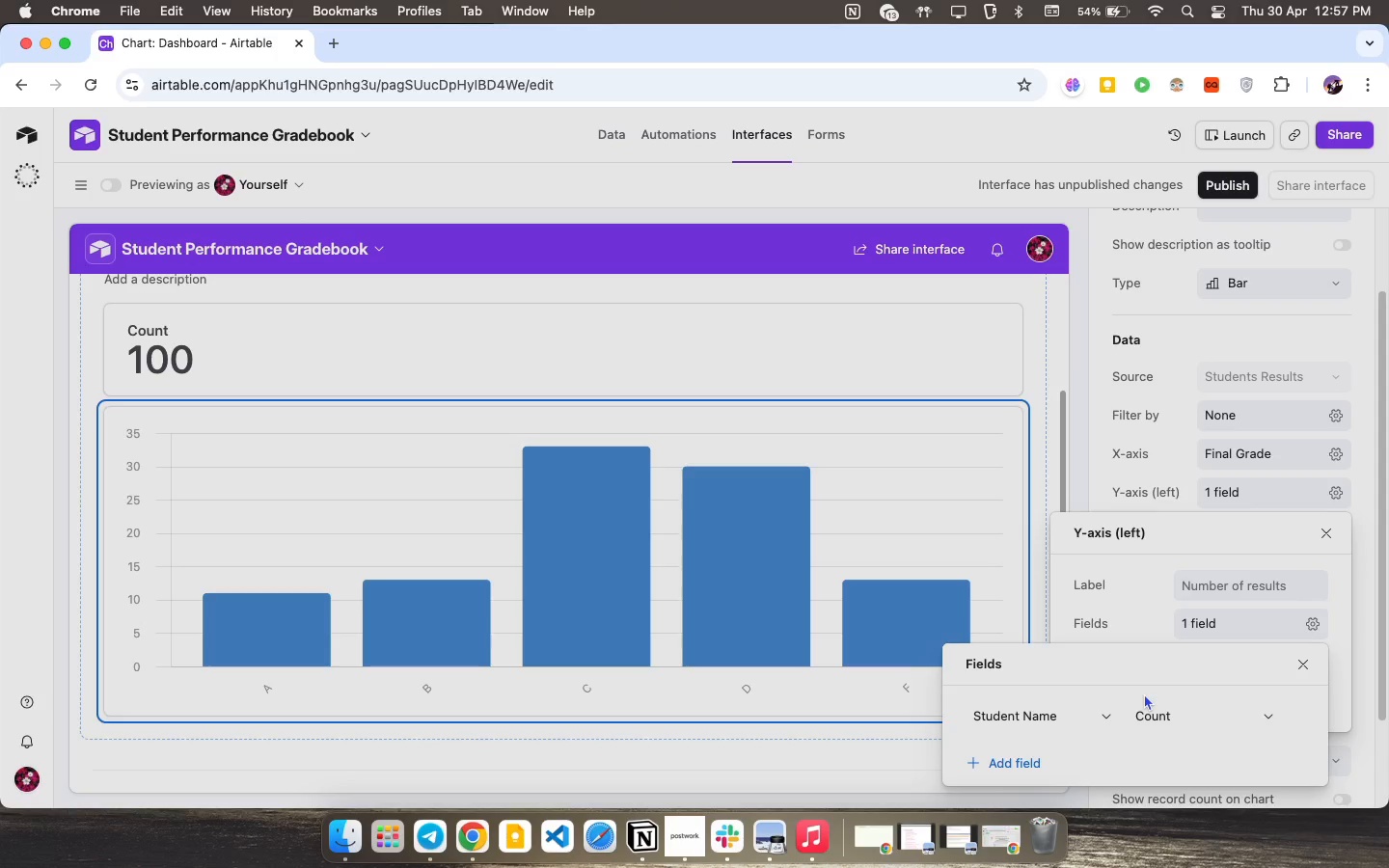 
left_click([1323, 531])
 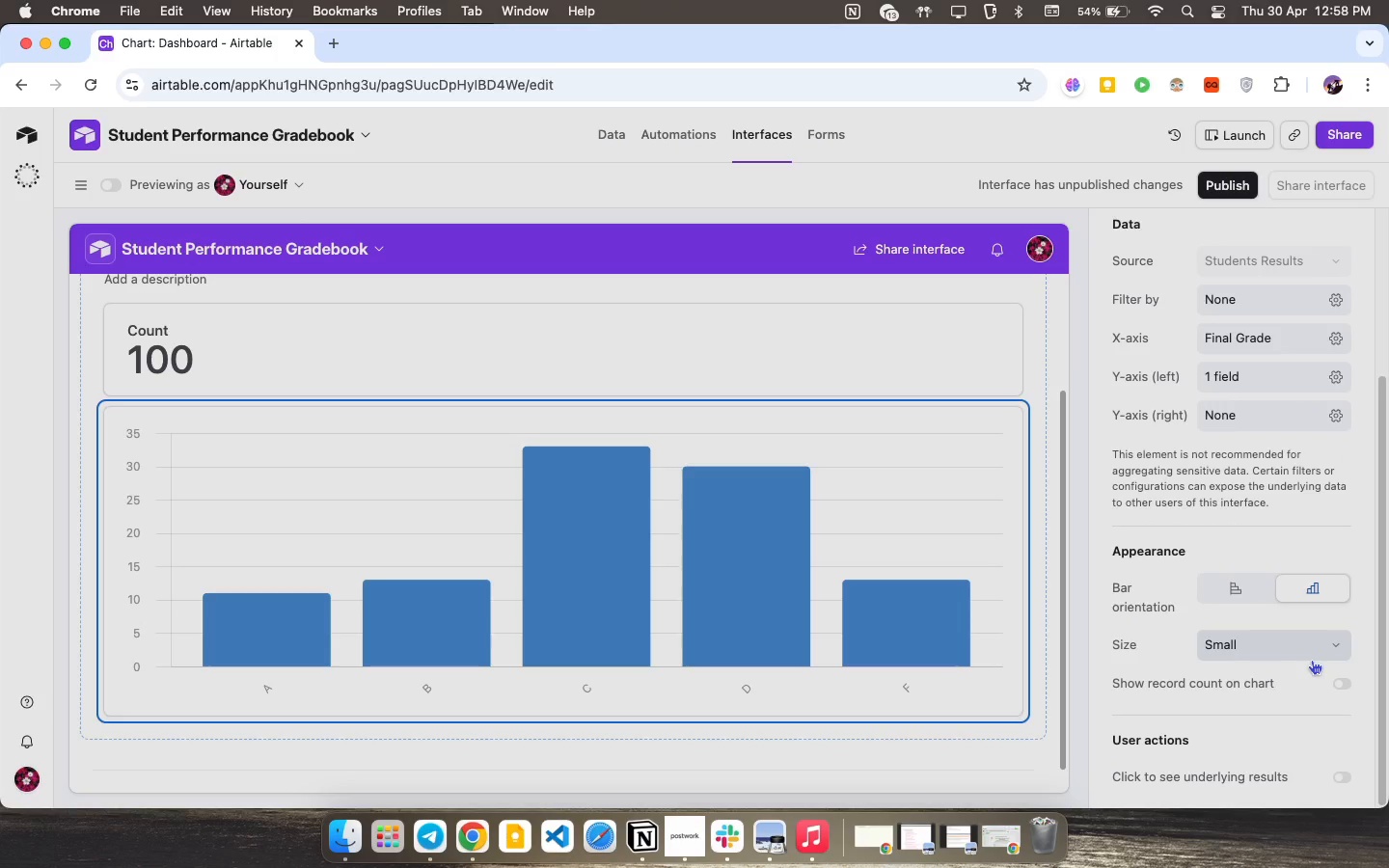 
scroll: coordinate [1289, 674], scroll_direction: down, amount: 15.0
 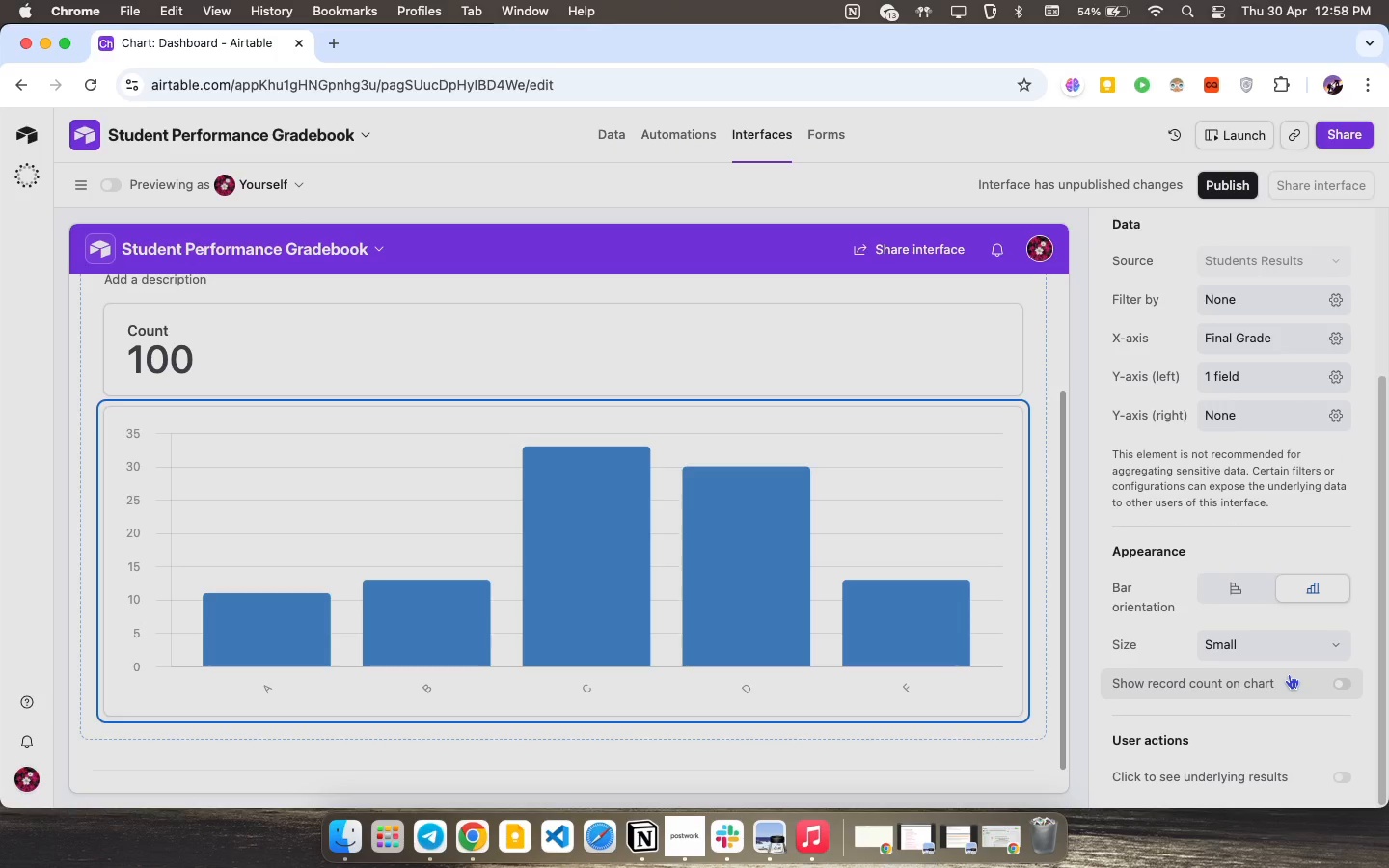 
scroll: coordinate [1289, 674], scroll_direction: up, amount: 4.0
 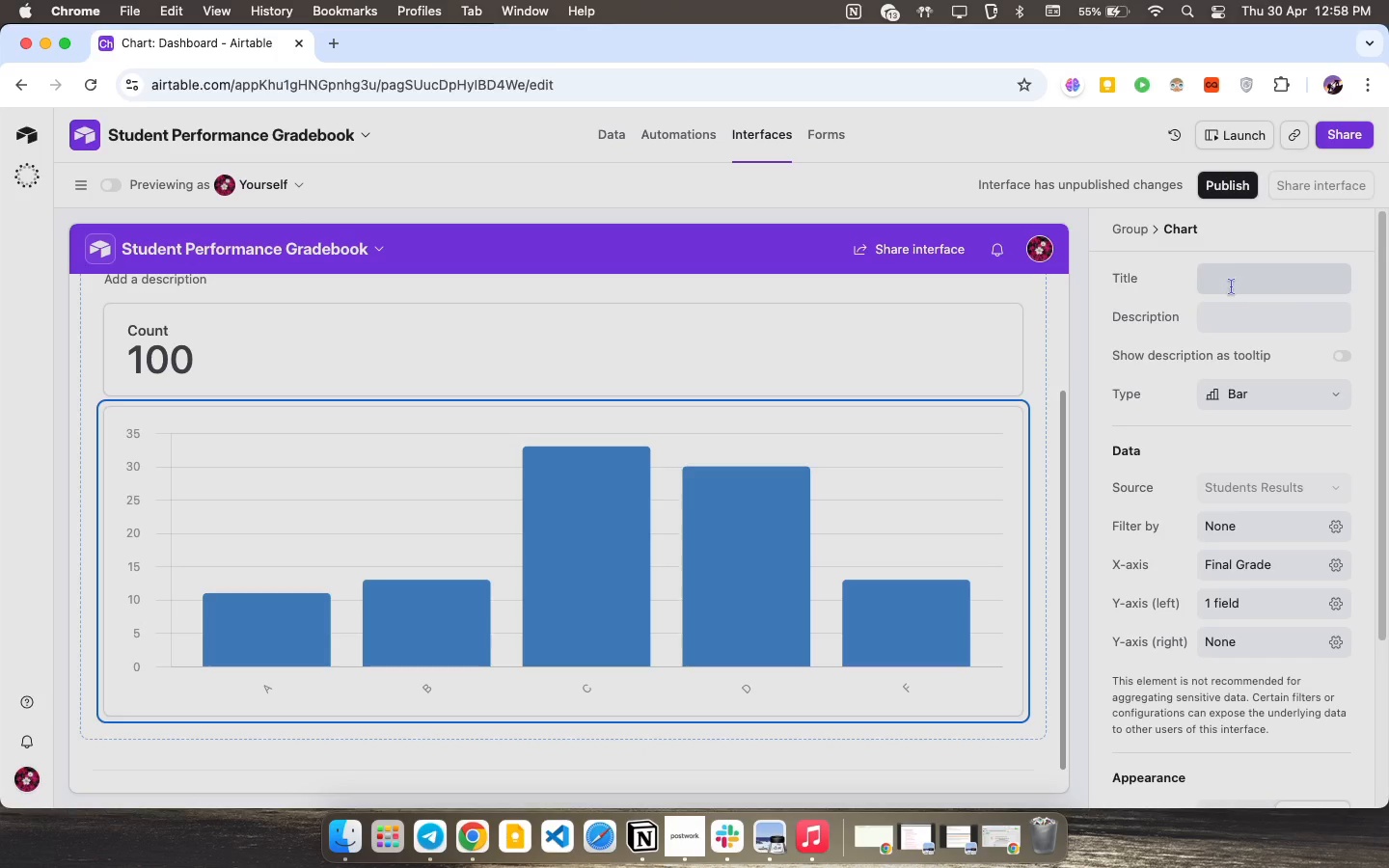 
wait(16.56)
 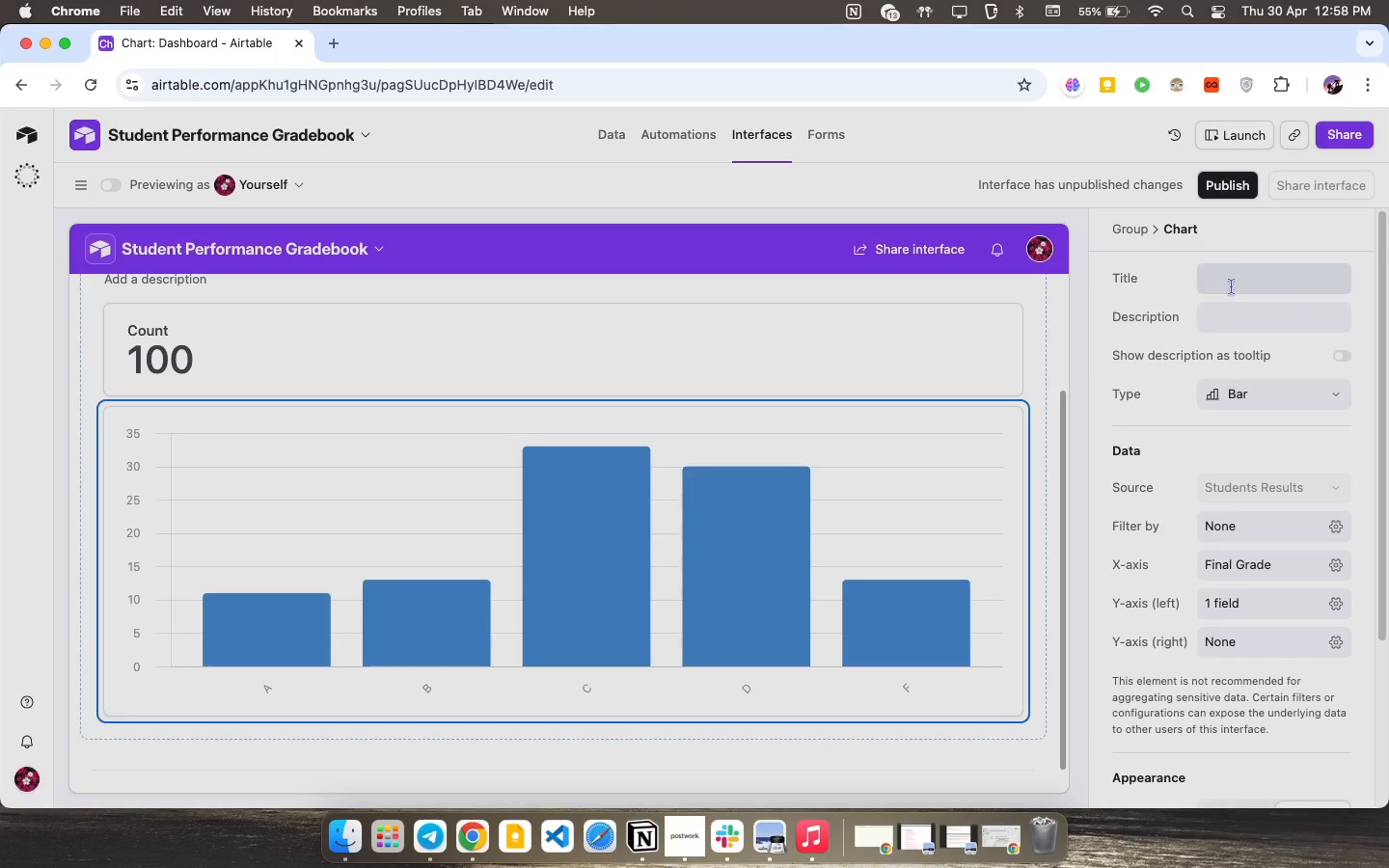 
left_click([1231, 310])
 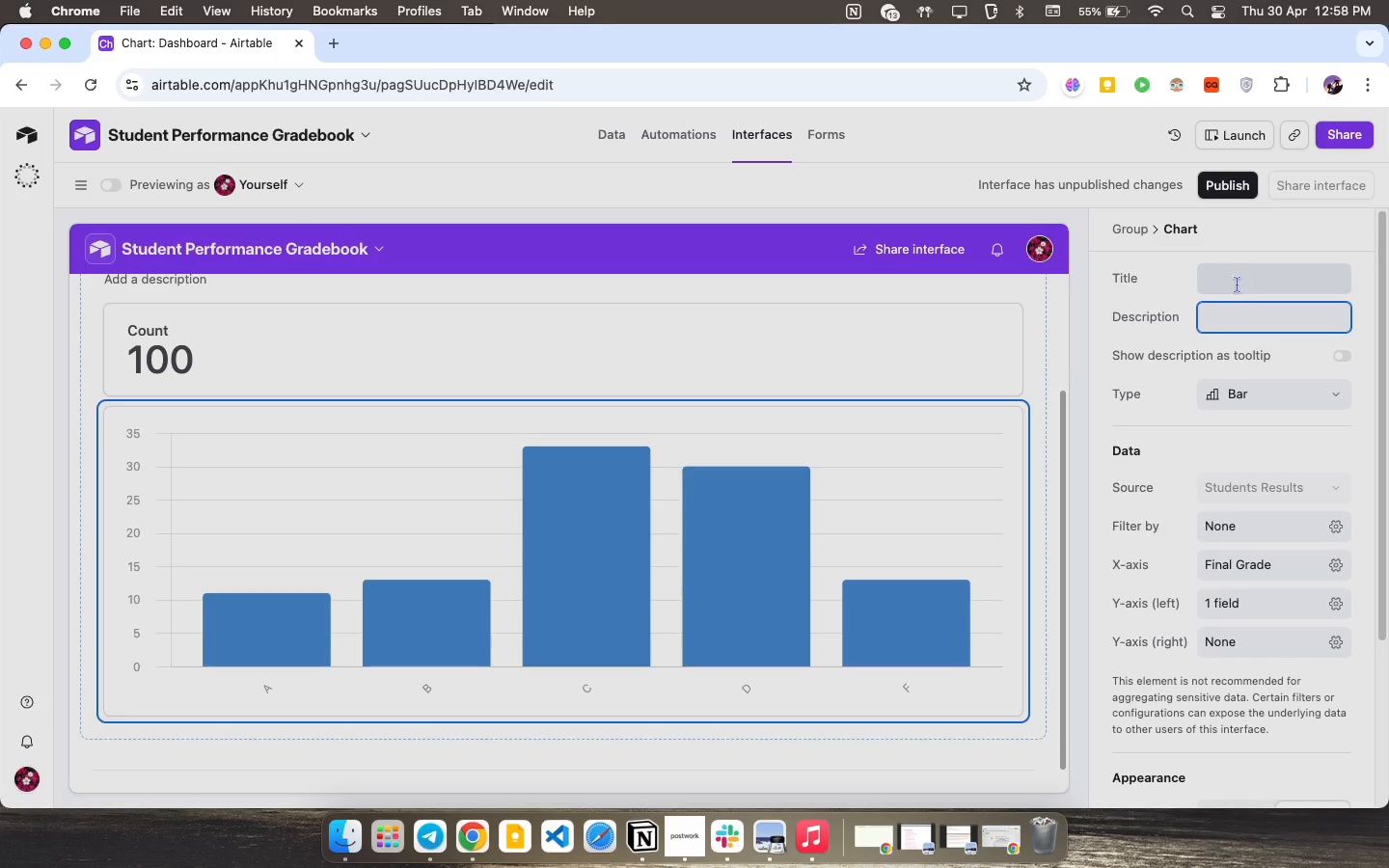 
left_click([1237, 285])
 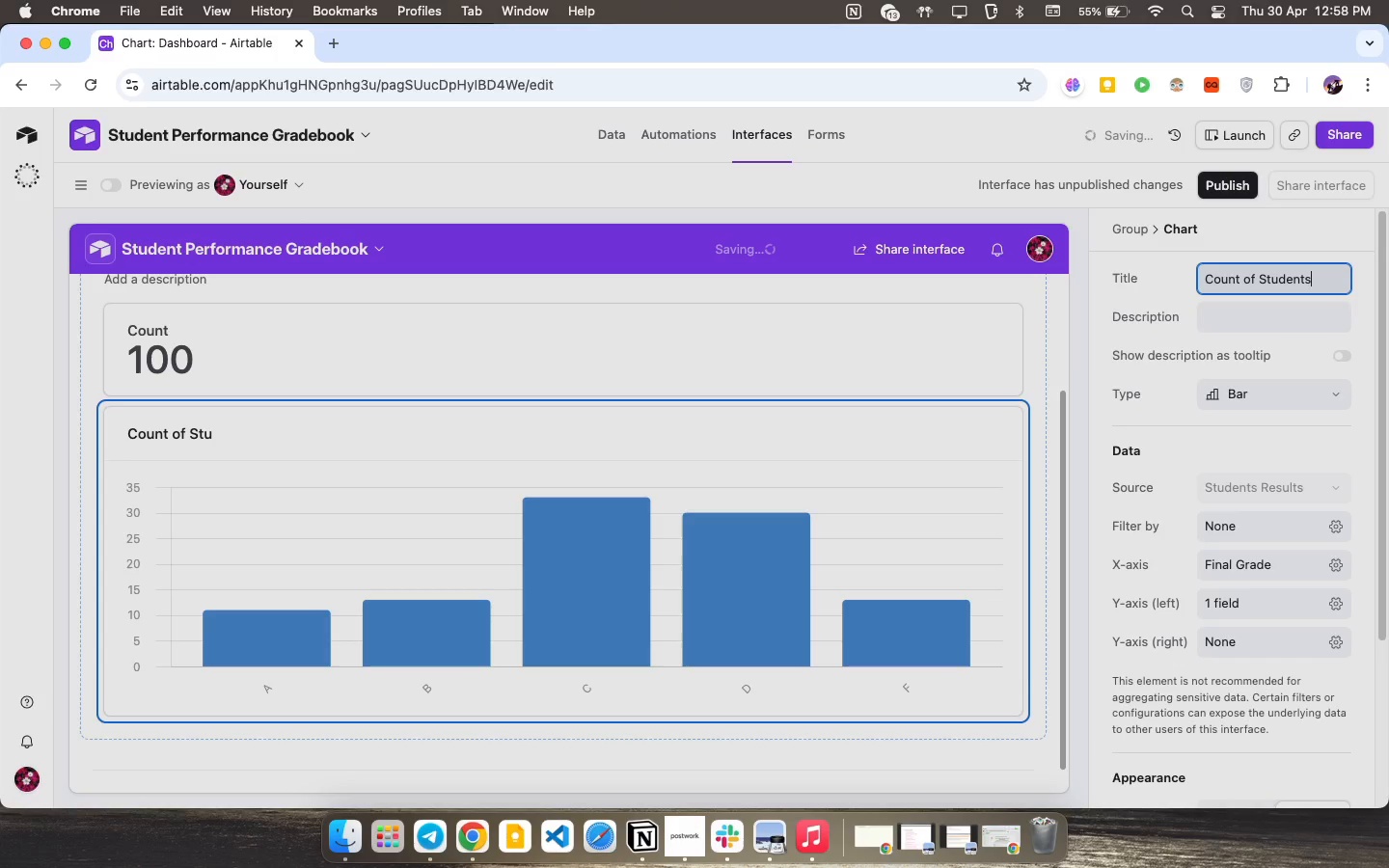 
type(Counts)
key(Backspace)
type( of Students in )
 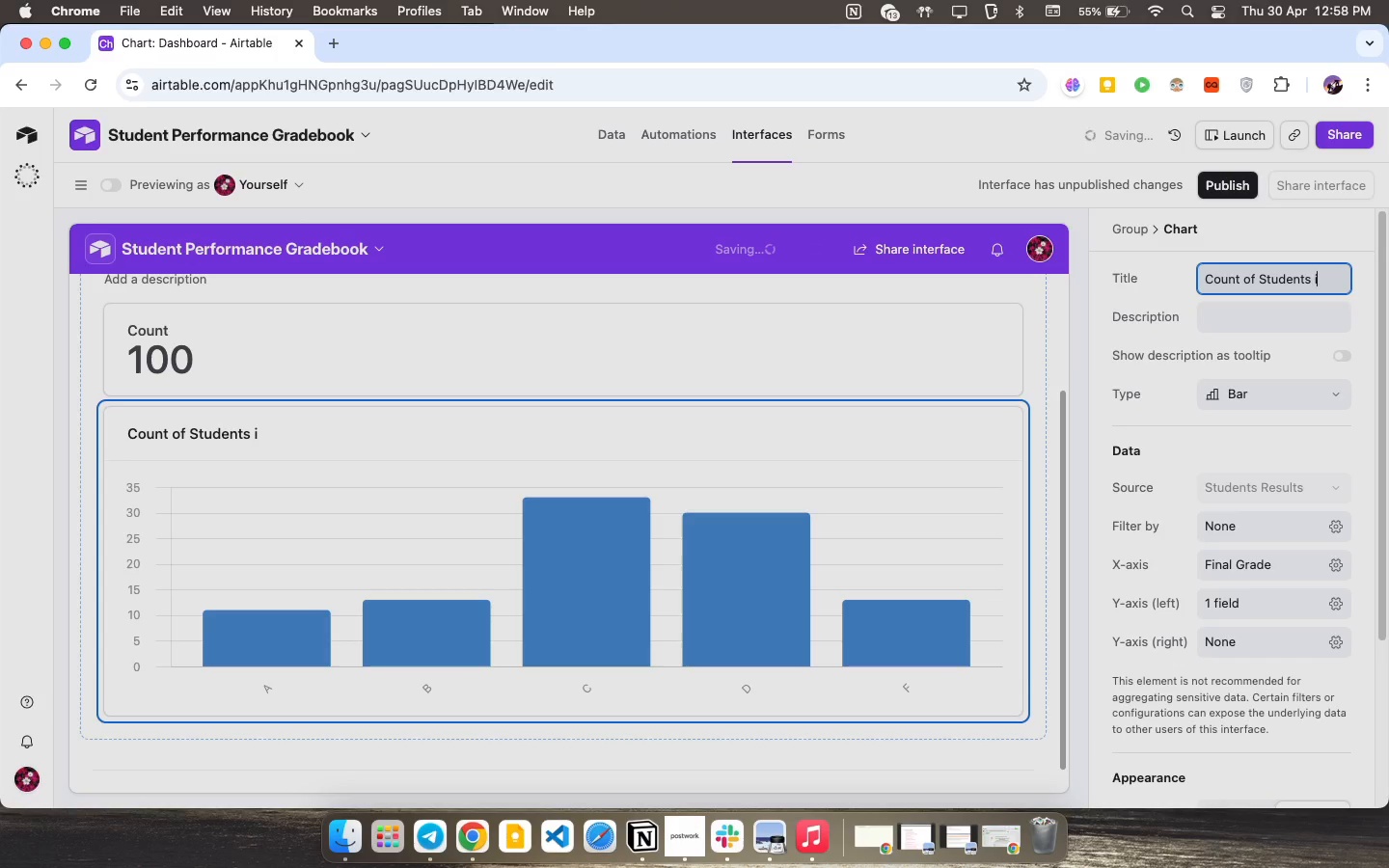 
type(each Grade c)
key(Backspace)
type(categoru)
key(Backspace)
key(Backspace)
type(y)
key(Backspace)
type(ry)
 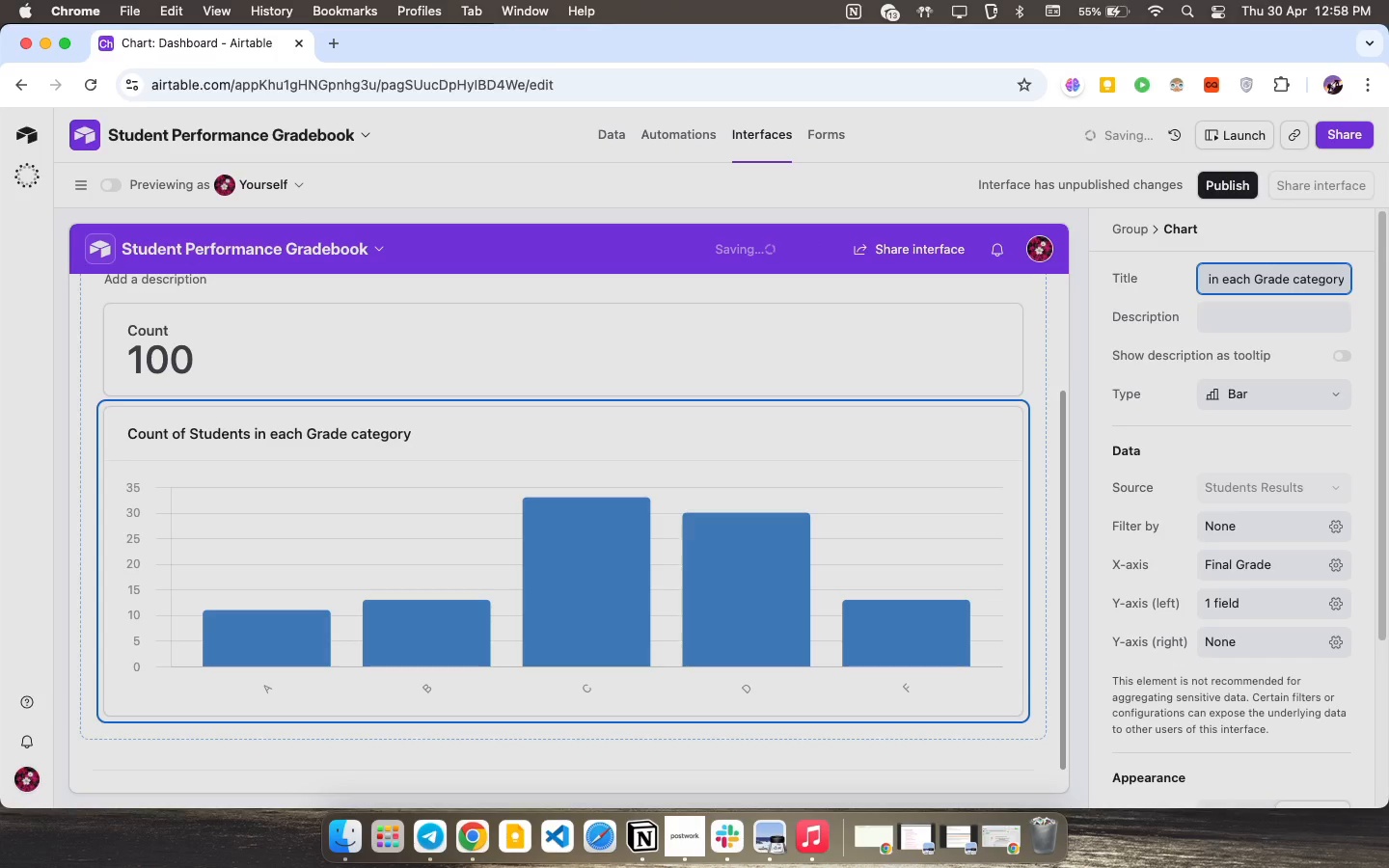 
scroll: coordinate [1294, 649], scroll_direction: up, amount: 8.0
 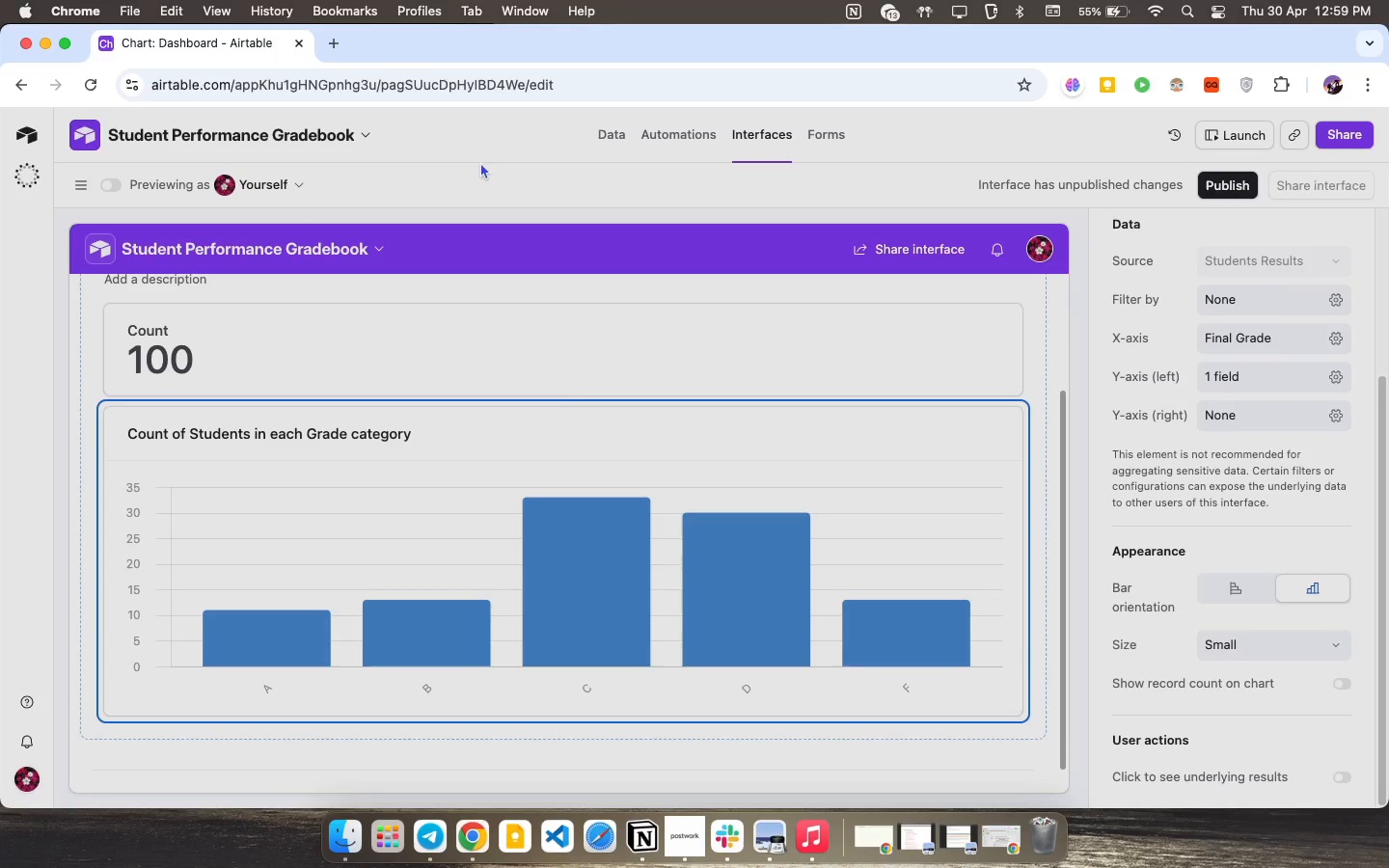 
scroll: coordinate [1209, 570], scroll_direction: down, amount: 13.0
 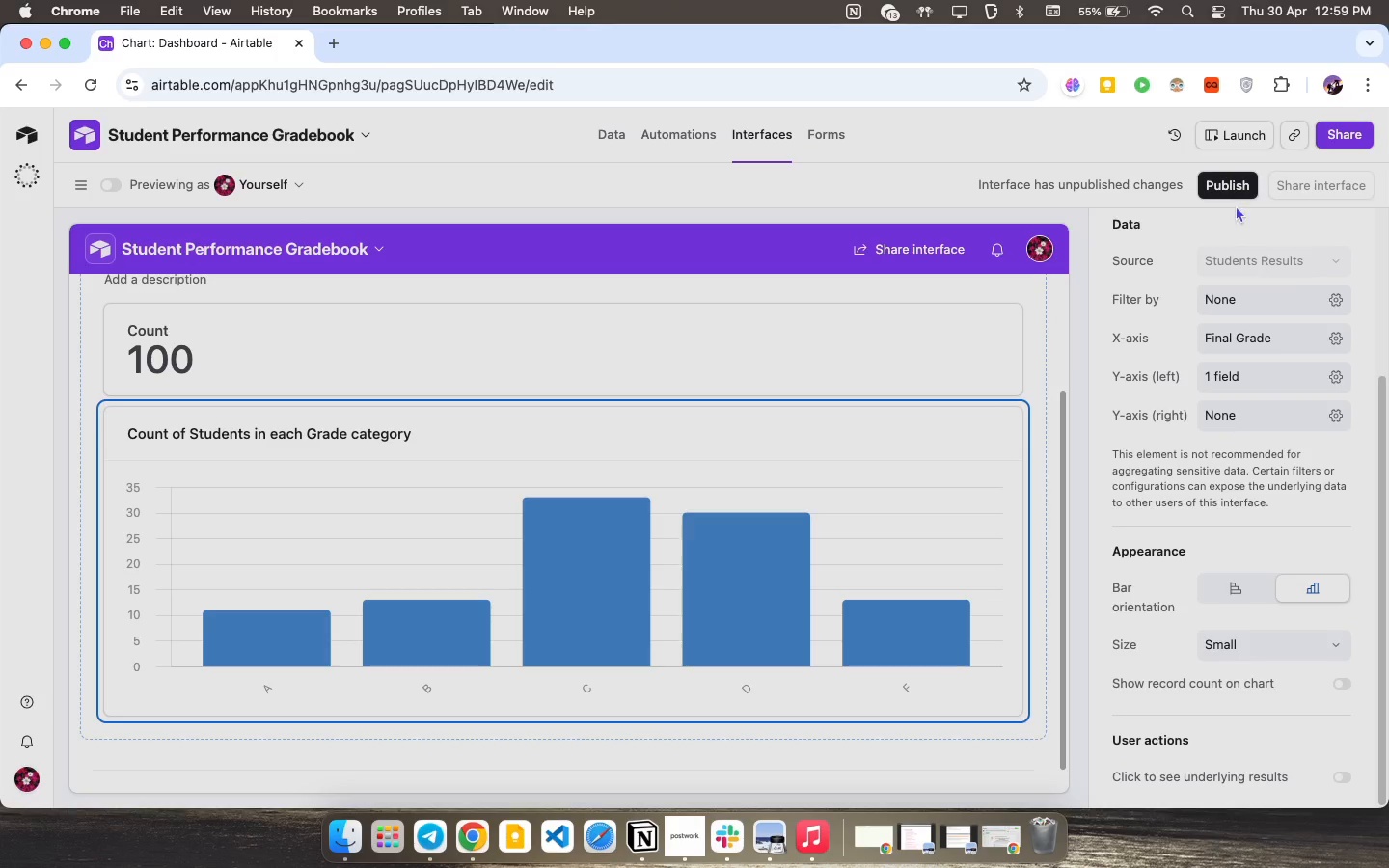 
left_click([1233, 188])
 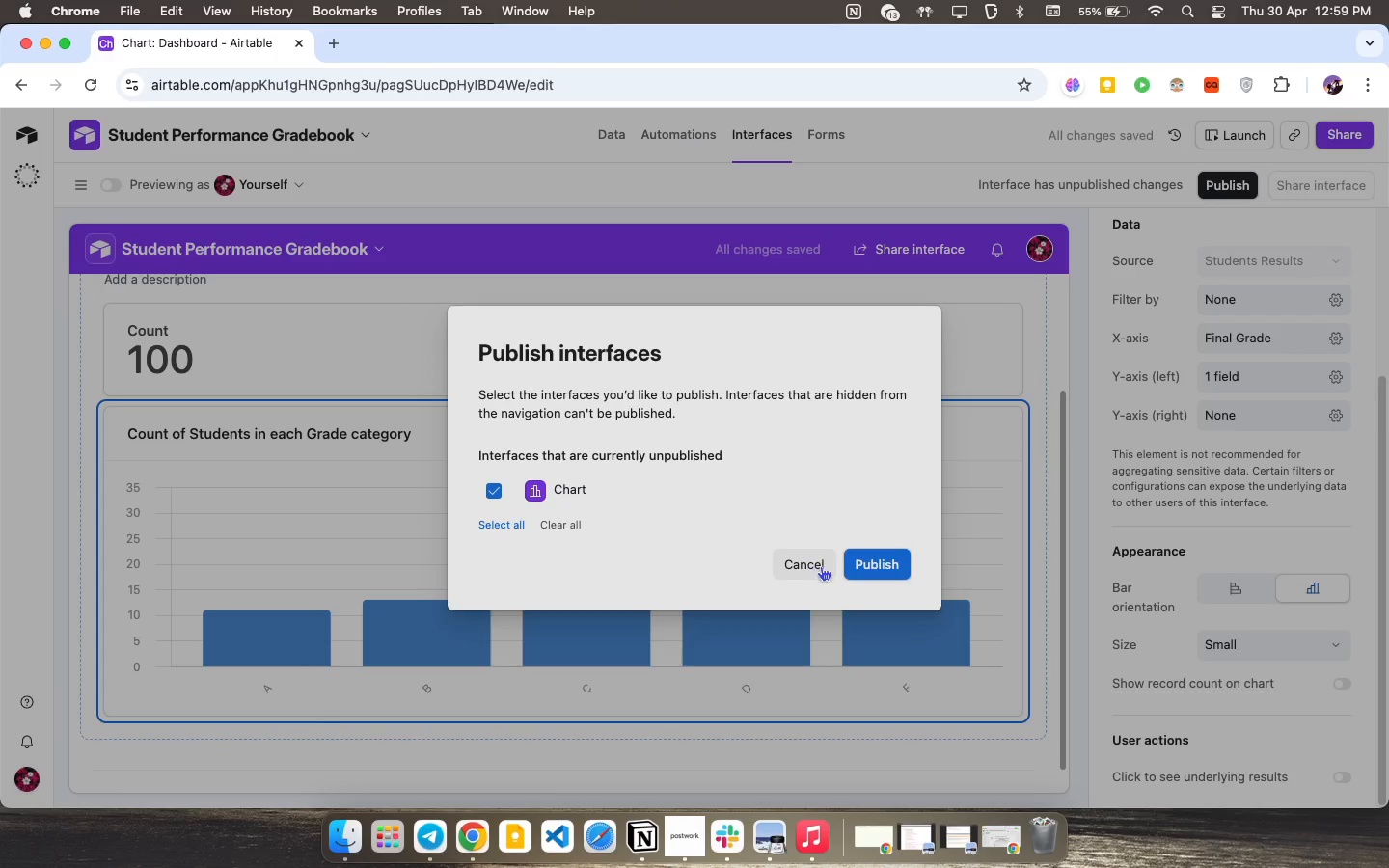 
left_click([876, 574])
 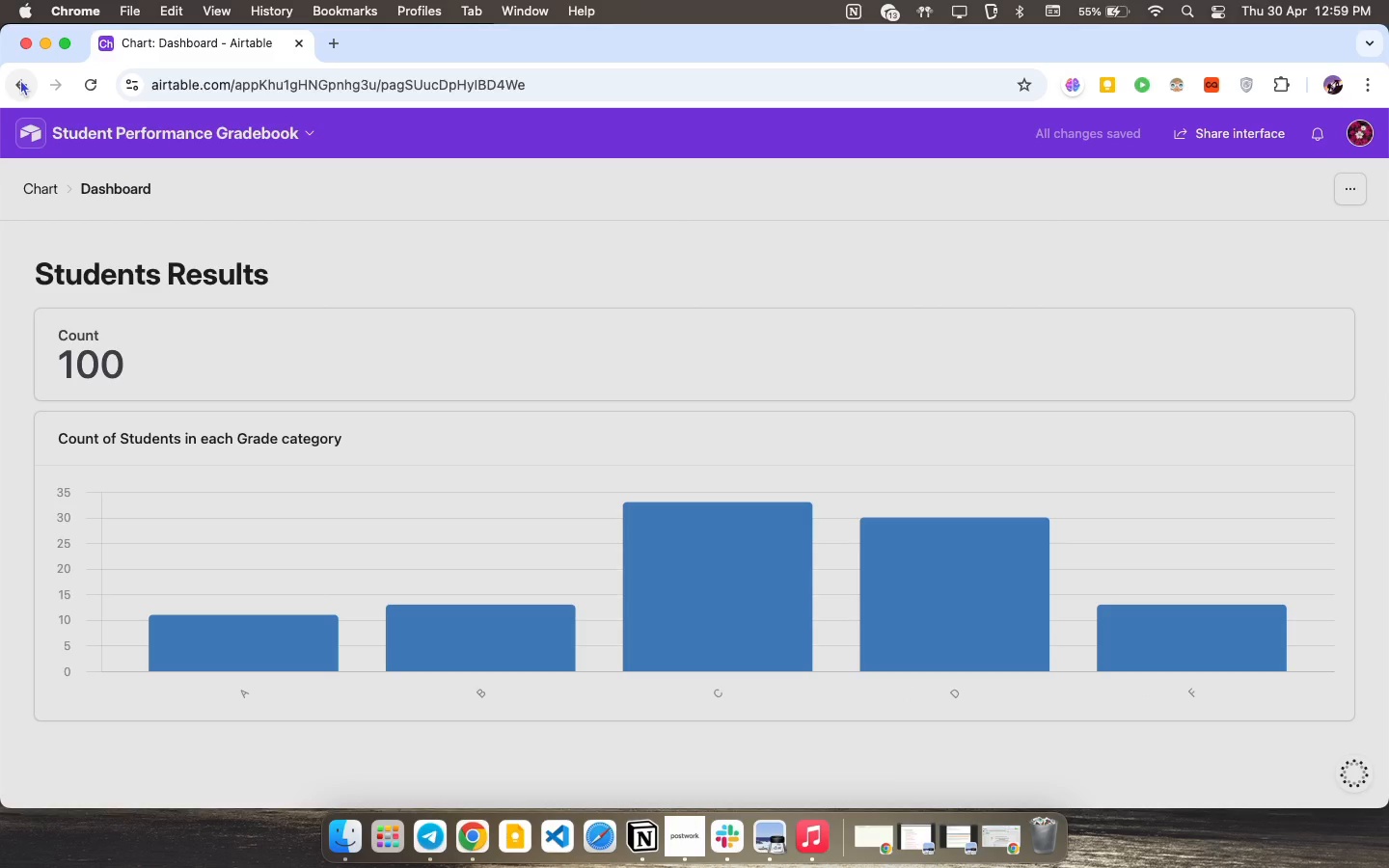 
wait(6.18)
 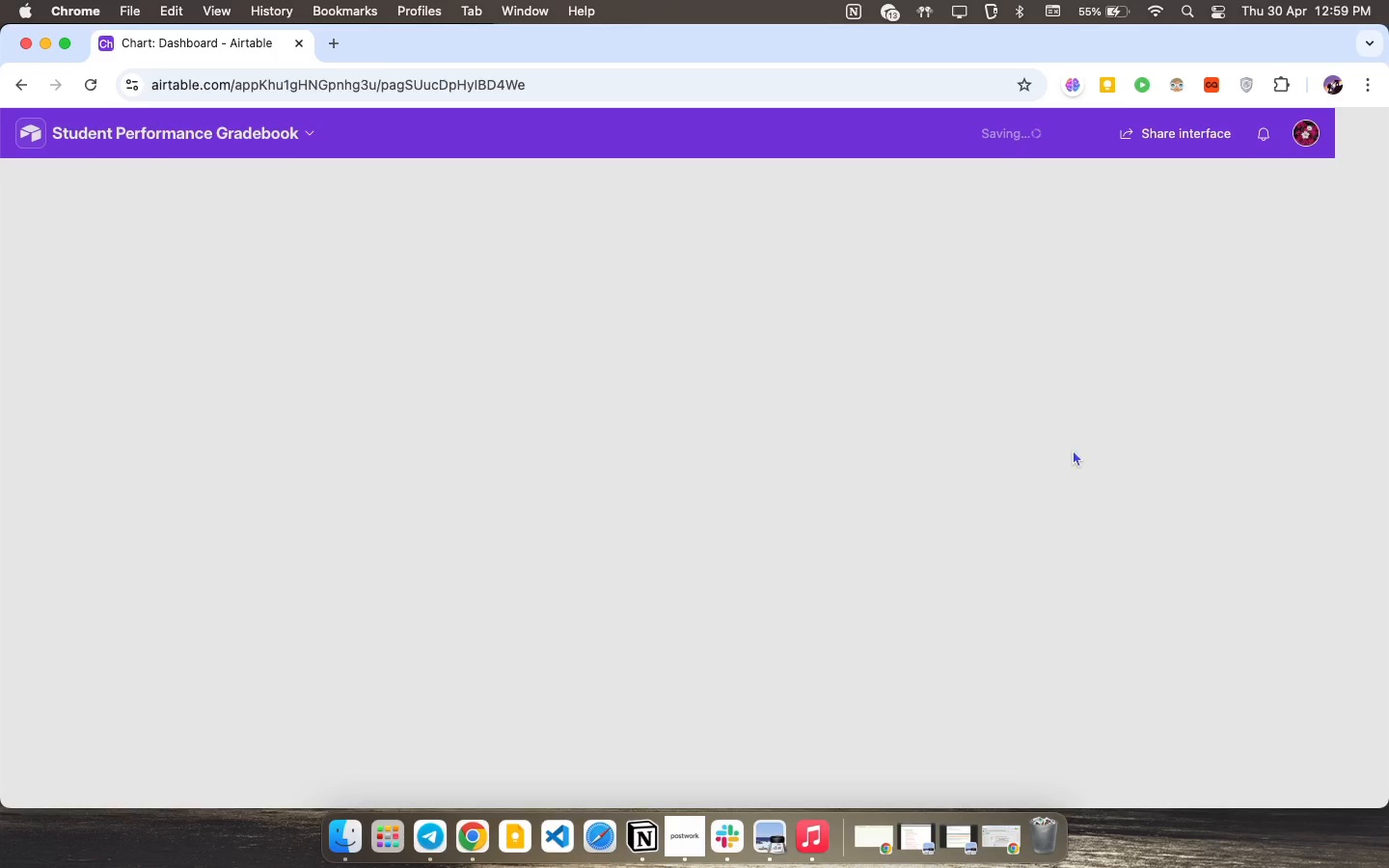 
scroll: coordinate [402, 556], scroll_direction: down, amount: 9.0
 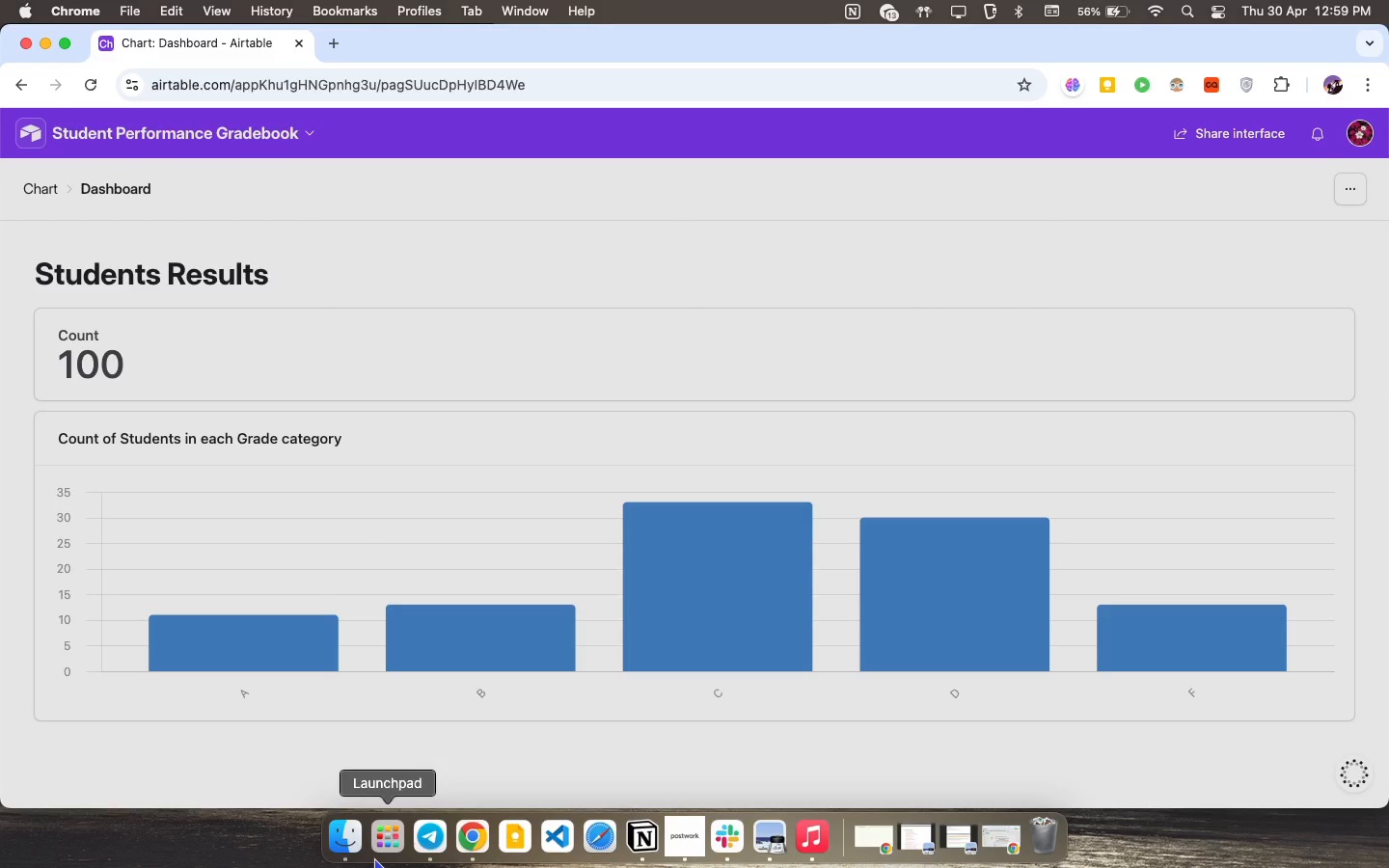 
left_click([374, 857])
 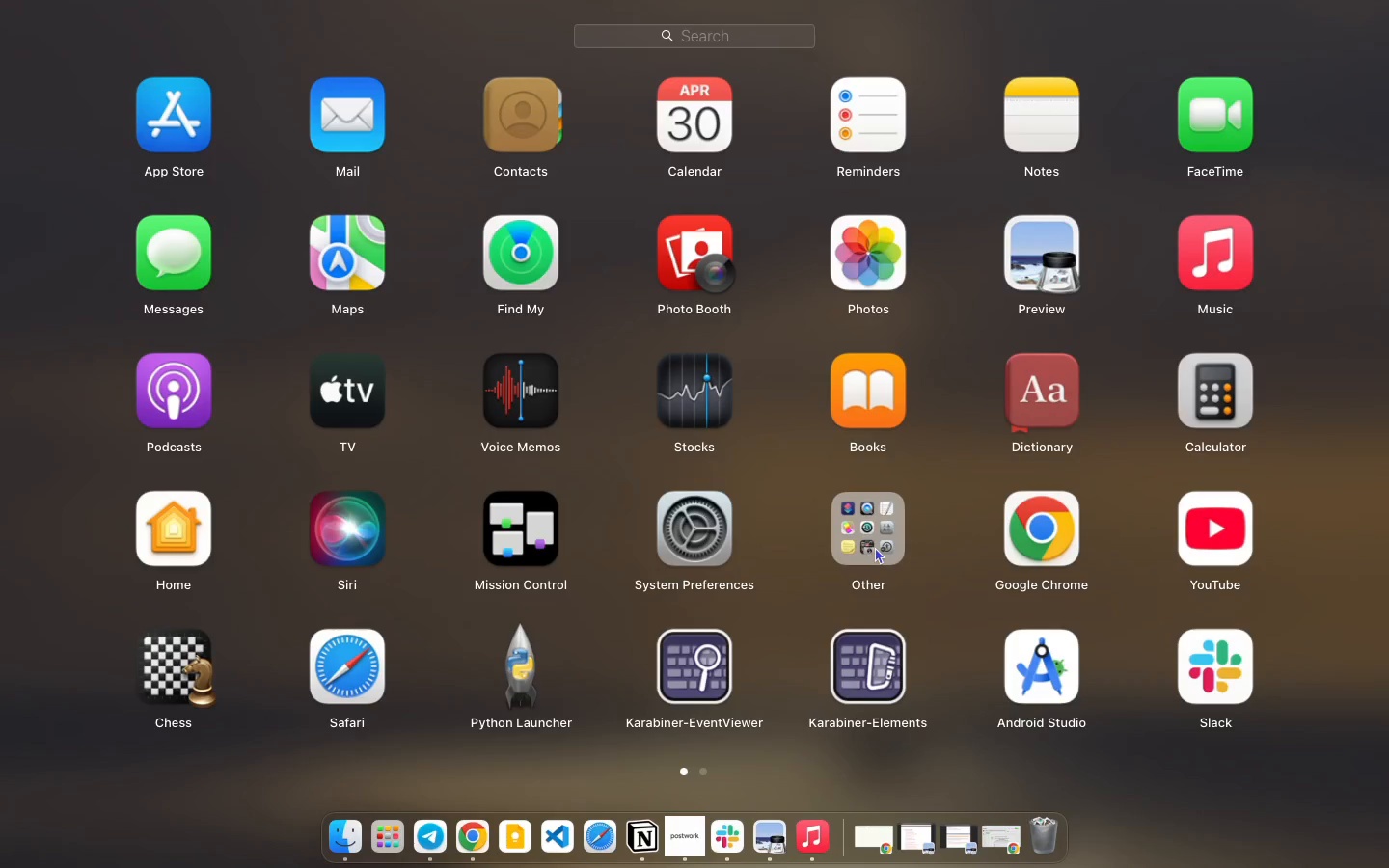 
left_click([875, 547])
 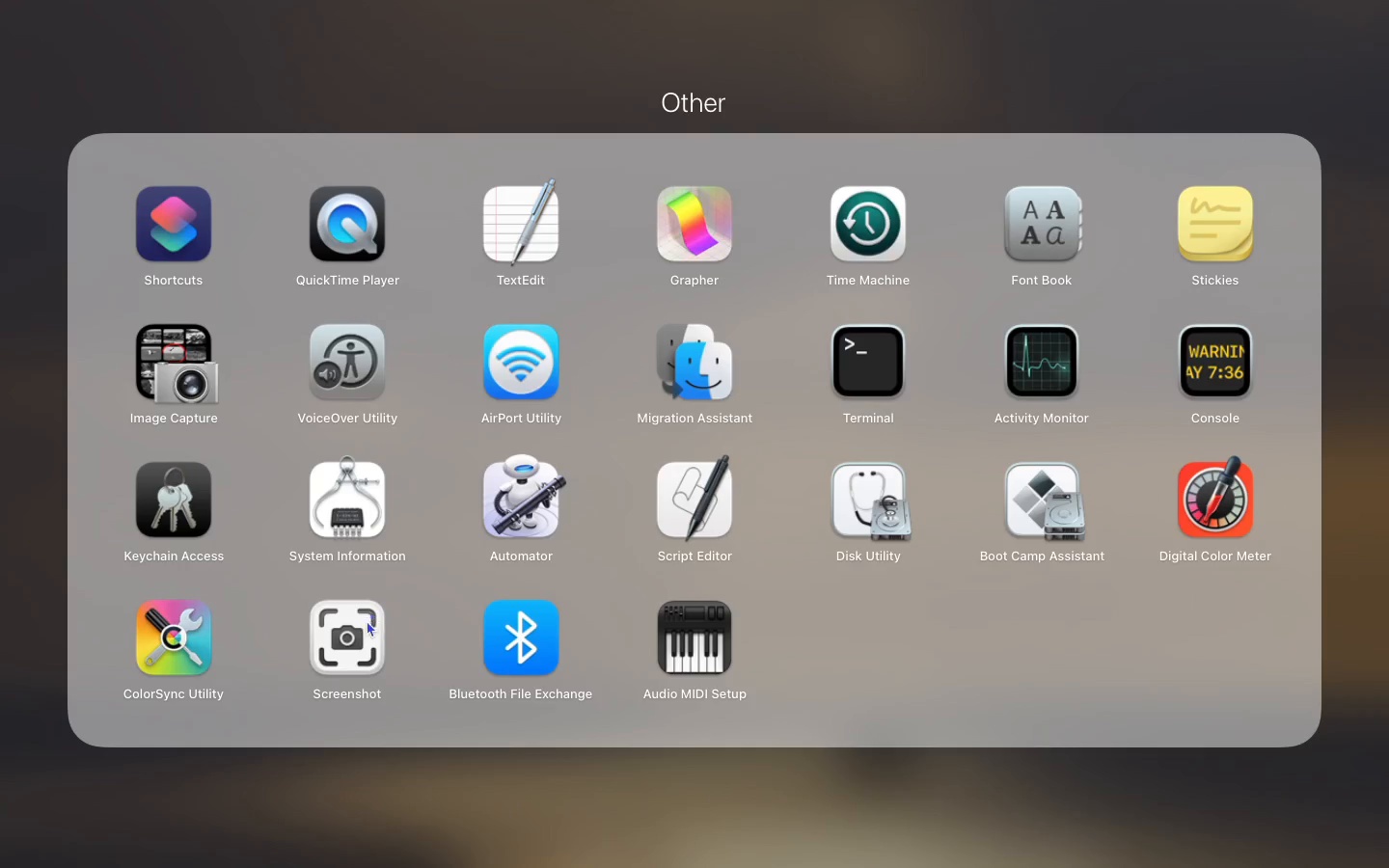 
left_click([367, 620])
 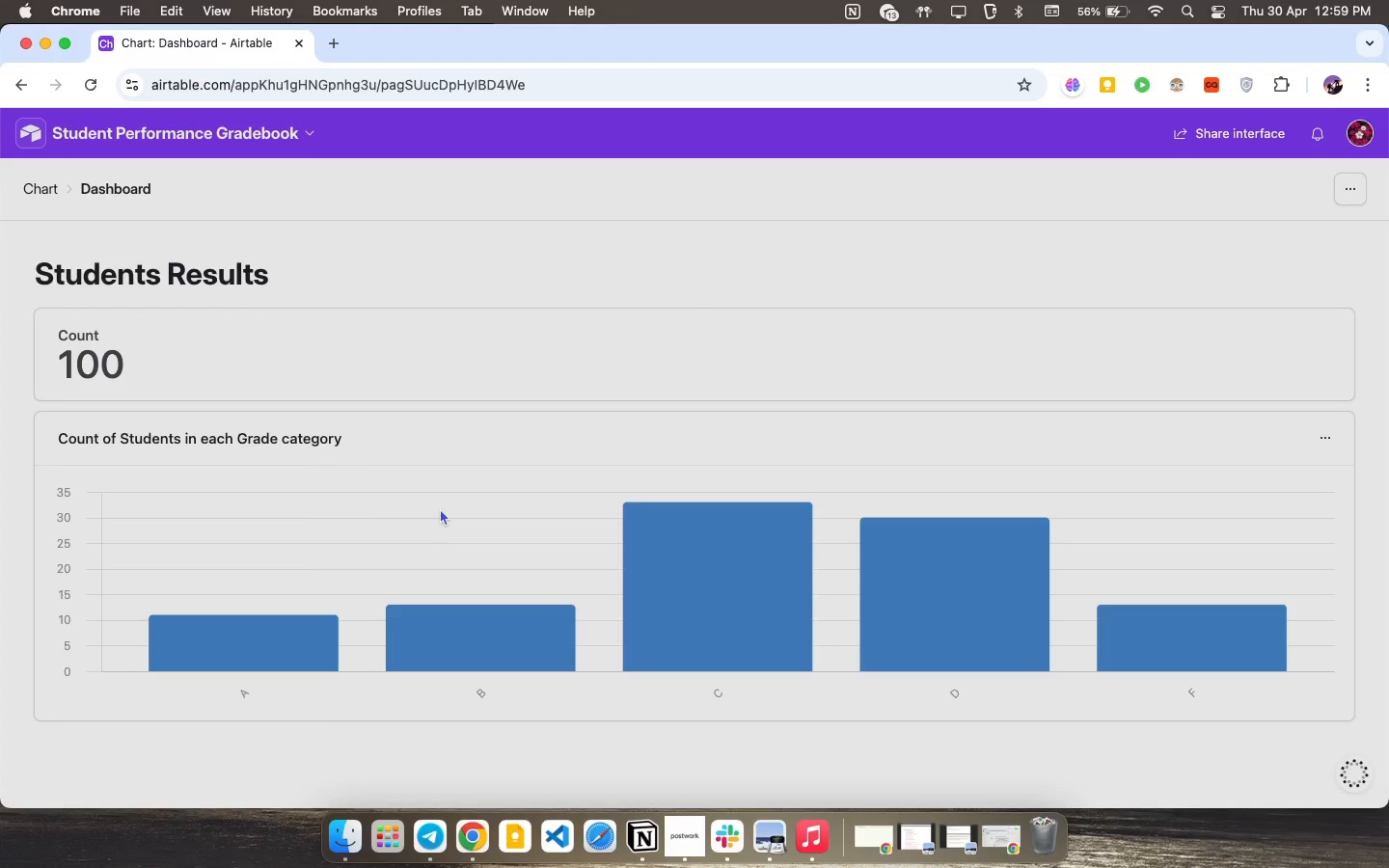 
left_click_drag(start_coordinate=[520, 411], to_coordinate=[31, 474])
 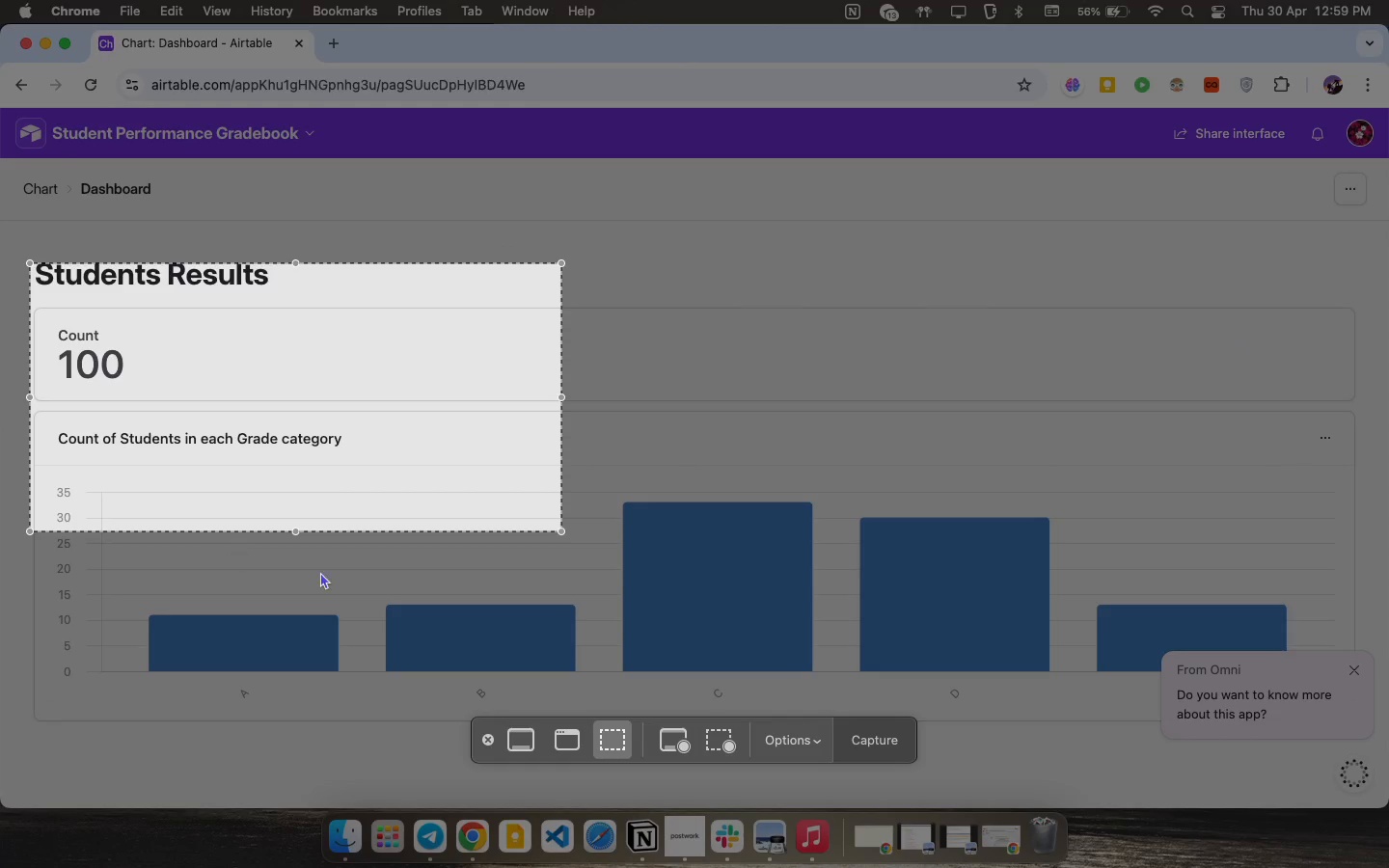 
left_click_drag(start_coordinate=[559, 534], to_coordinate=[1327, 757])
 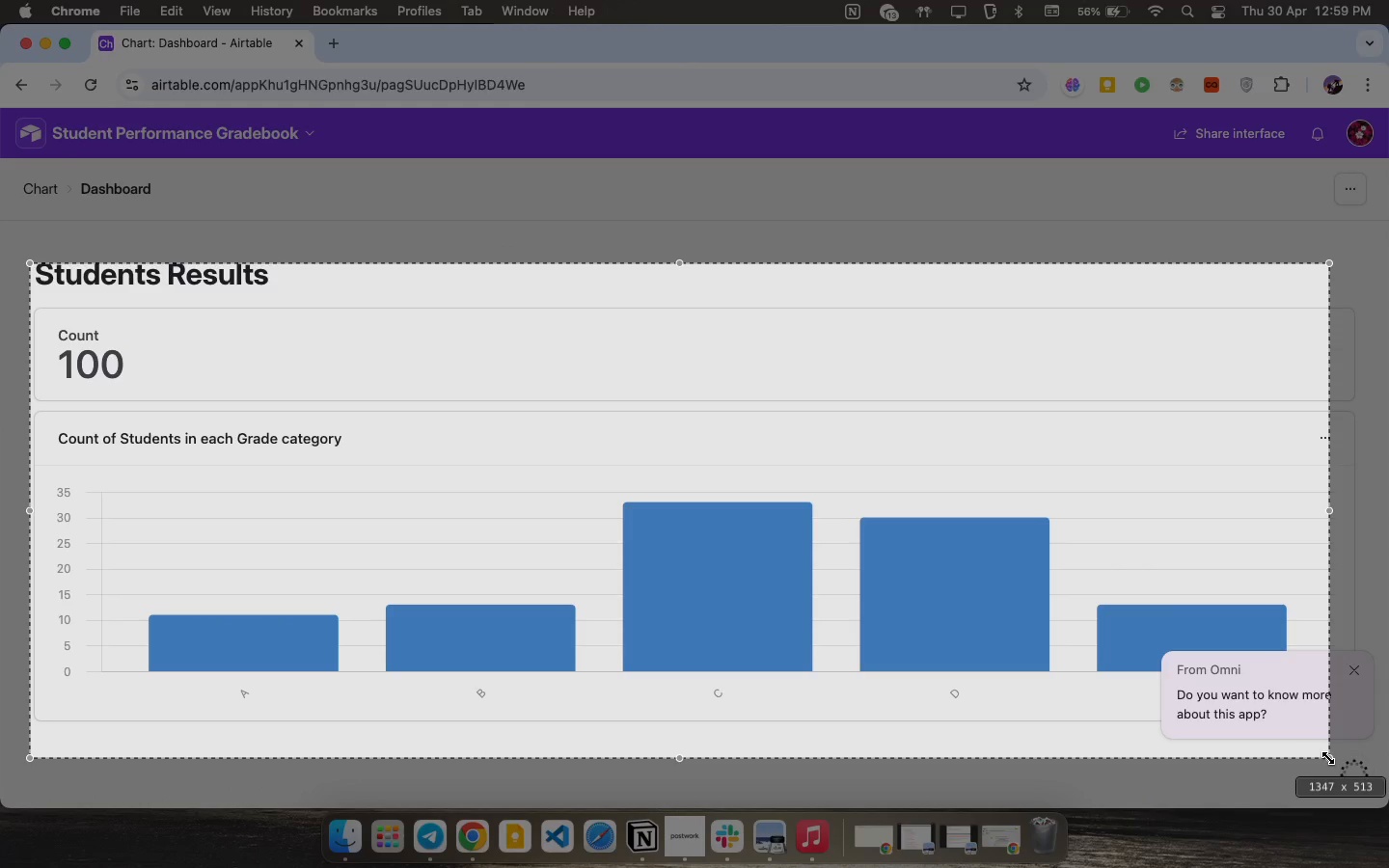 
left_click_drag(start_coordinate=[1103, 643], to_coordinate=[1071, 610])
 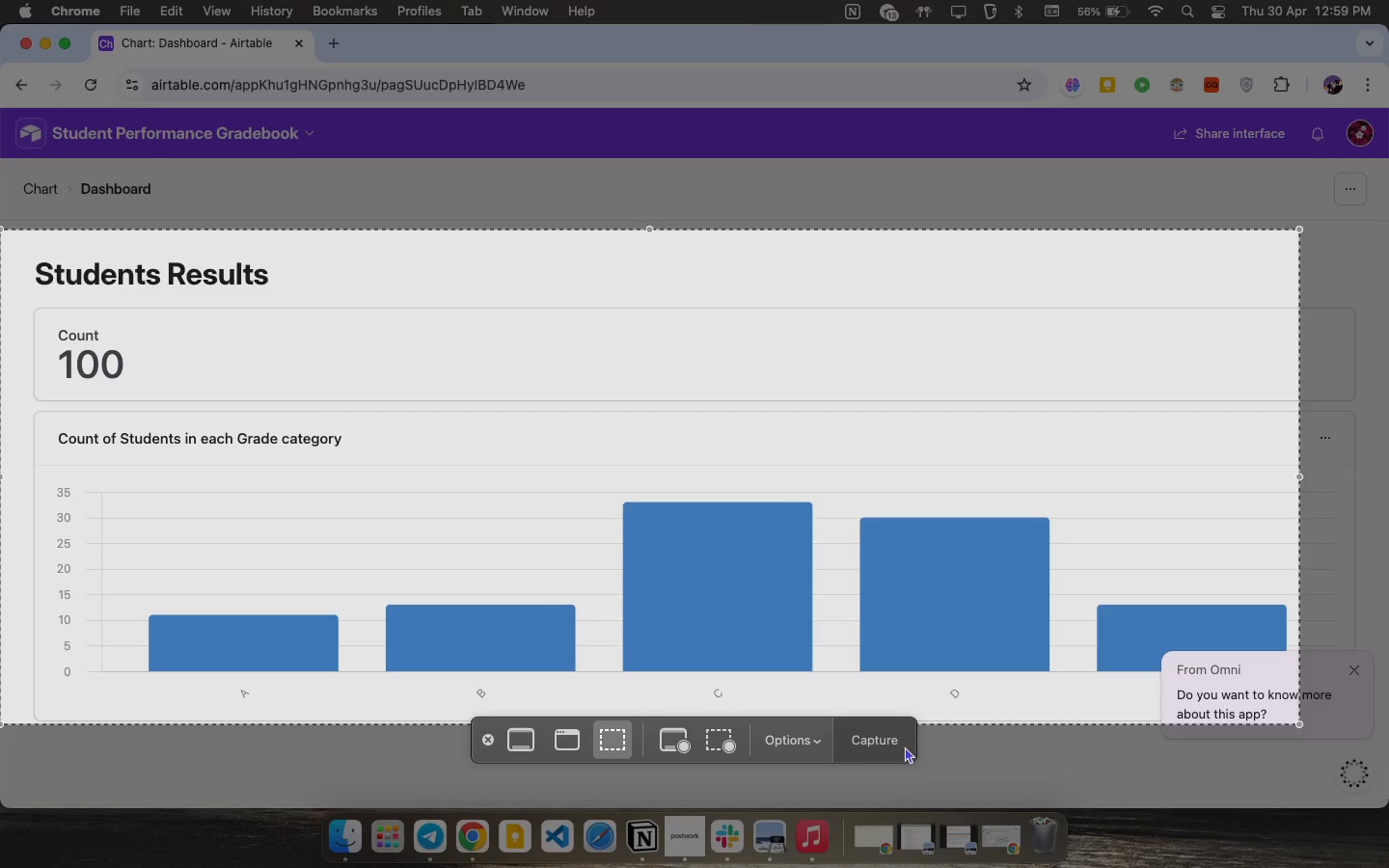 
left_click([897, 736])
 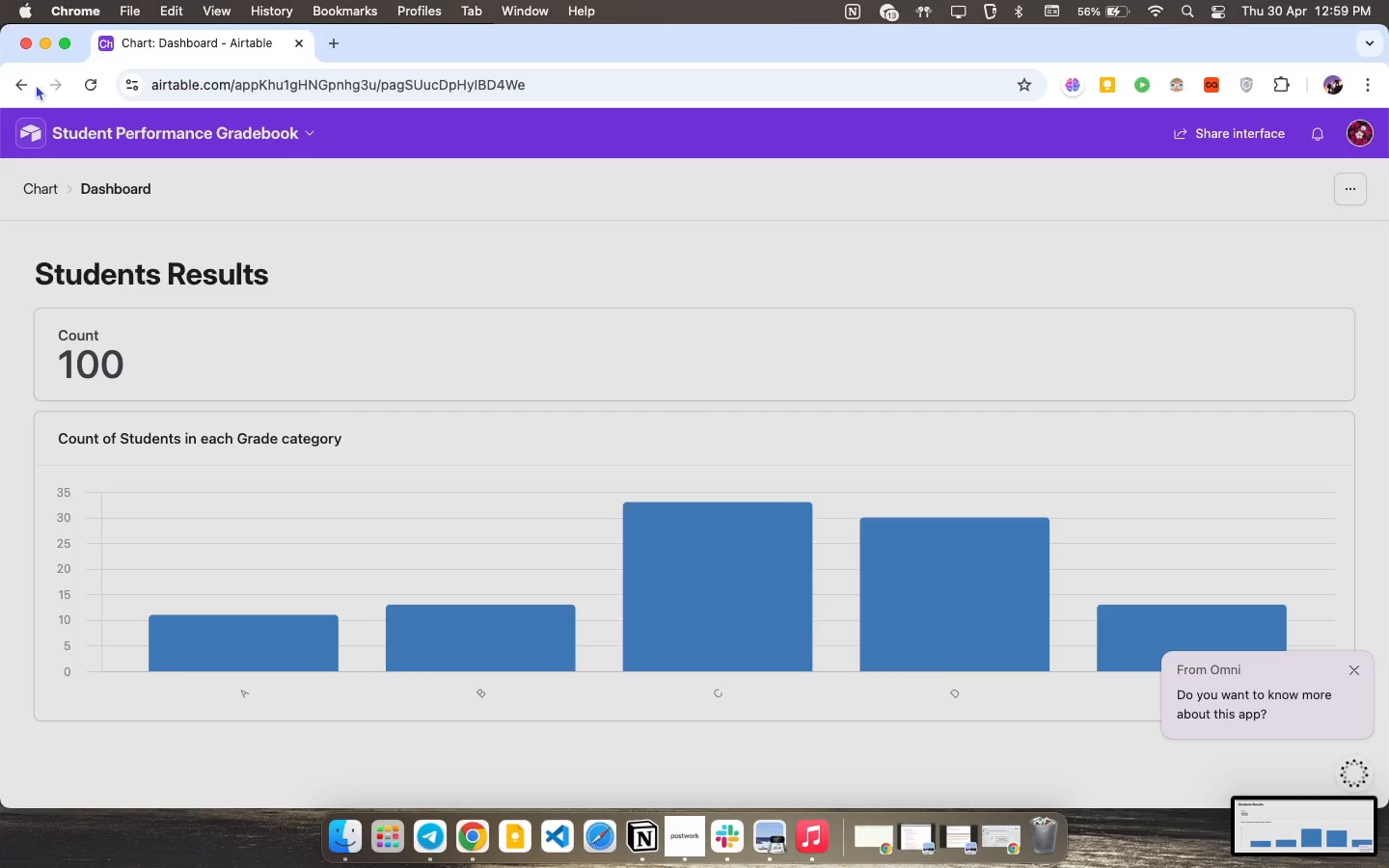 
left_click([14, 81])
 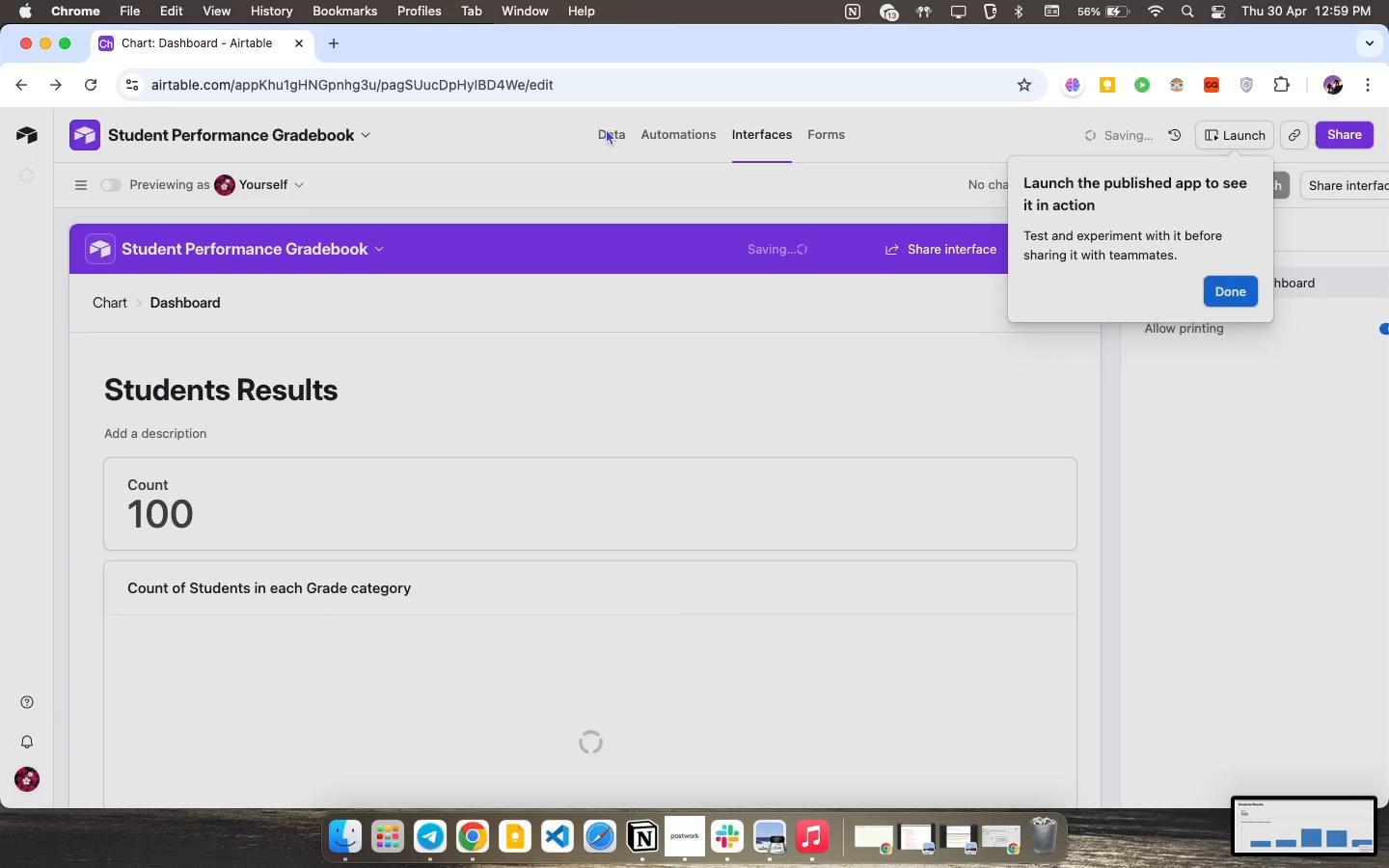 
left_click([604, 133])
 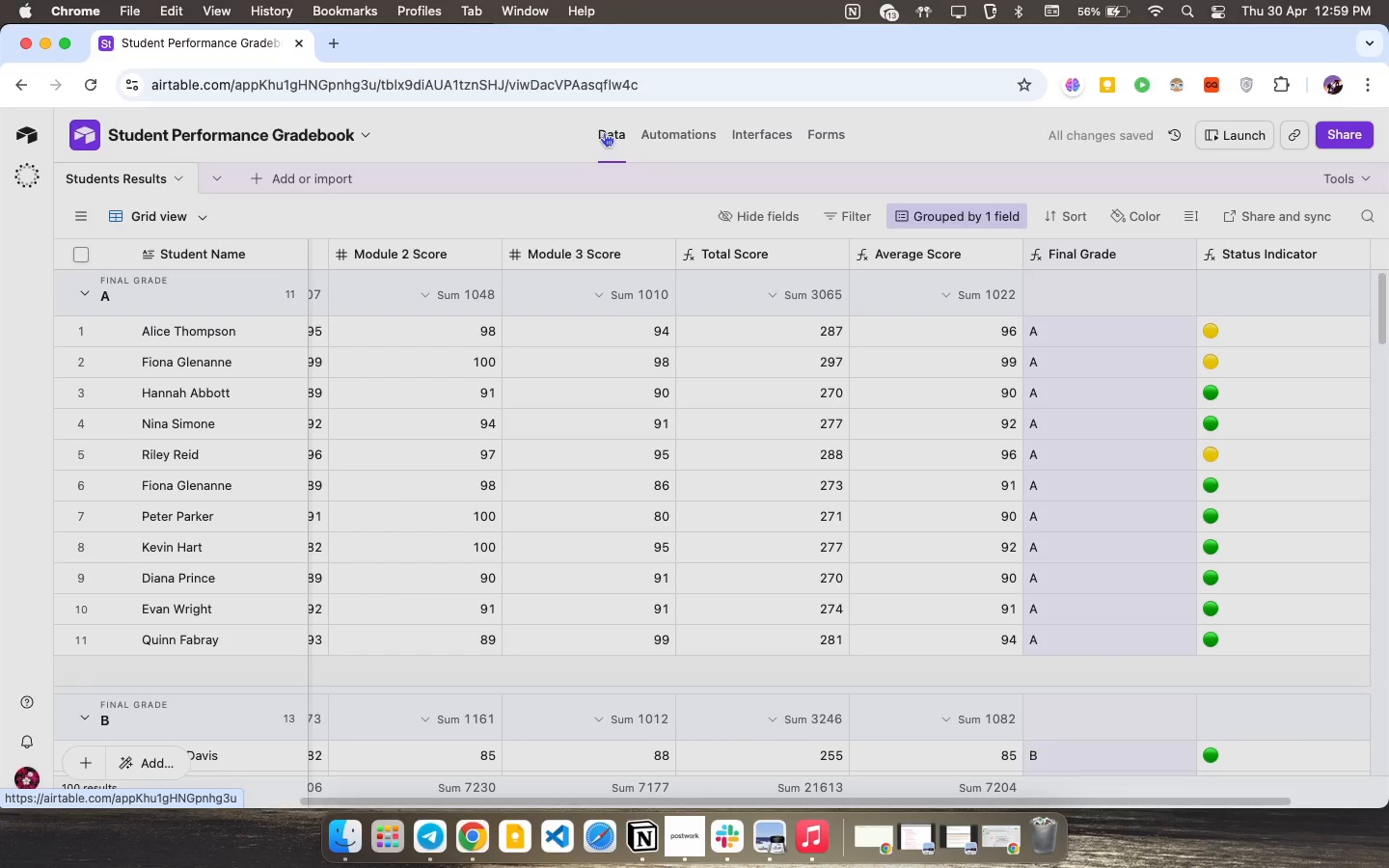 
wait(10.02)
 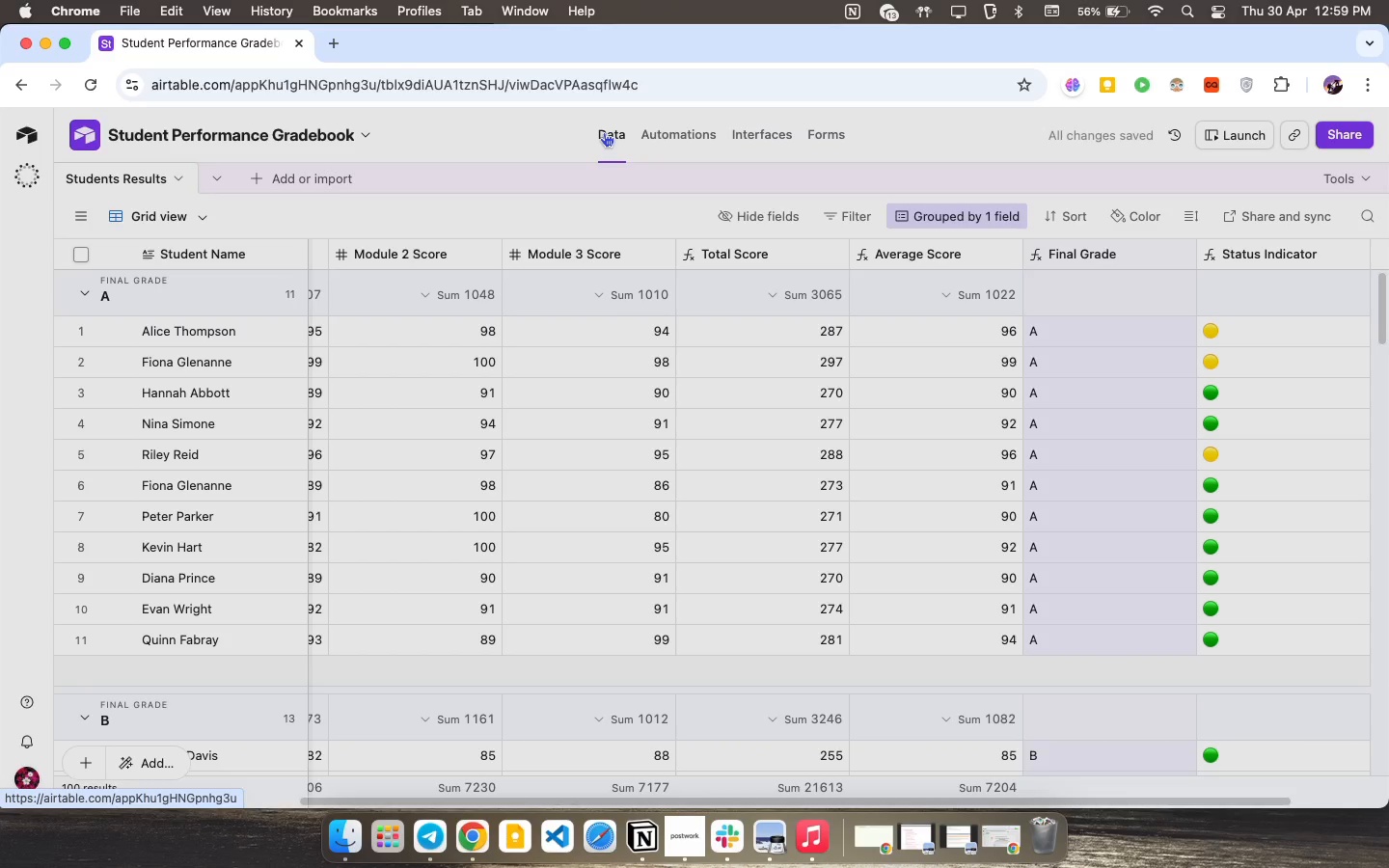 
scroll: coordinate [901, 430], scroll_direction: down, amount: 11.0
 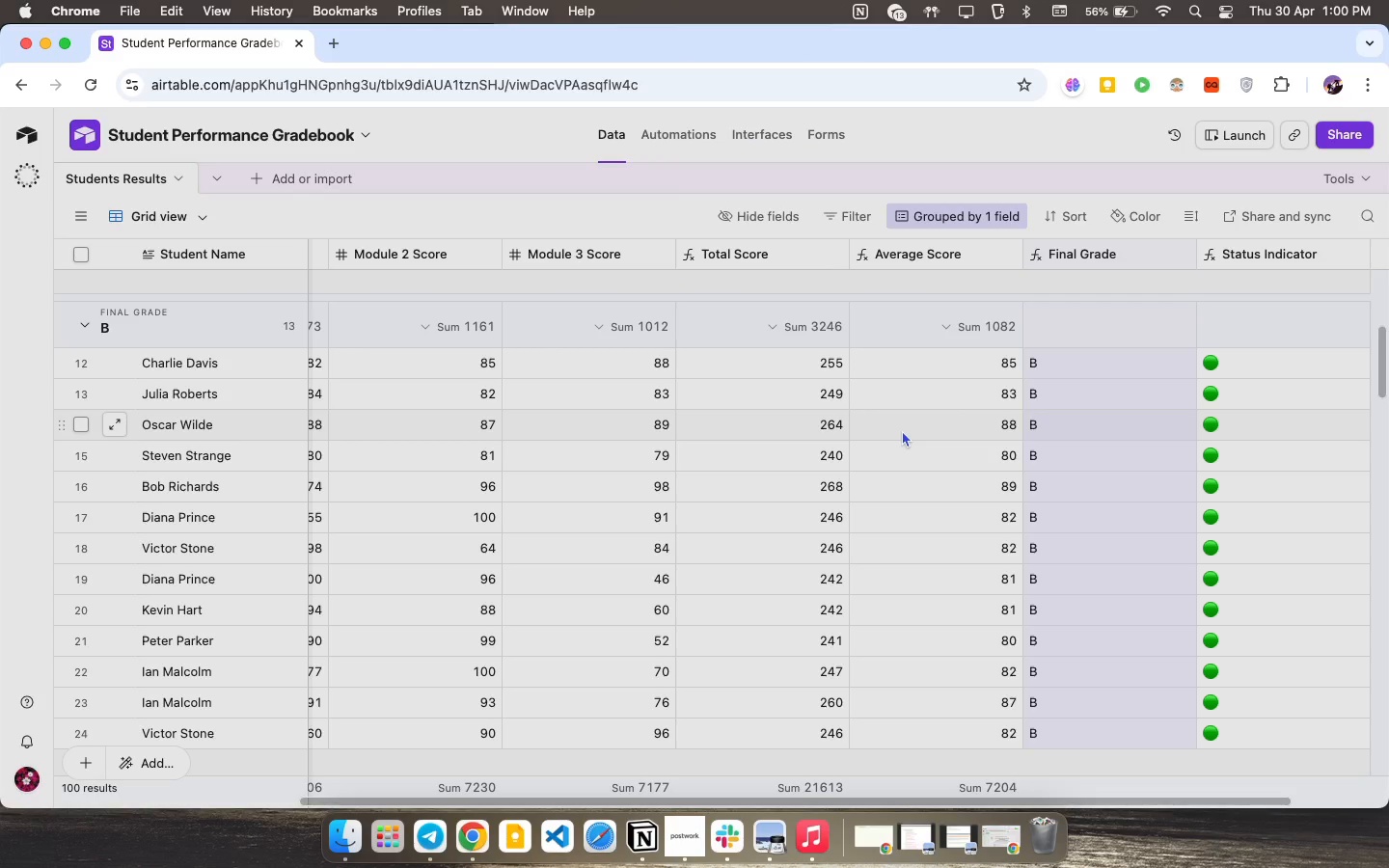 
wait(13.15)
 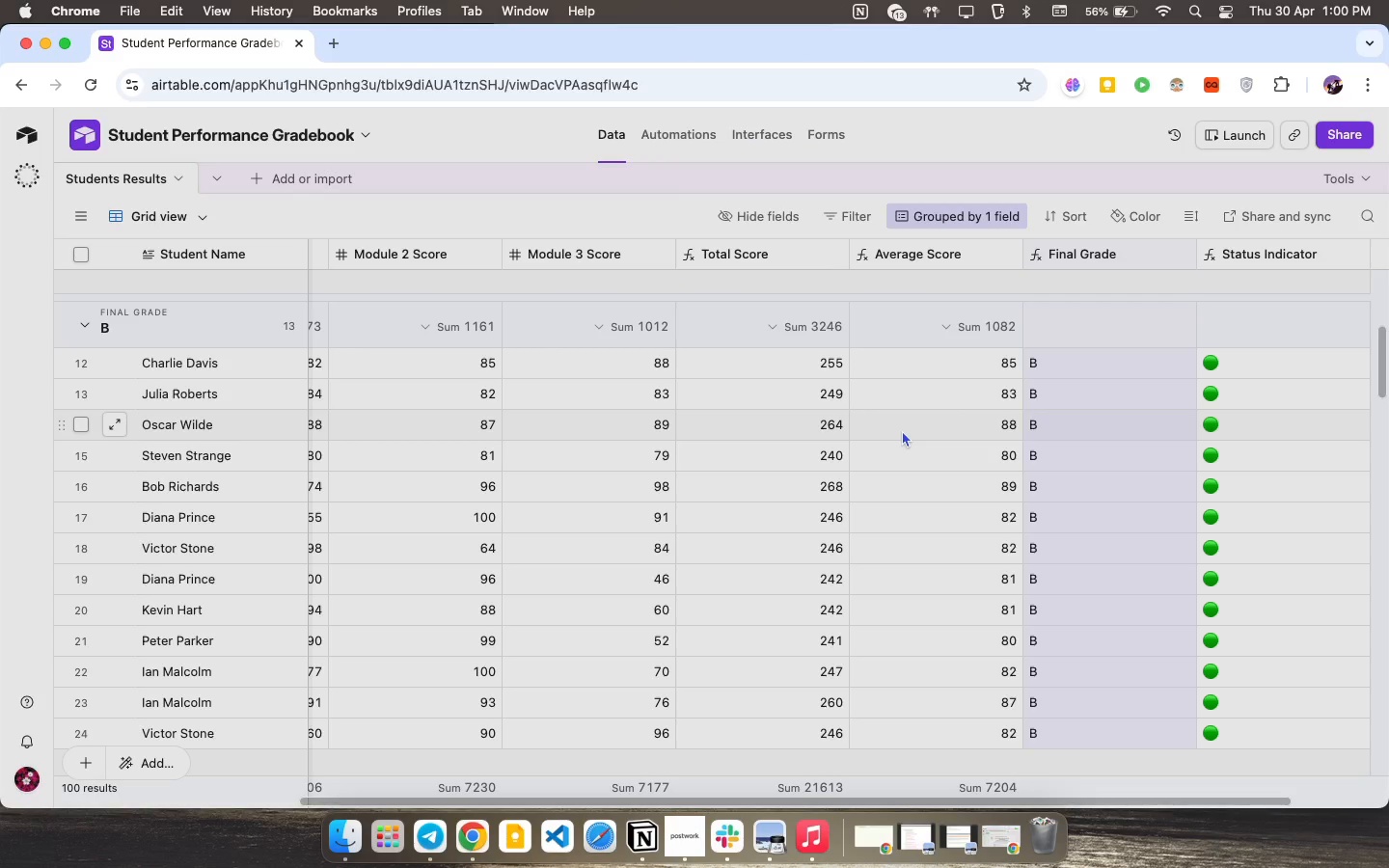 
scroll: coordinate [494, 375], scroll_direction: up, amount: 74.0
 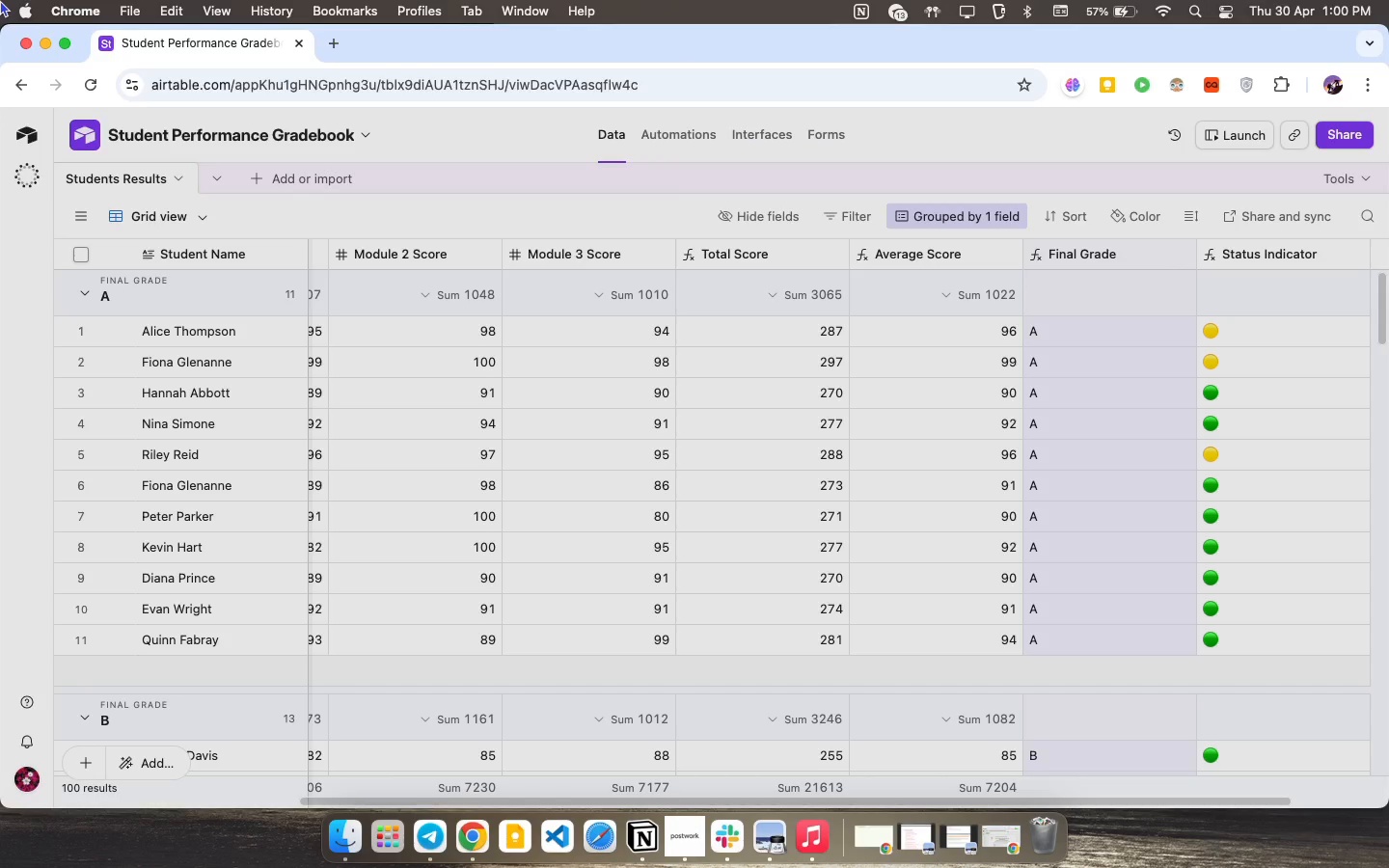 
wait(38.09)
 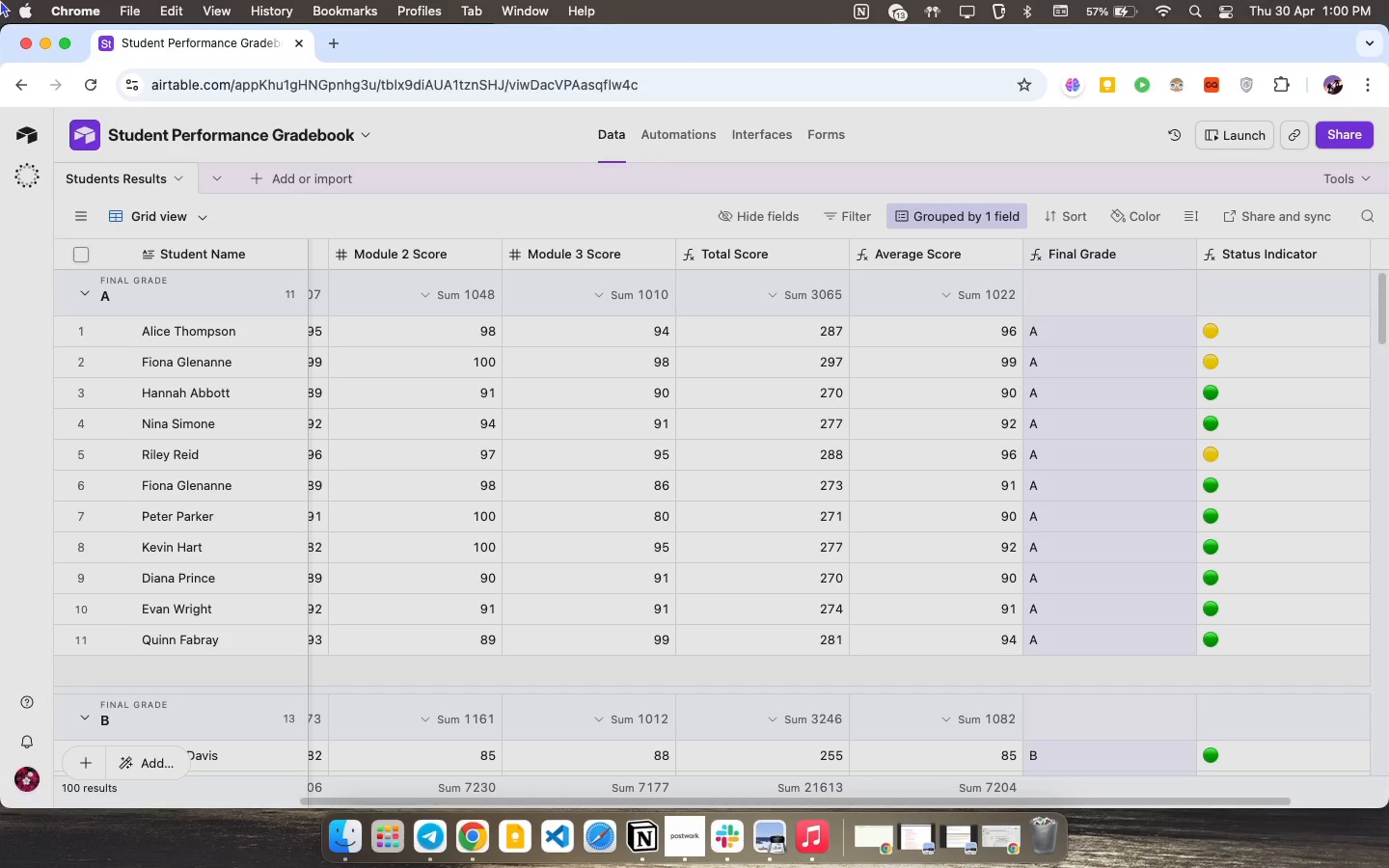 
double_click([1087, 253])
 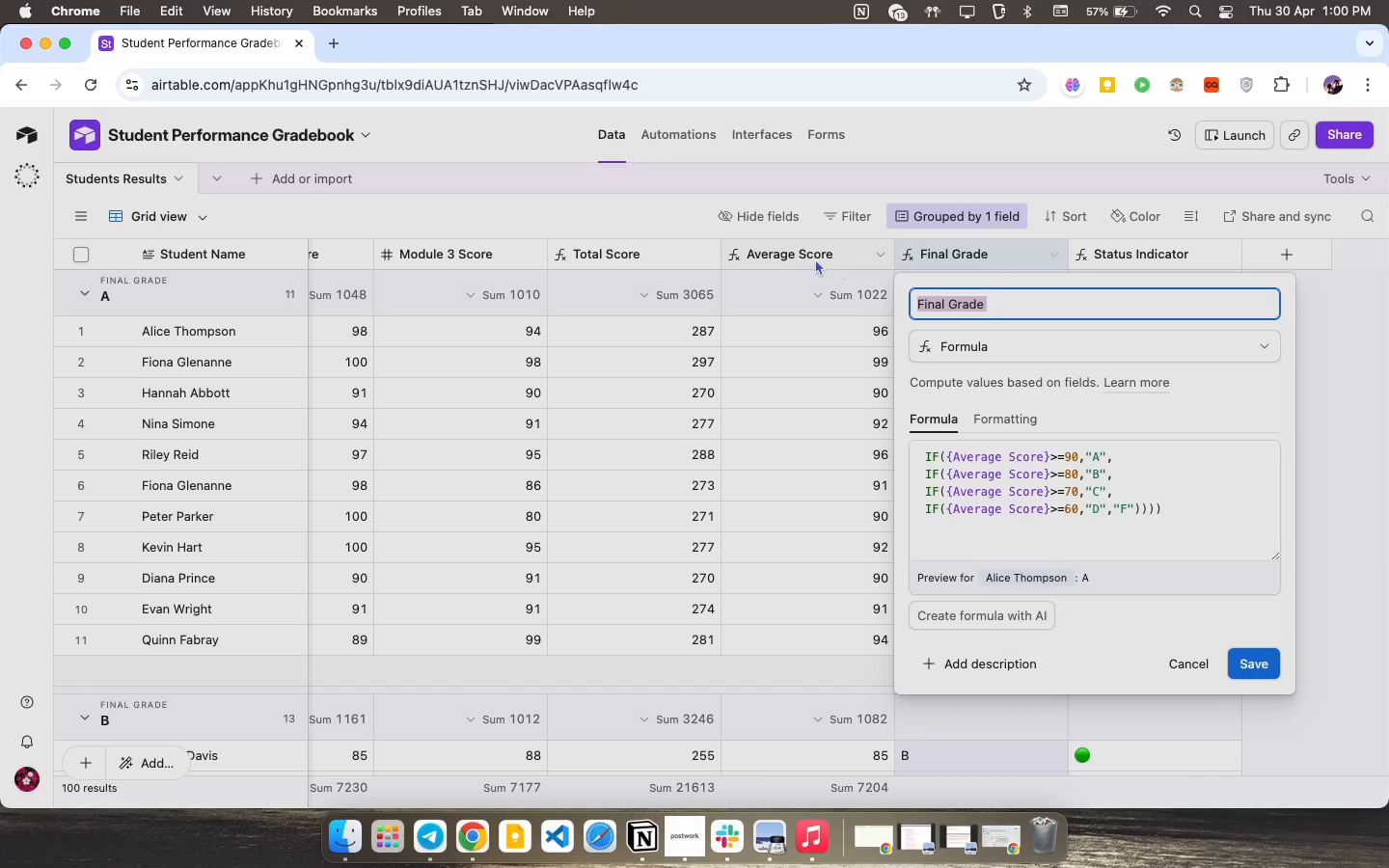 
double_click([797, 258])
 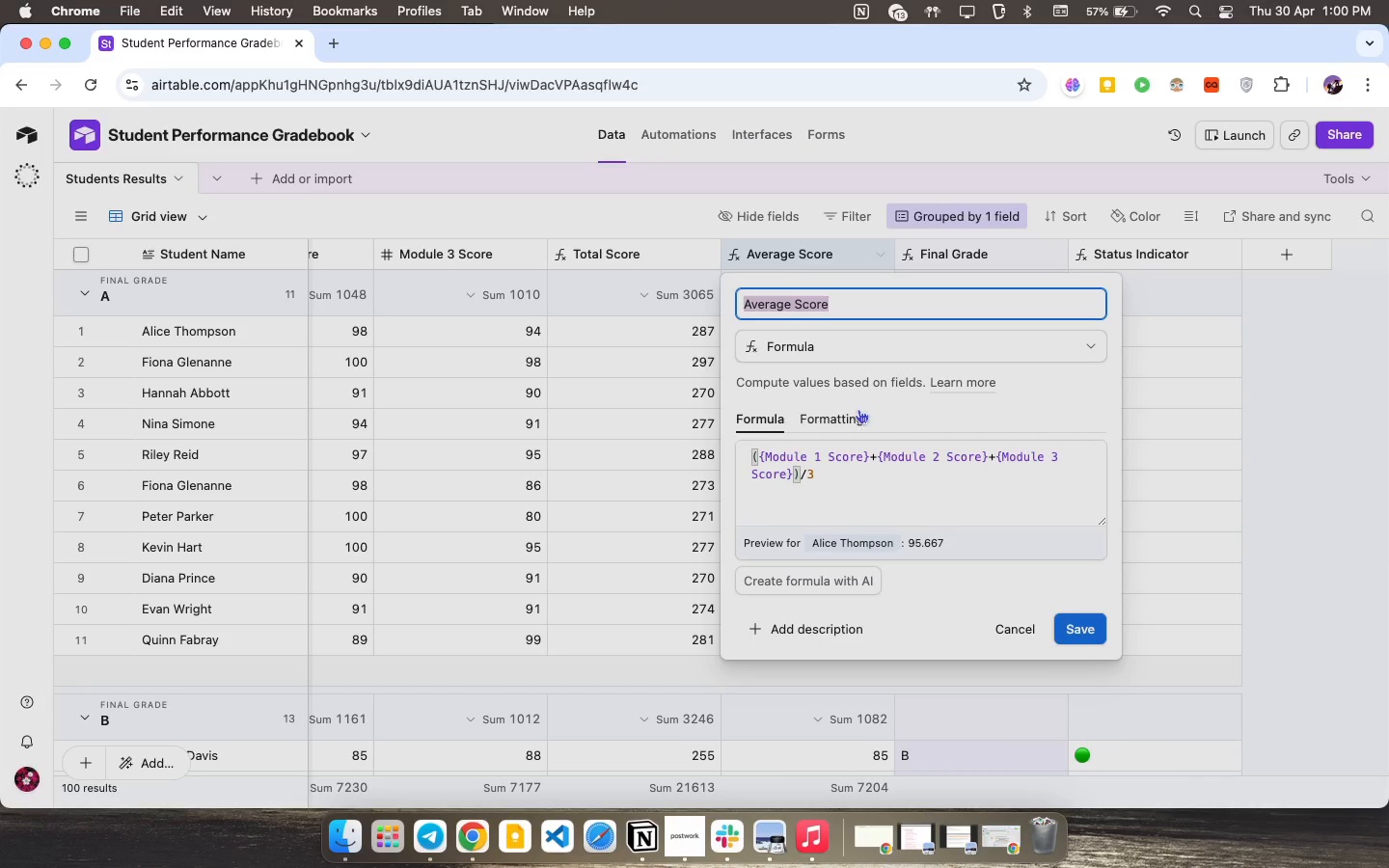 
left_click([852, 419])
 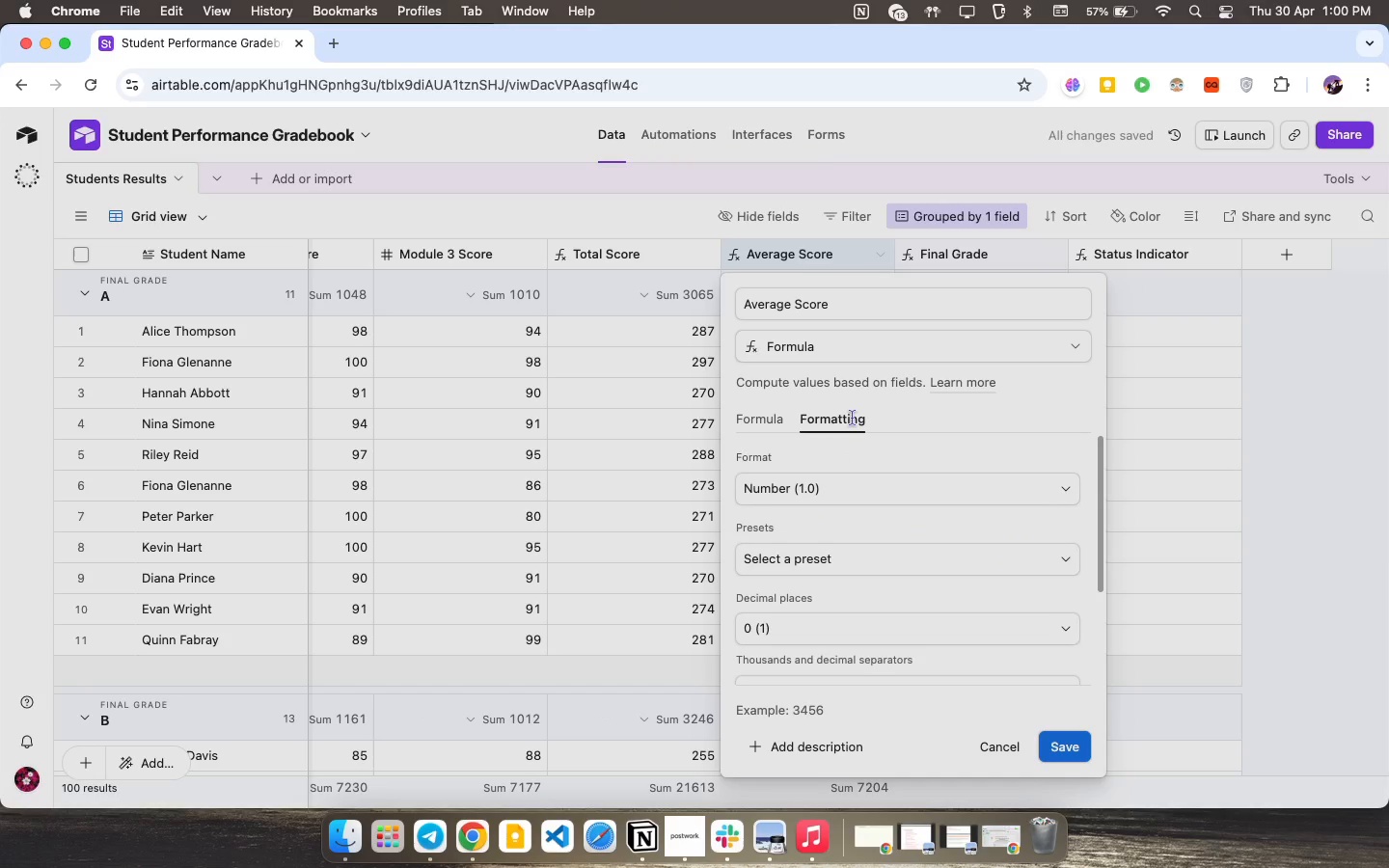 
scroll: coordinate [940, 628], scroll_direction: down, amount: 32.0
 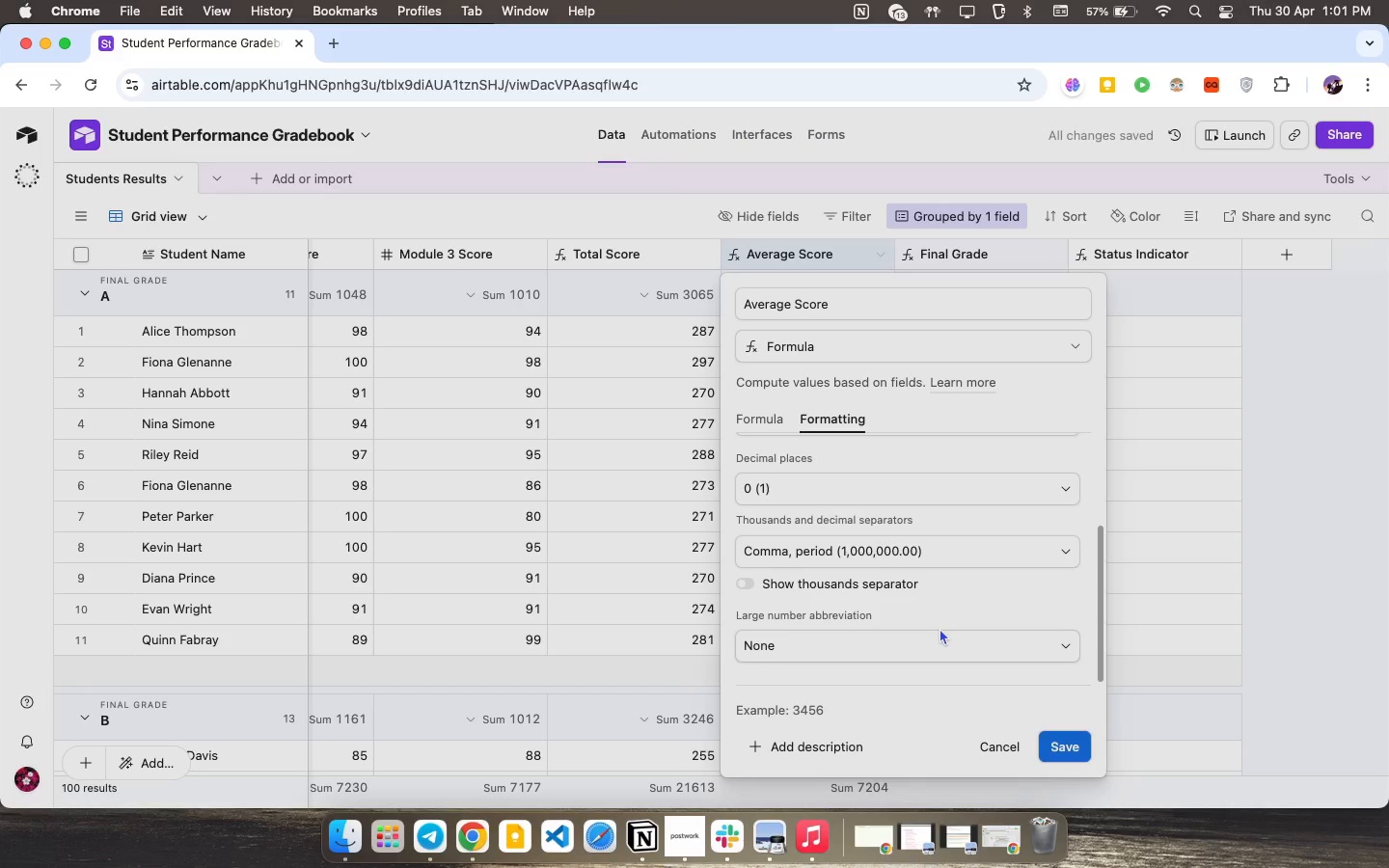 
scroll: coordinate [940, 628], scroll_direction: up, amount: 23.0
 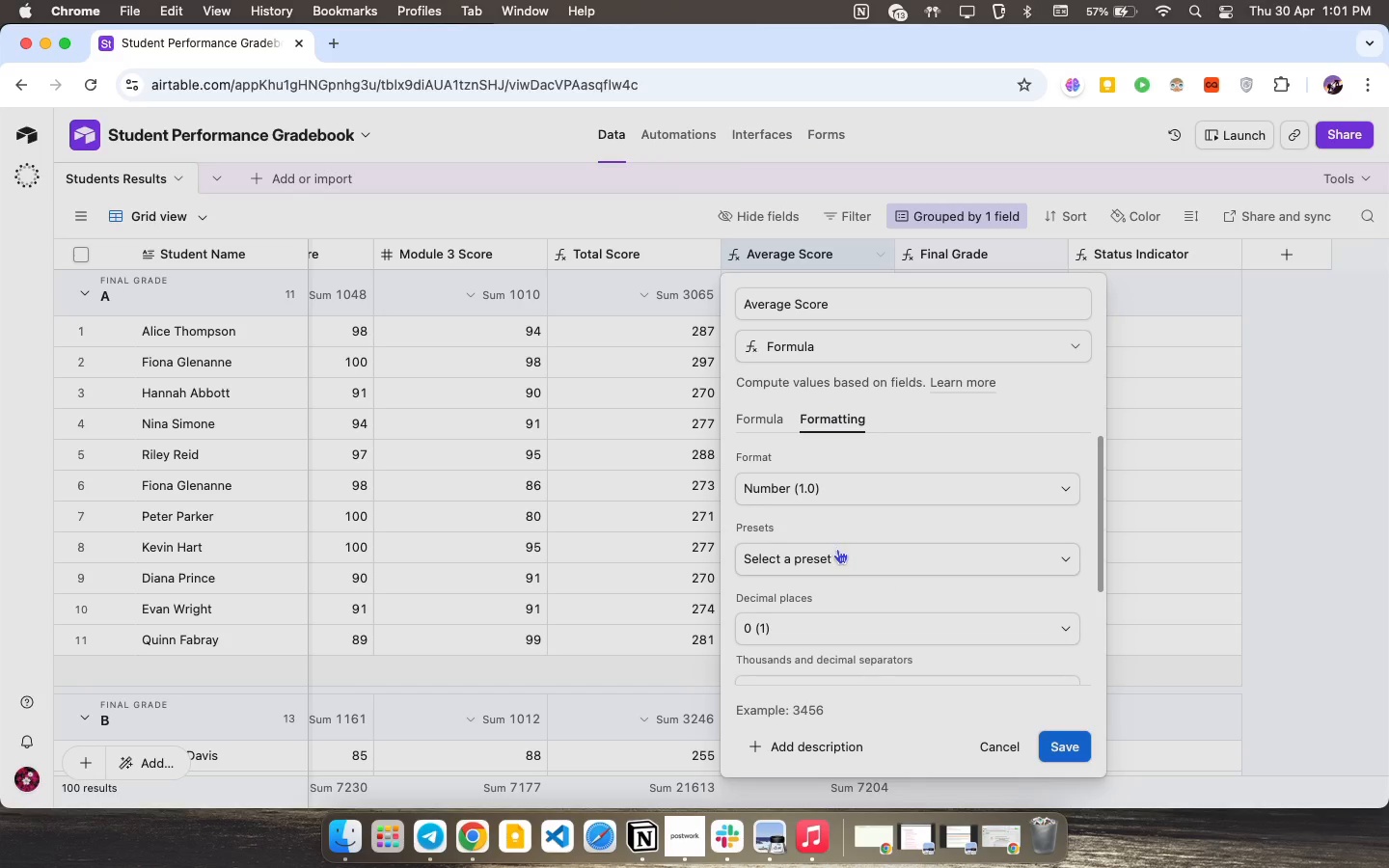 
left_click([841, 556])
 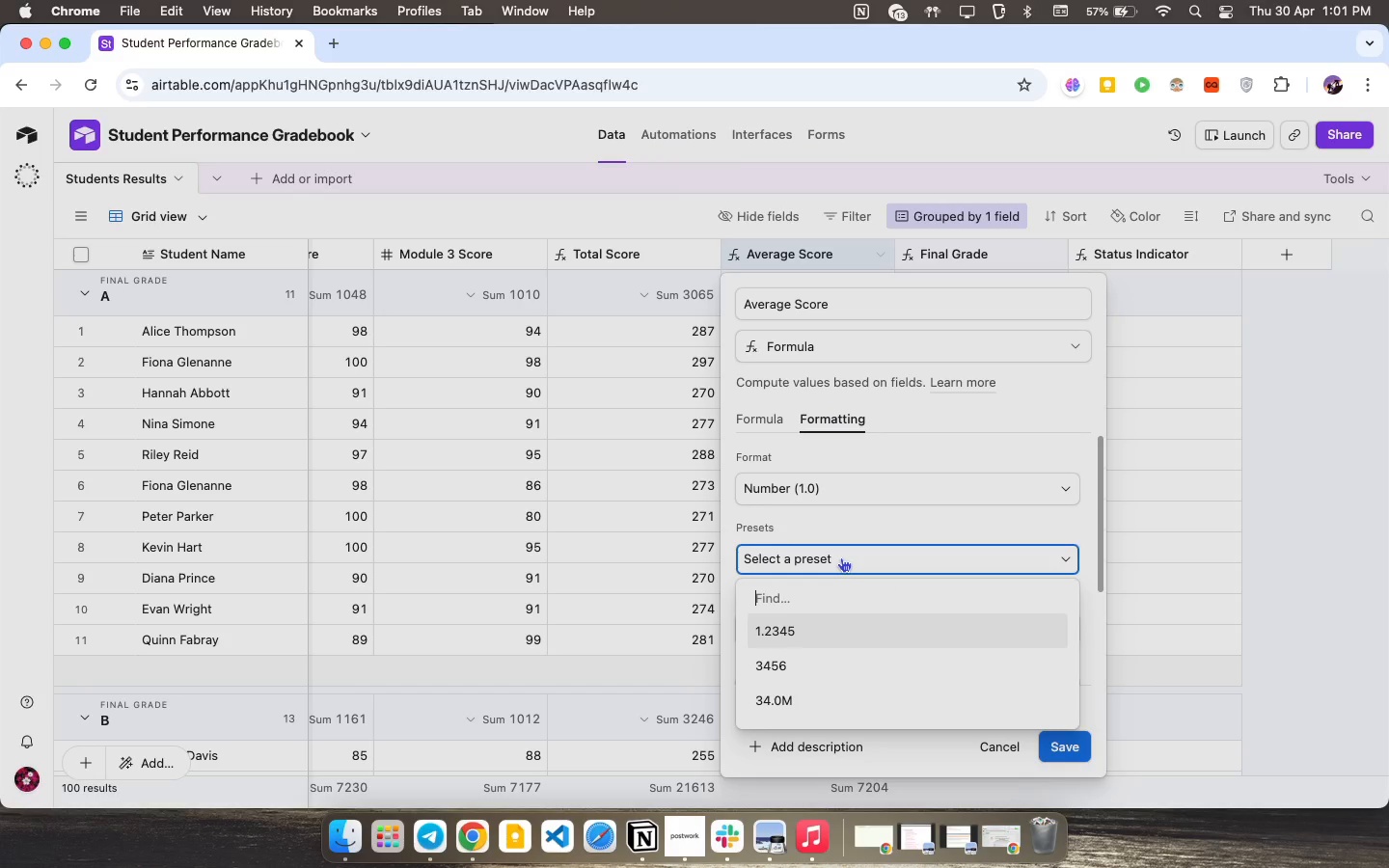 
scroll: coordinate [840, 557], scroll_direction: down, amount: 23.0
 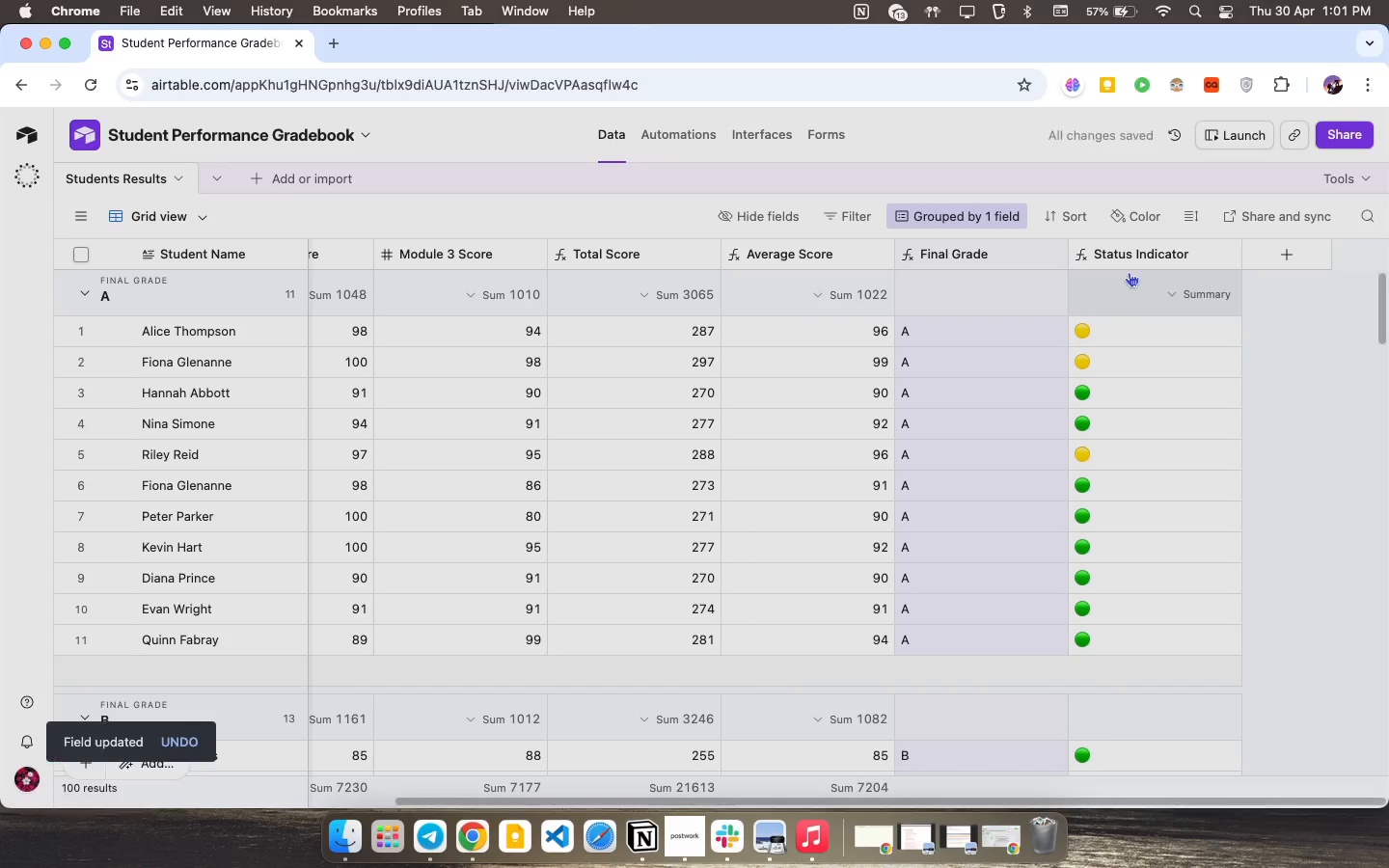 
wait(5.74)
 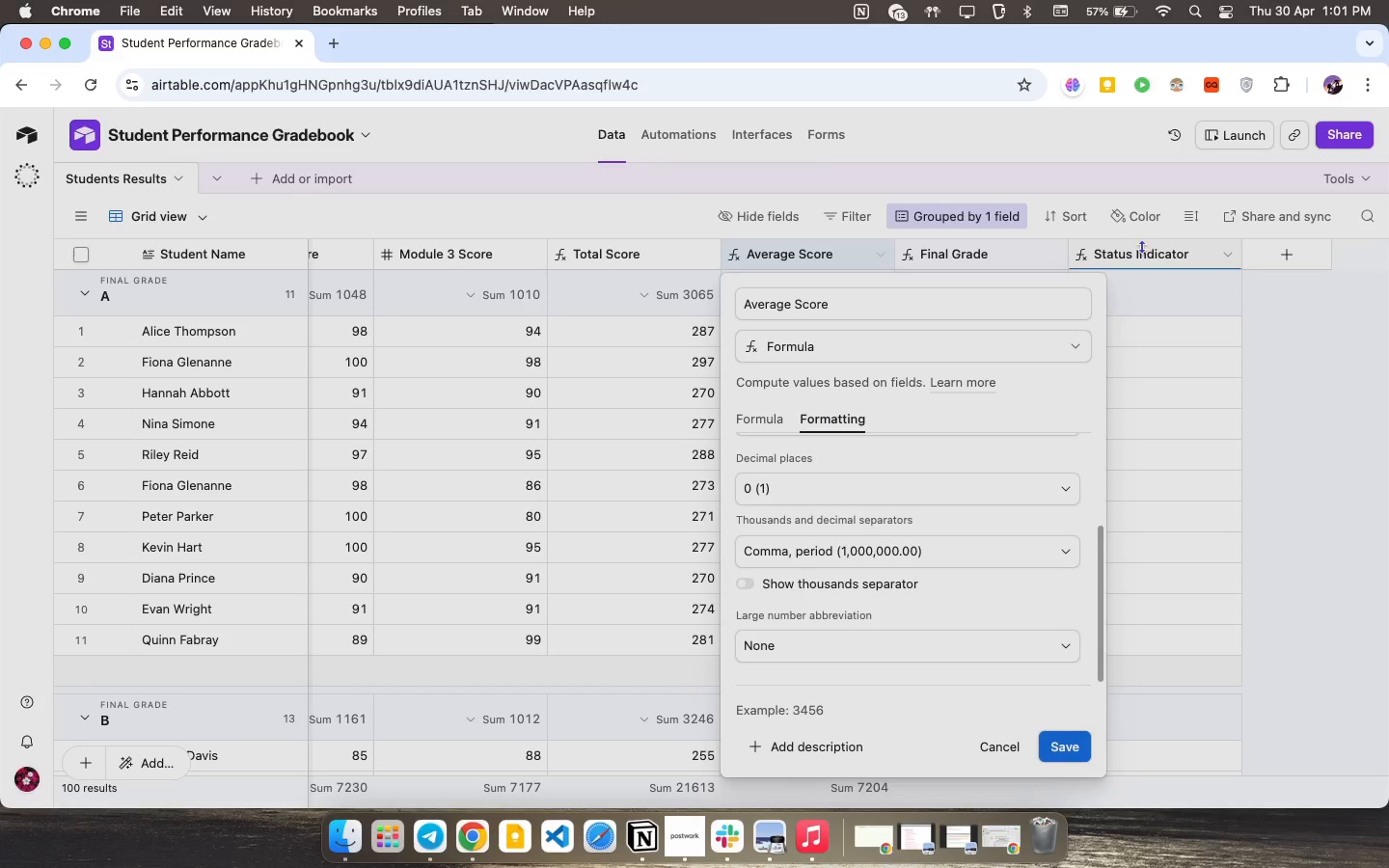 
double_click([1131, 251])
 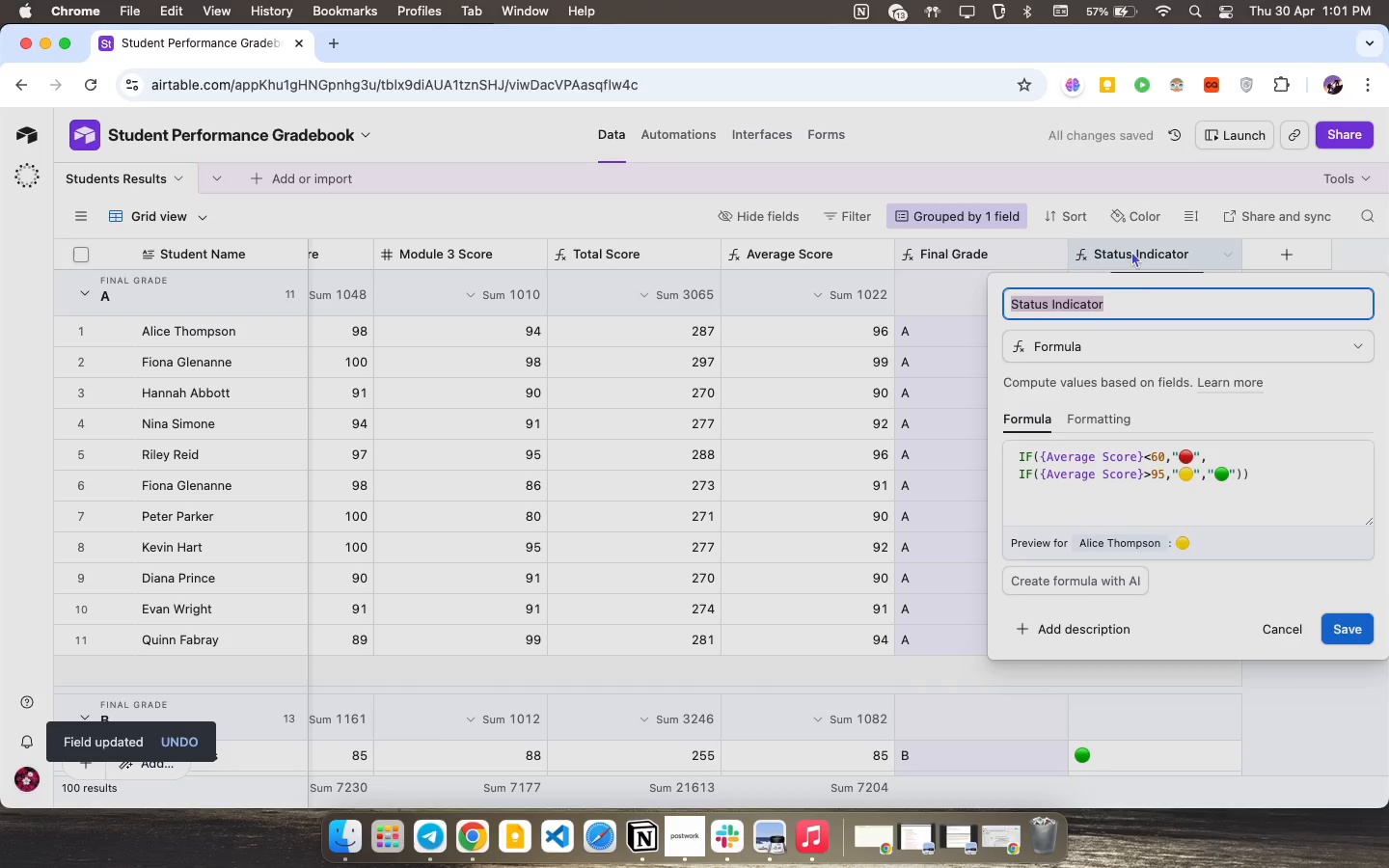 
scroll: coordinate [1167, 470], scroll_direction: down, amount: 4.0
 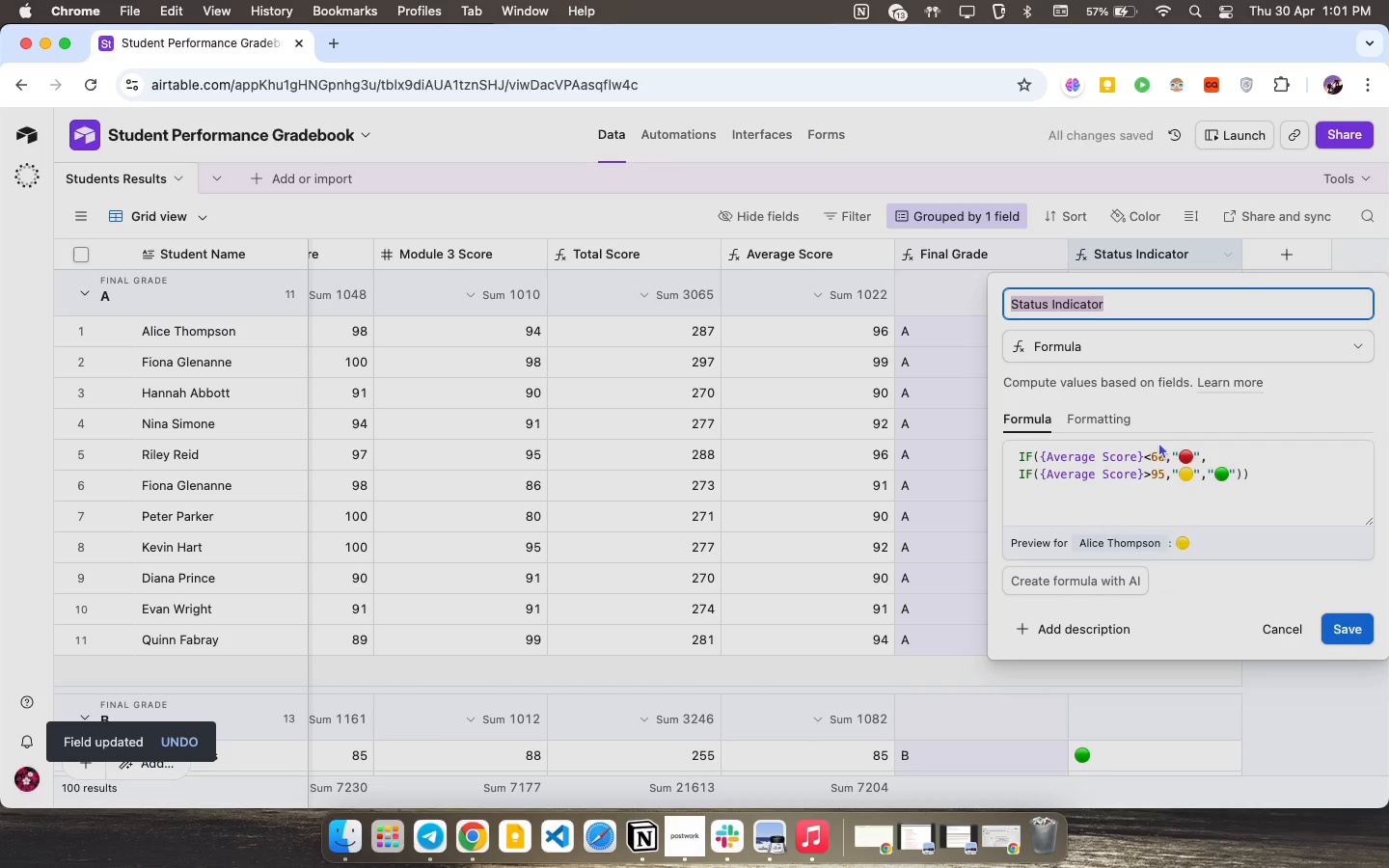 
scroll: coordinate [1149, 506], scroll_direction: up, amount: 9.0
 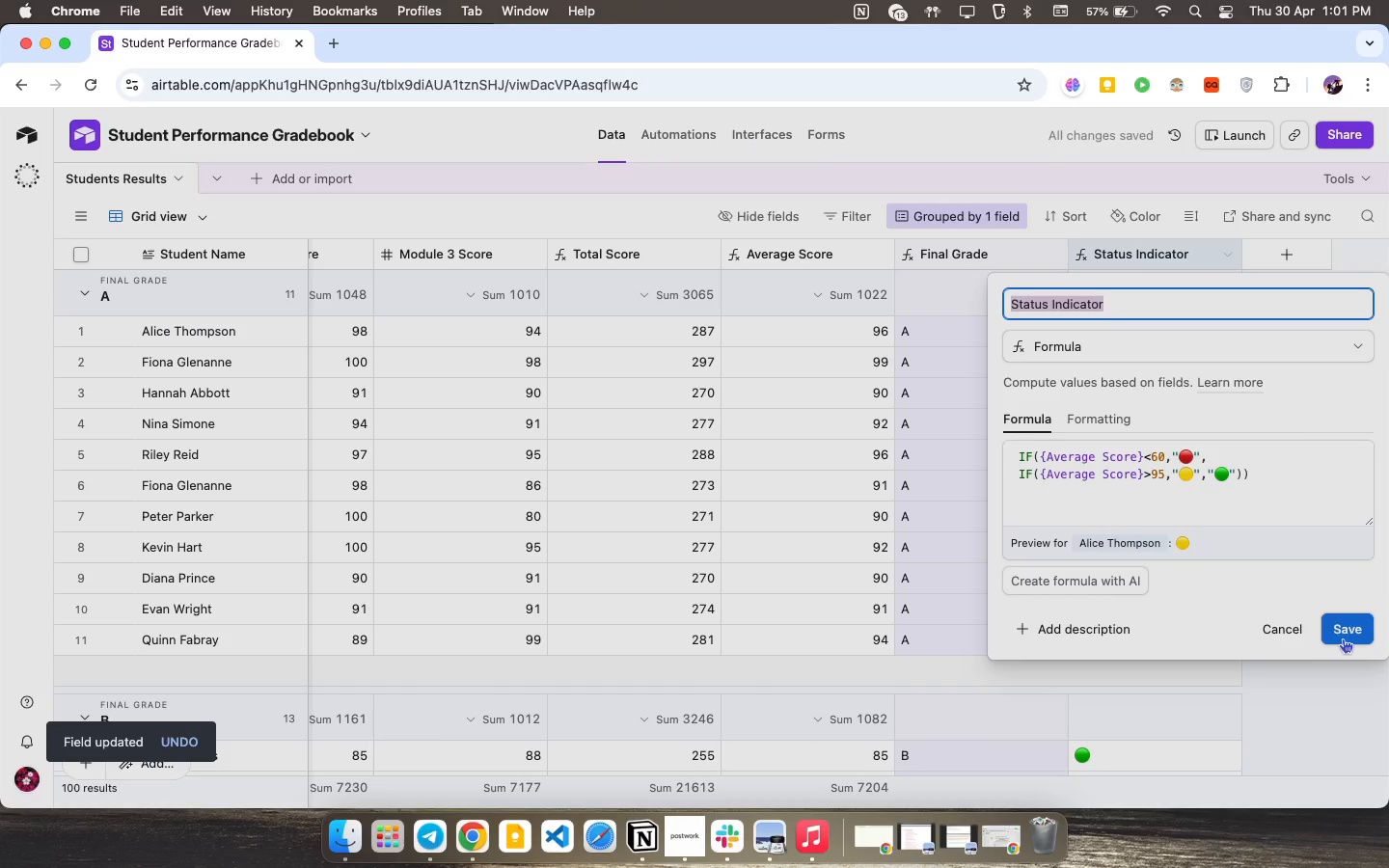 